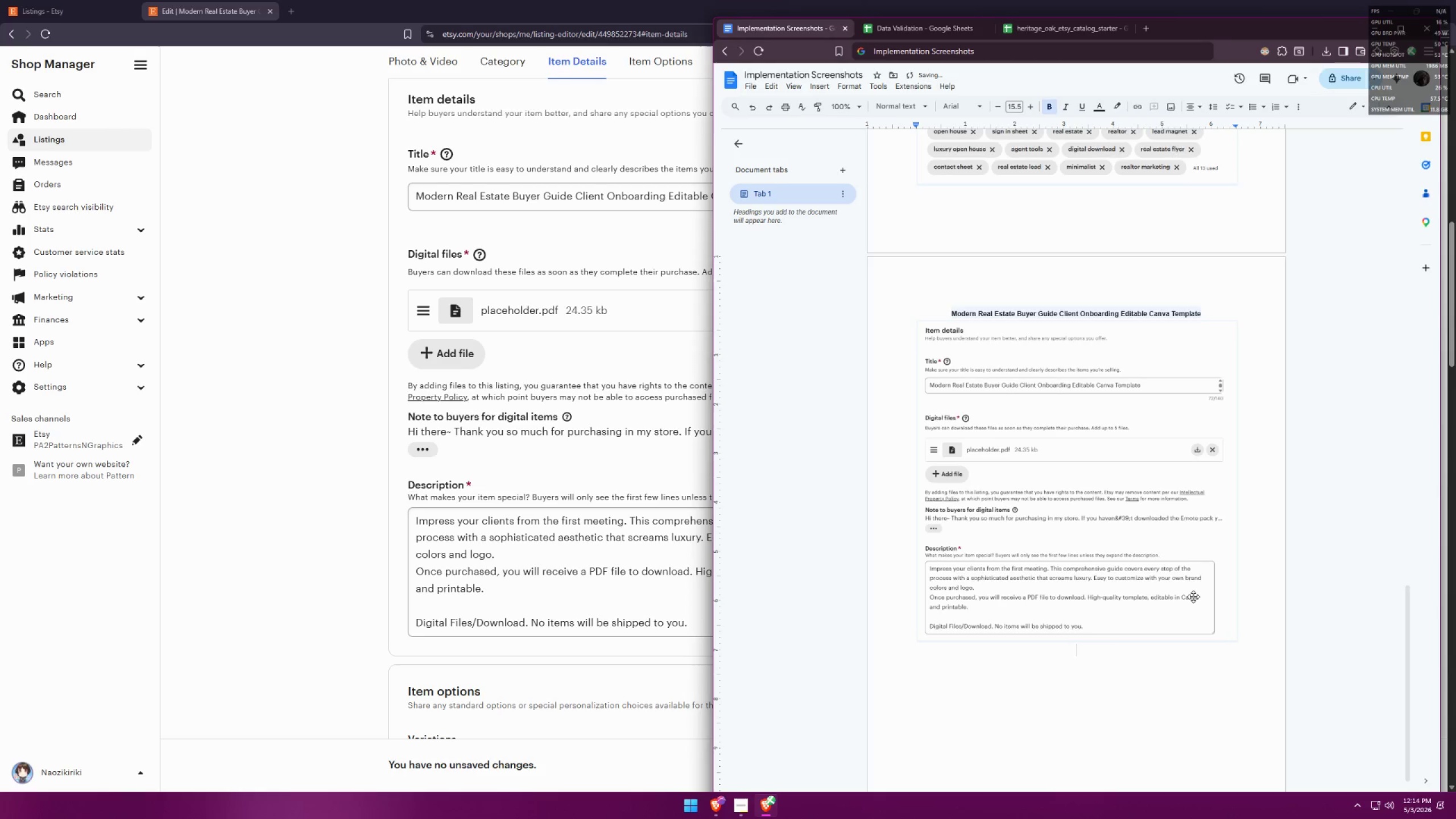 
scroll: coordinate [1191, 611], scroll_direction: down, amount: 2.0
 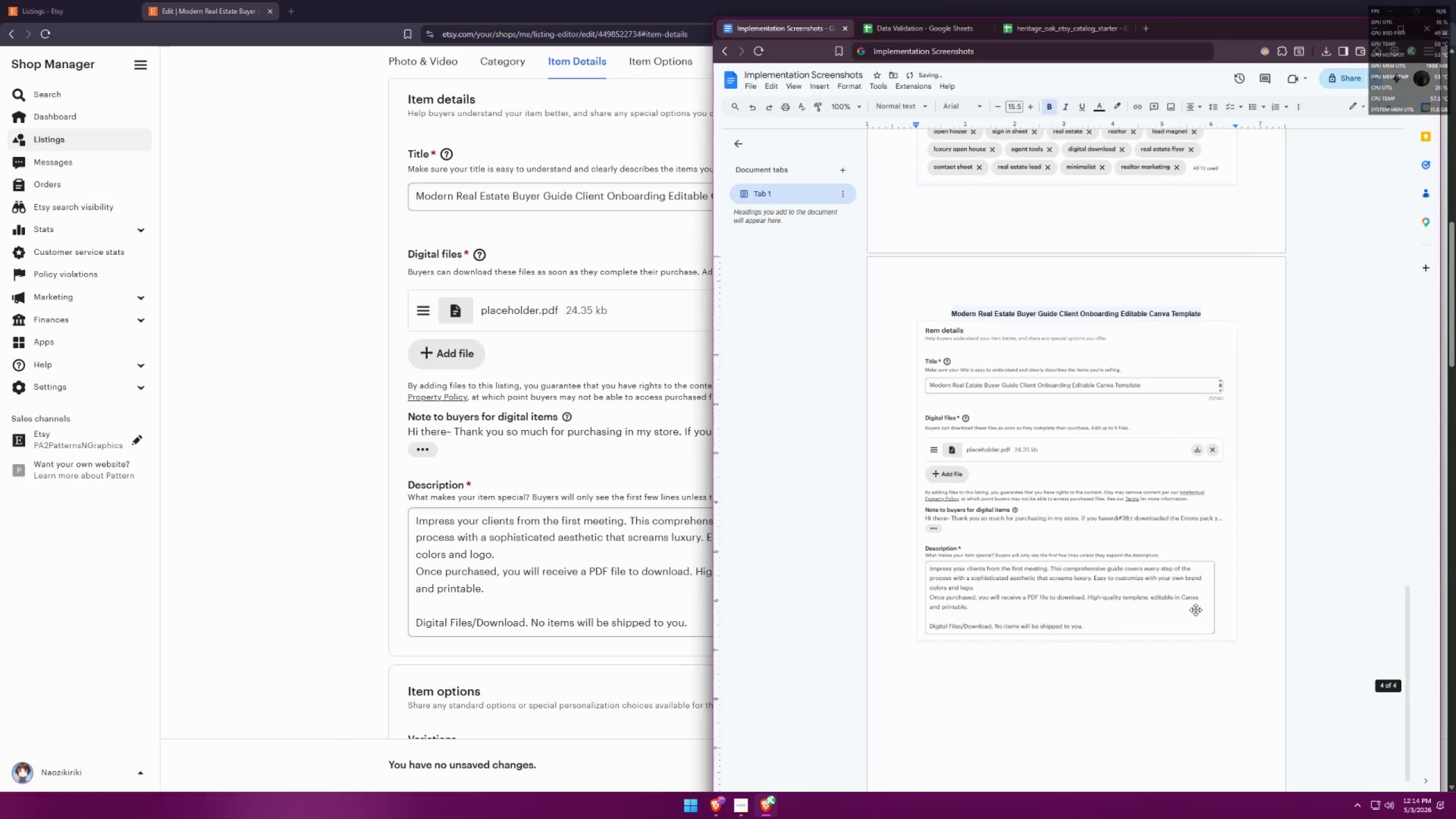 
key(Alt+AltLeft)
 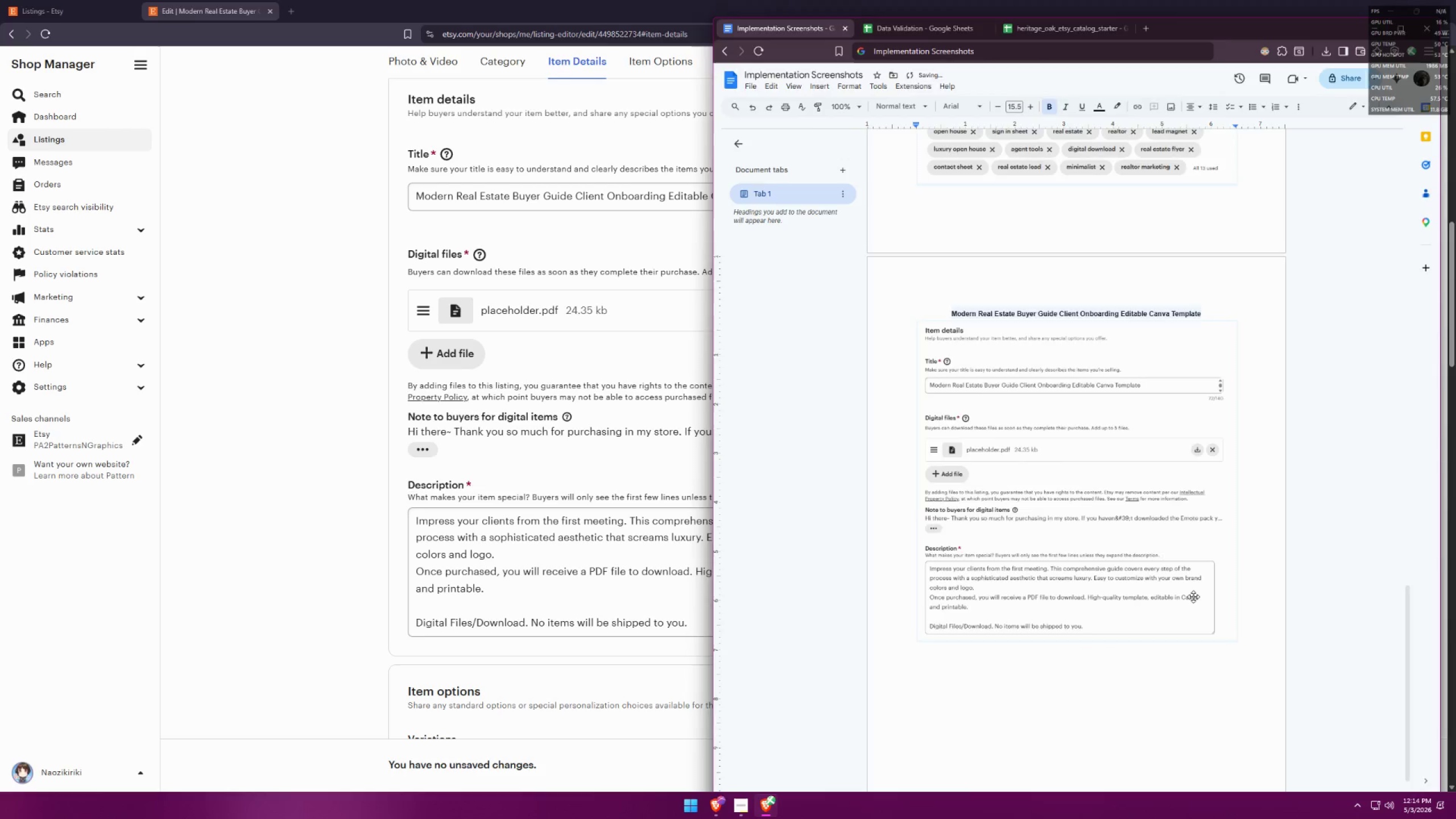 
key(Alt+Tab)
 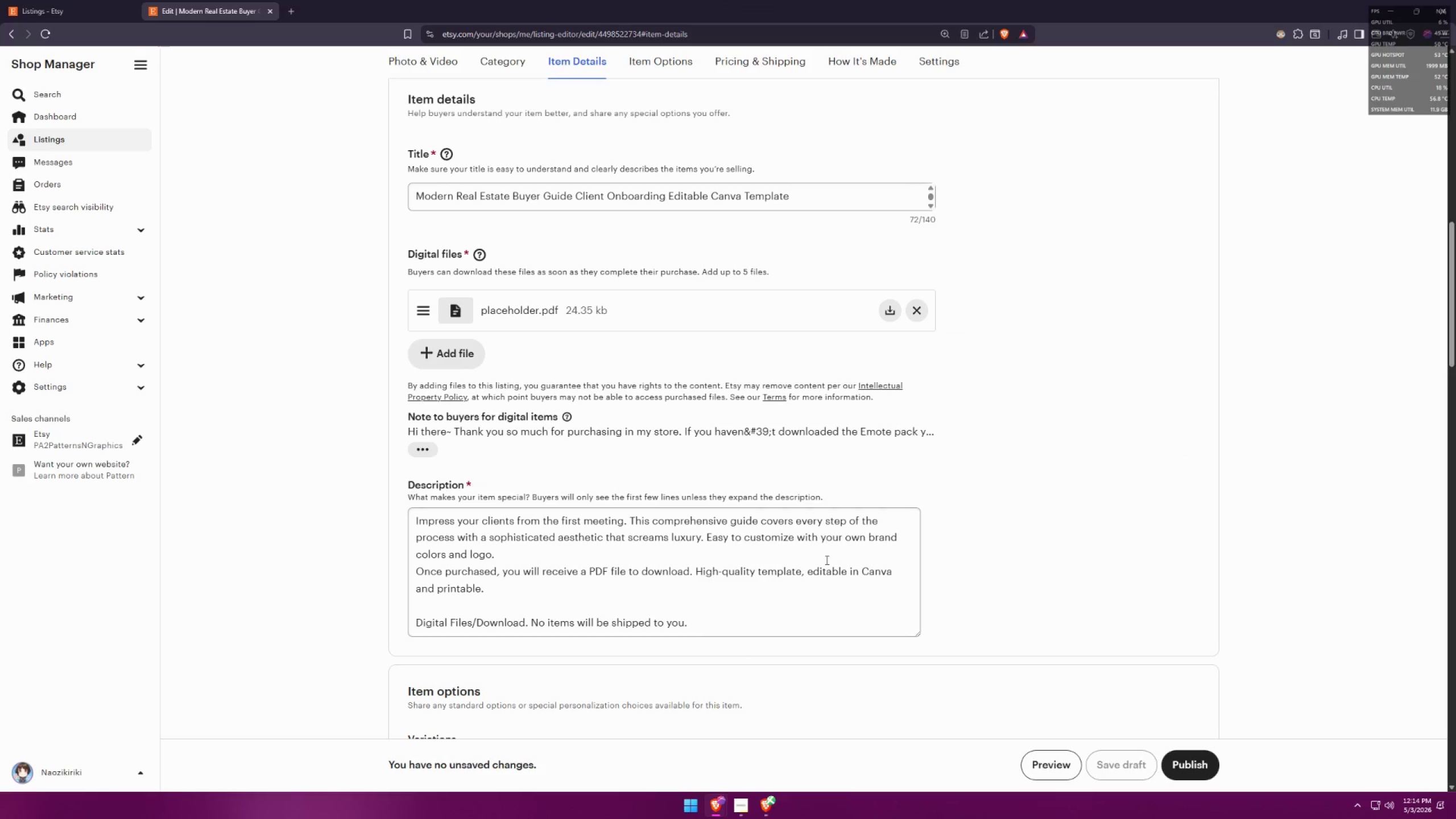 
scroll: coordinate [848, 526], scroll_direction: down, amount: 6.0
 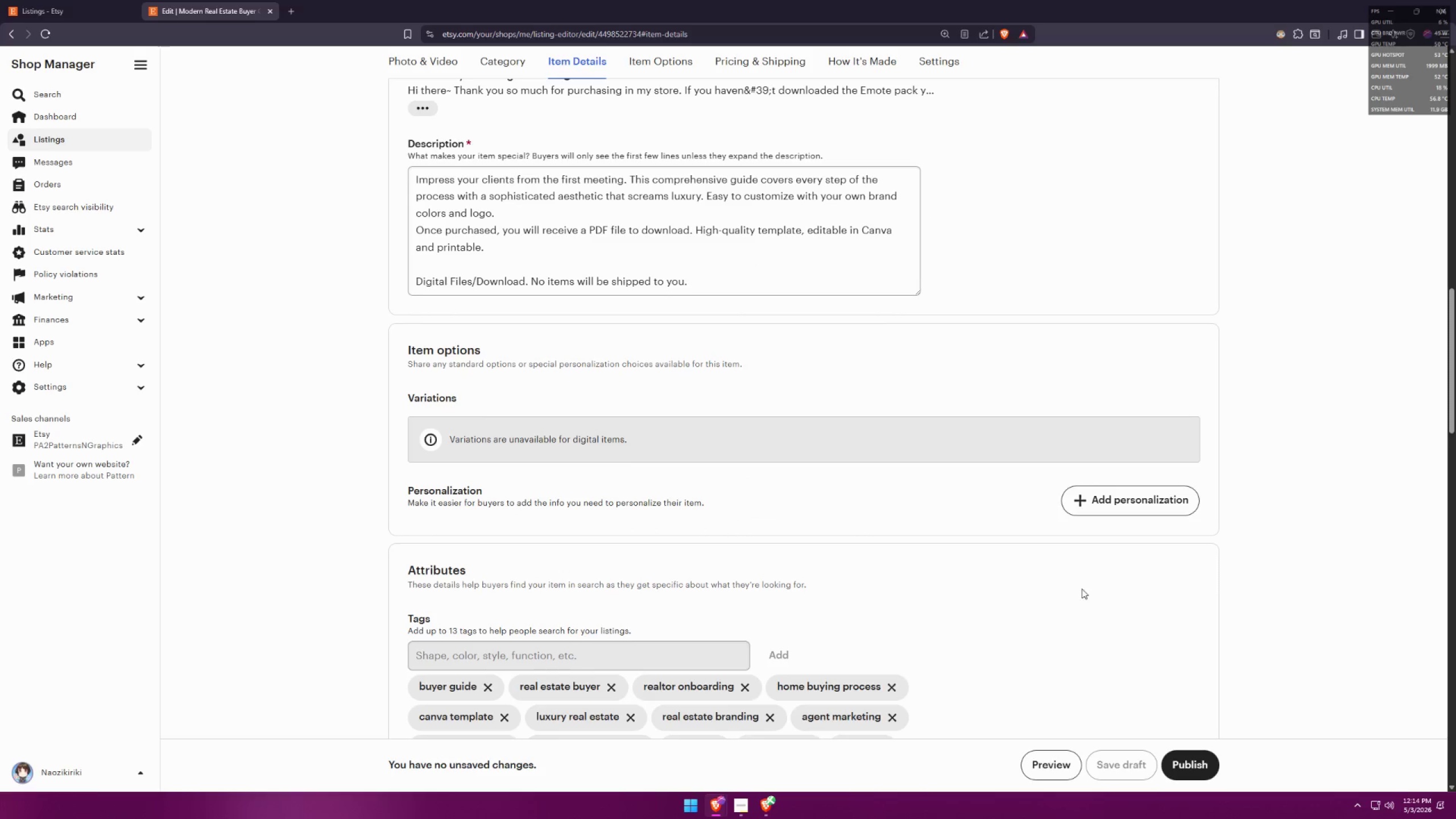 
left_click([1321, 565])
 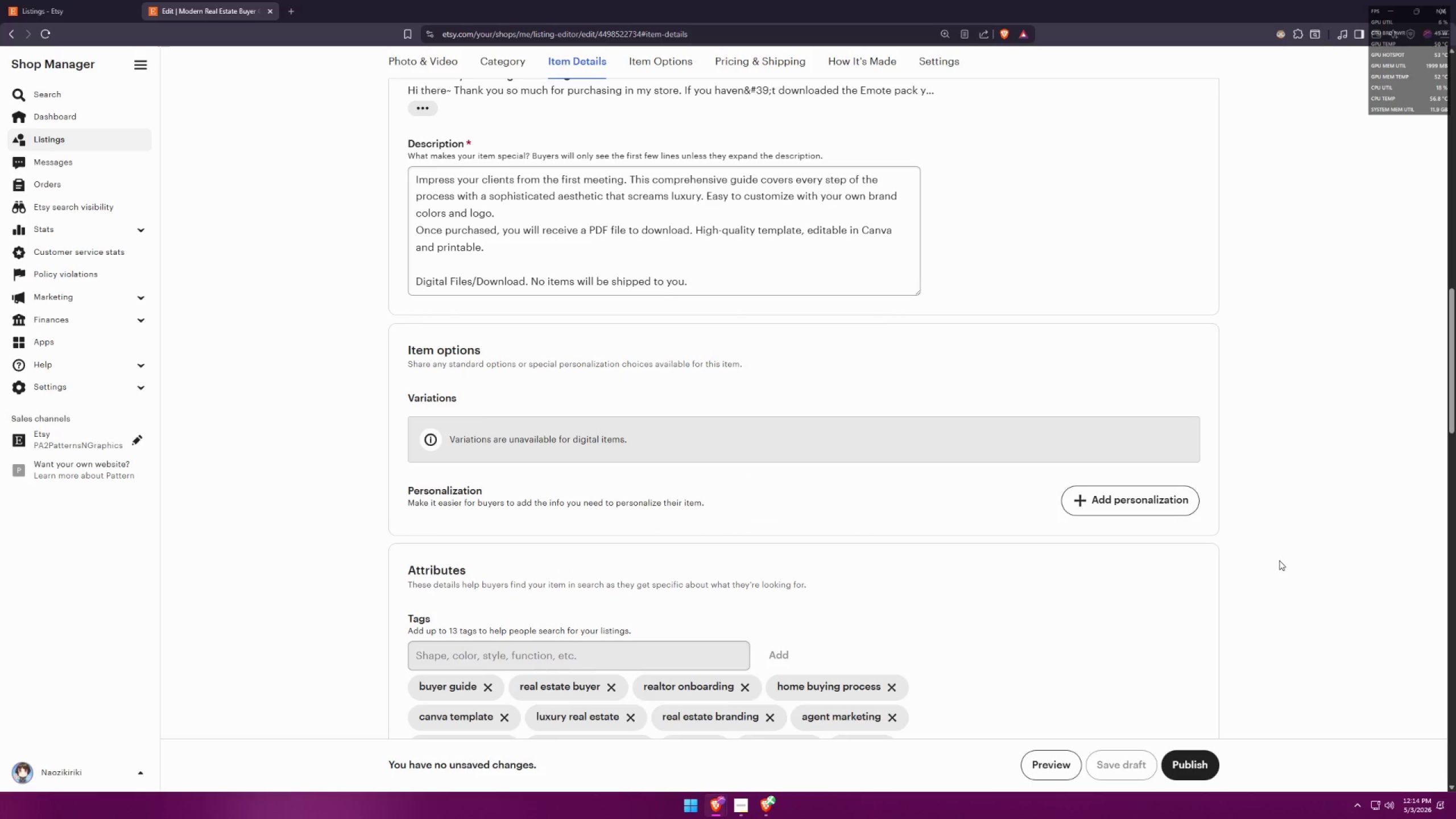 
key(Meta+MetaLeft)
 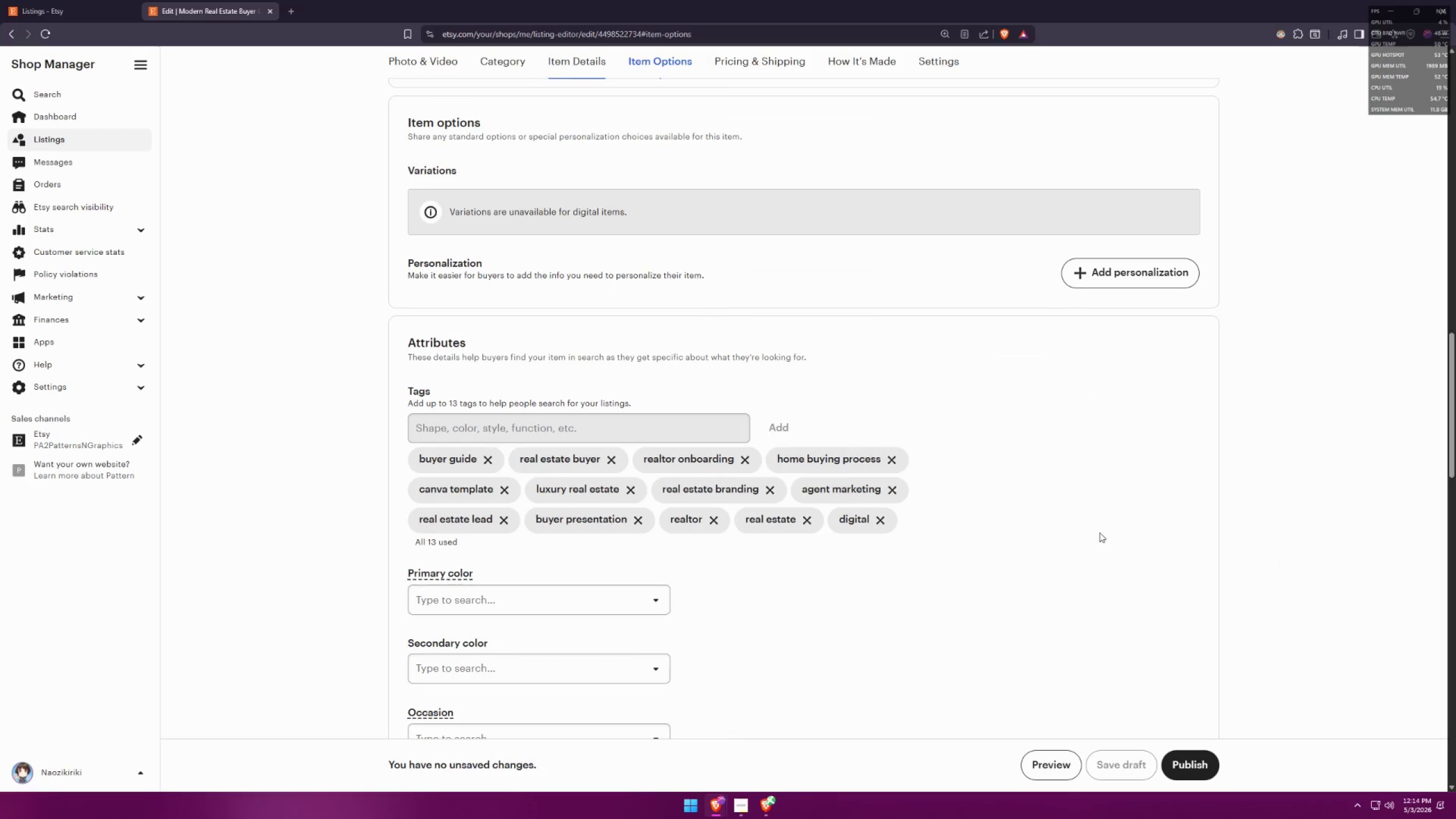 
key(Meta+Shift+ShiftLeft)
 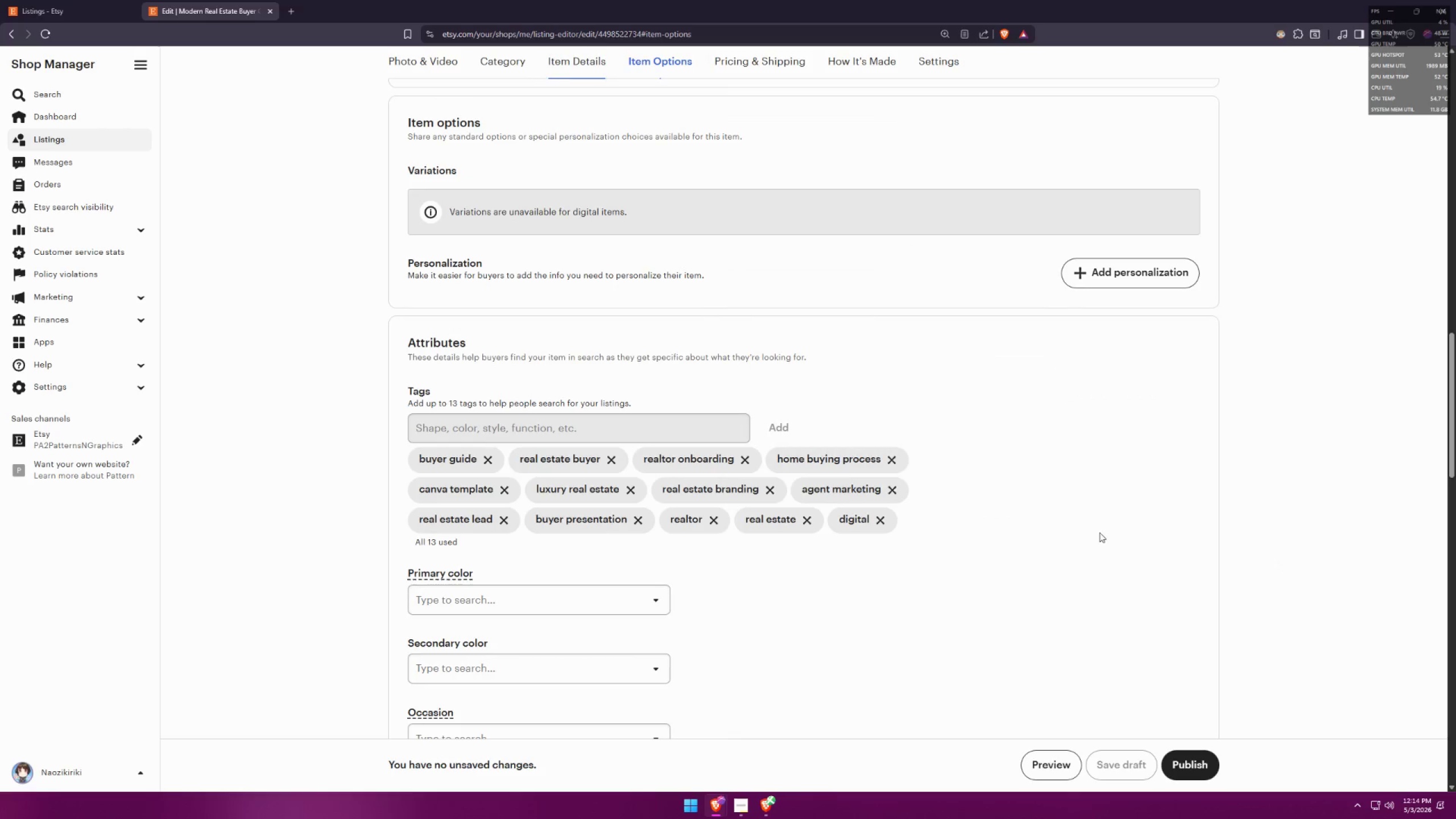 
key(Meta+Shift+S)
 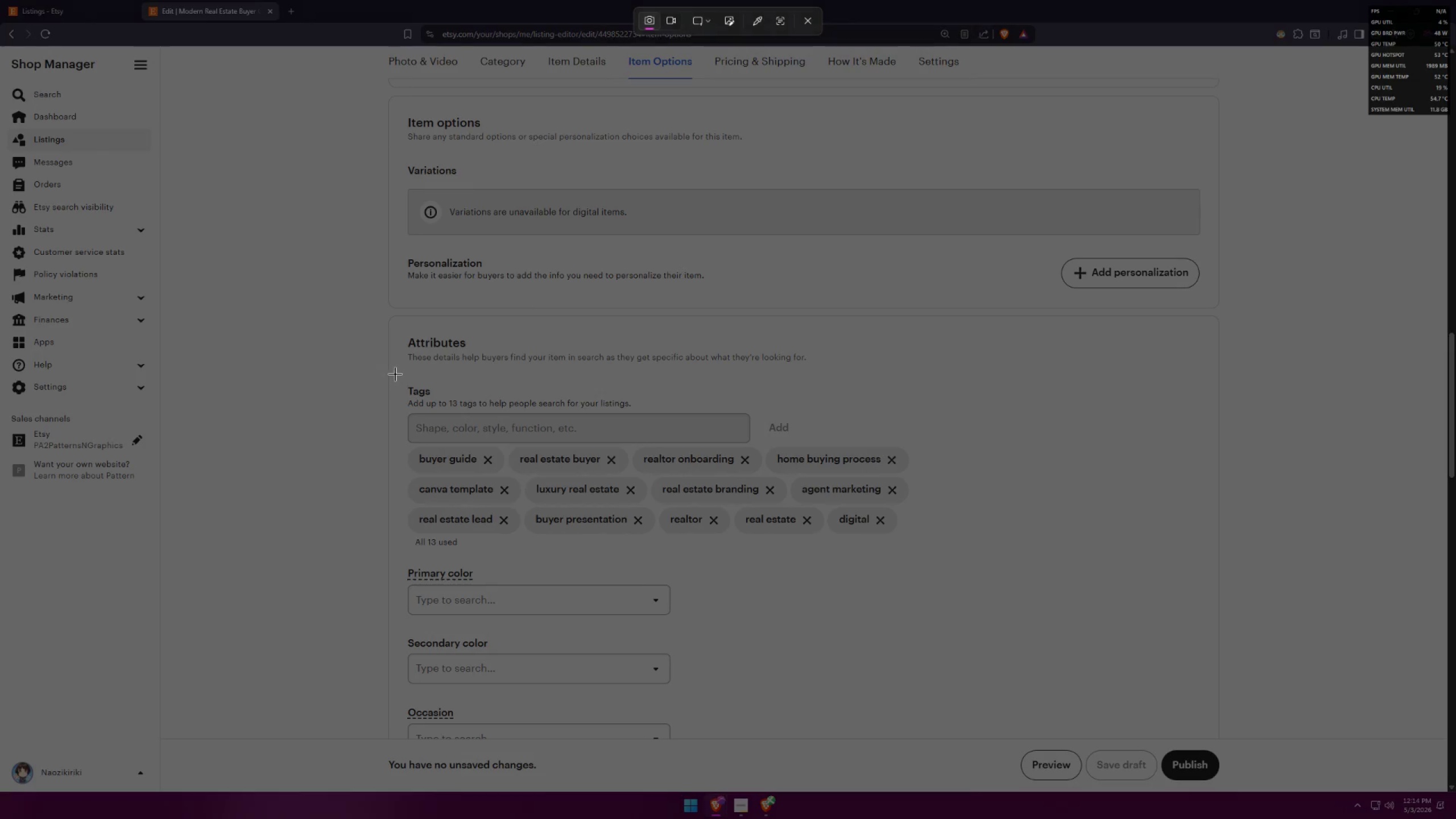 
scroll: coordinate [1277, 560], scroll_direction: down, amount: 4.0
 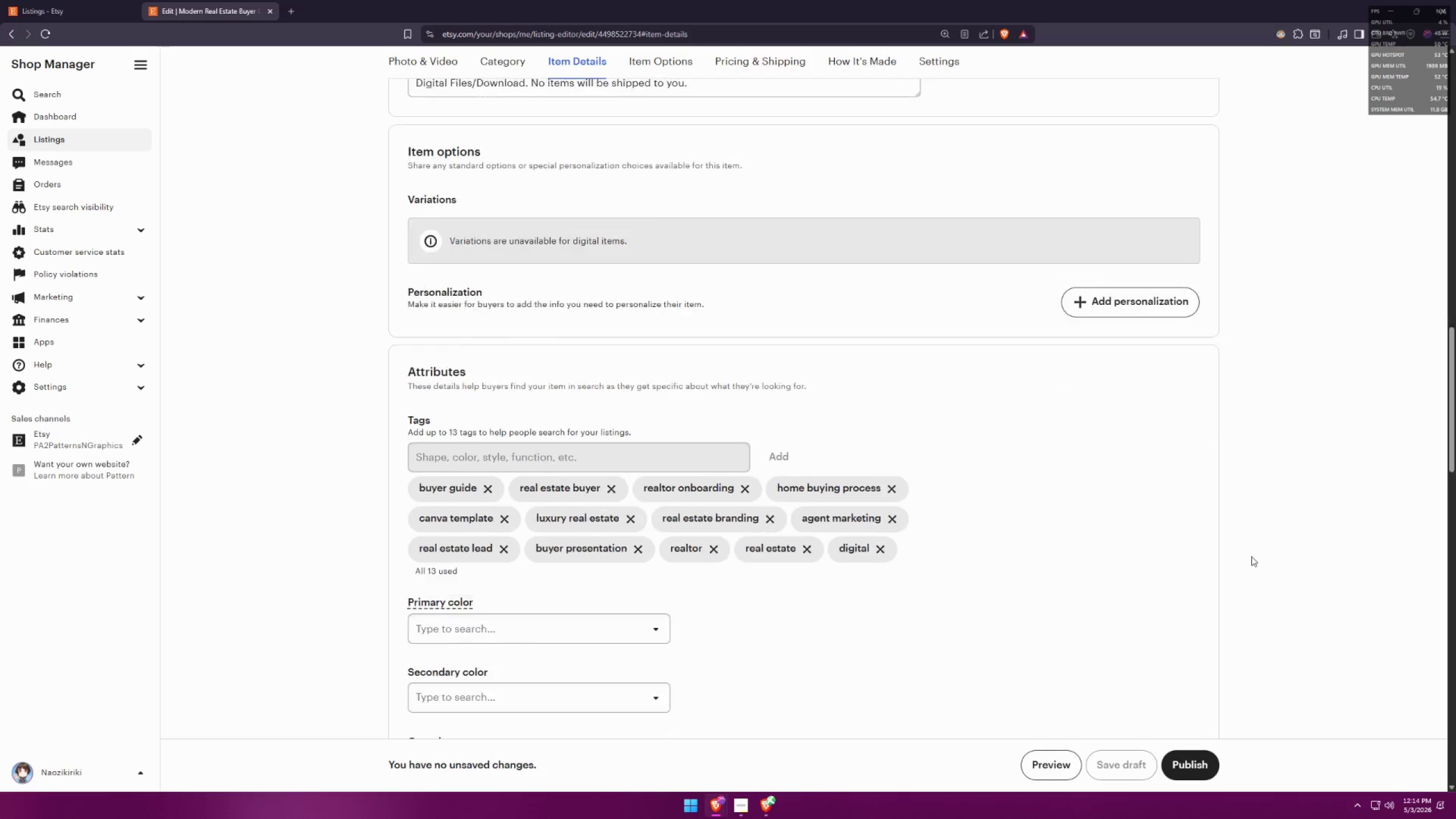 
left_click_drag(start_coordinate=[394, 373], to_coordinate=[937, 559])
 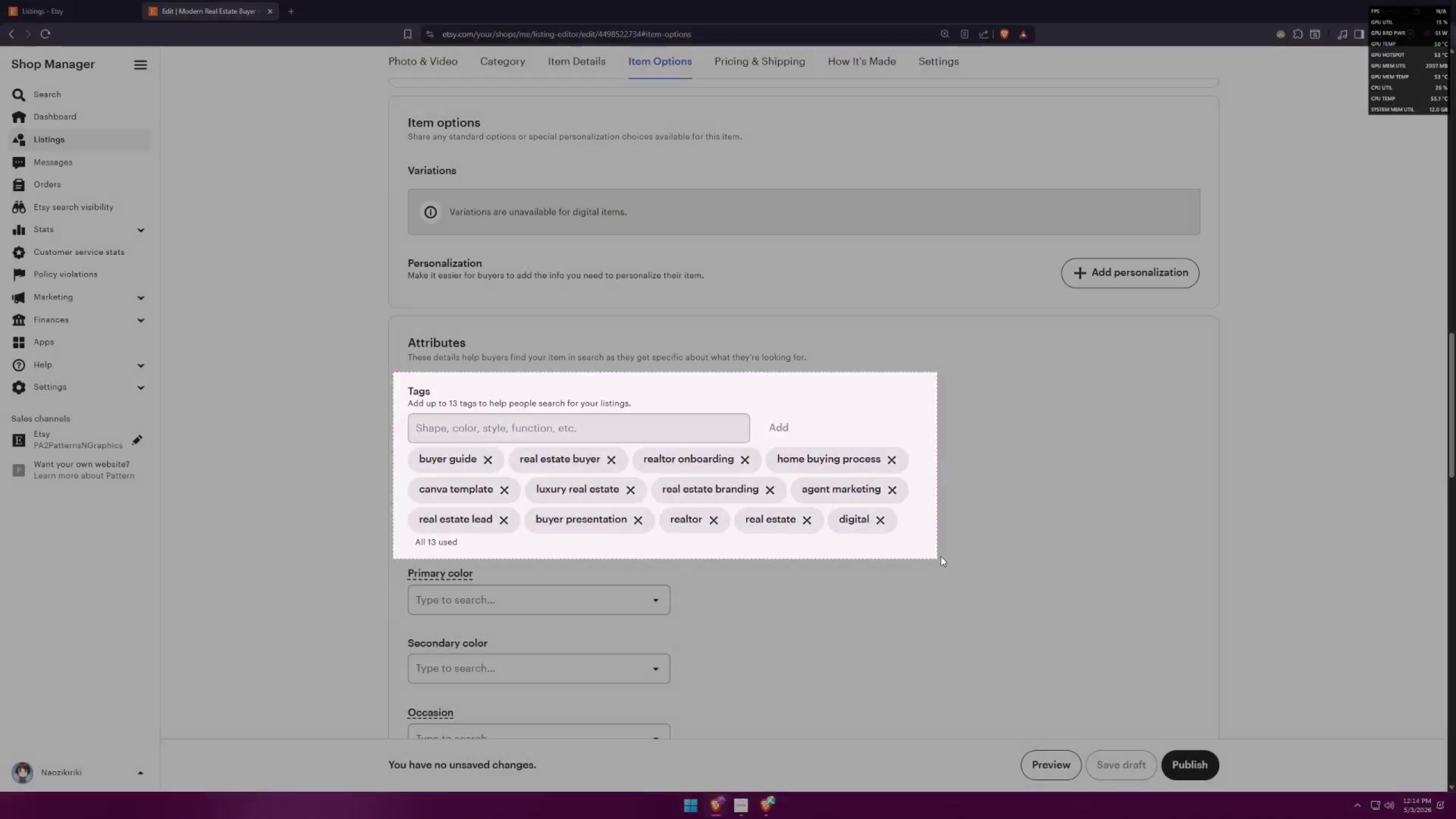 
key(Alt+AltLeft)
 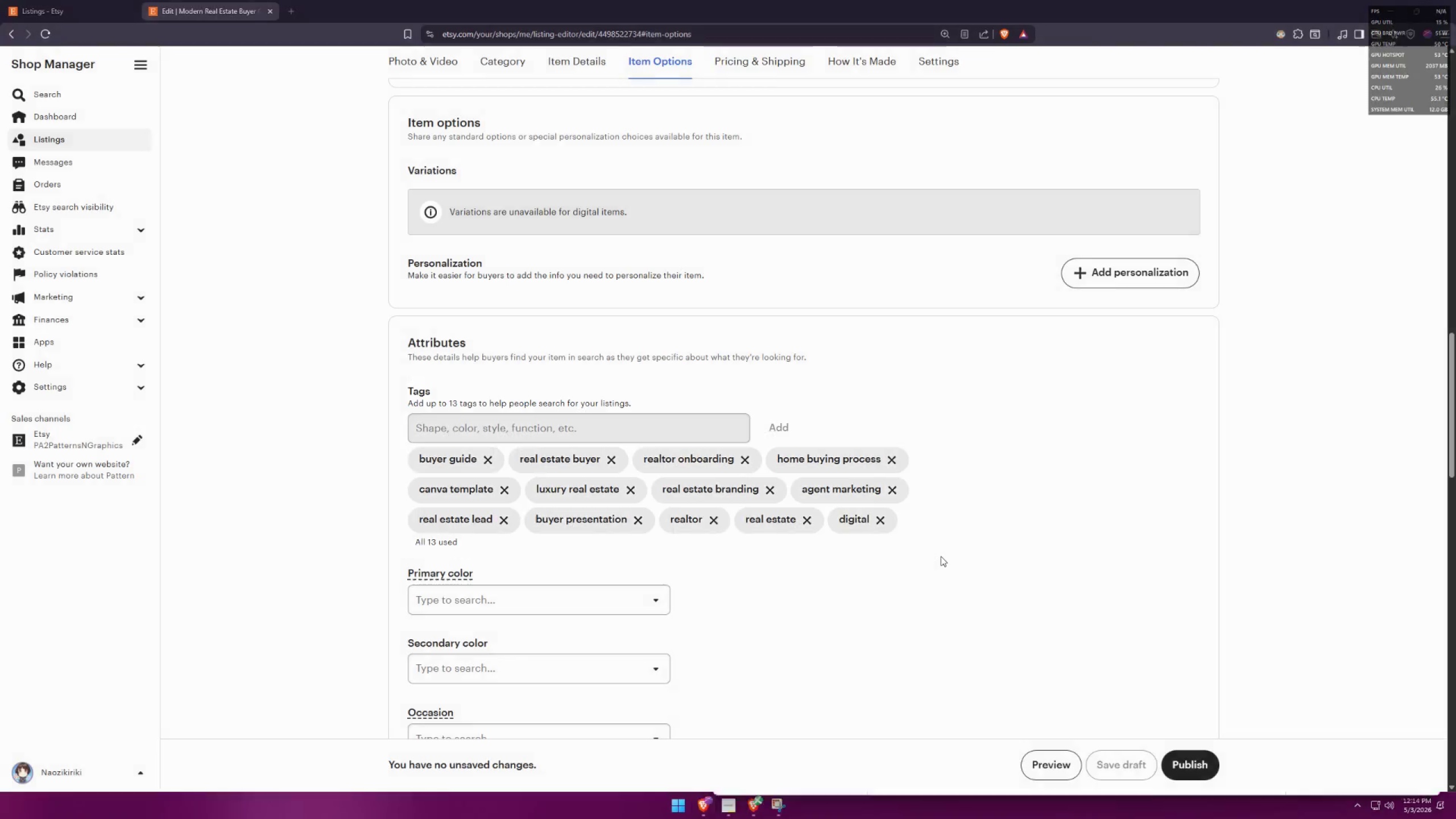 
key(Alt+Tab)
 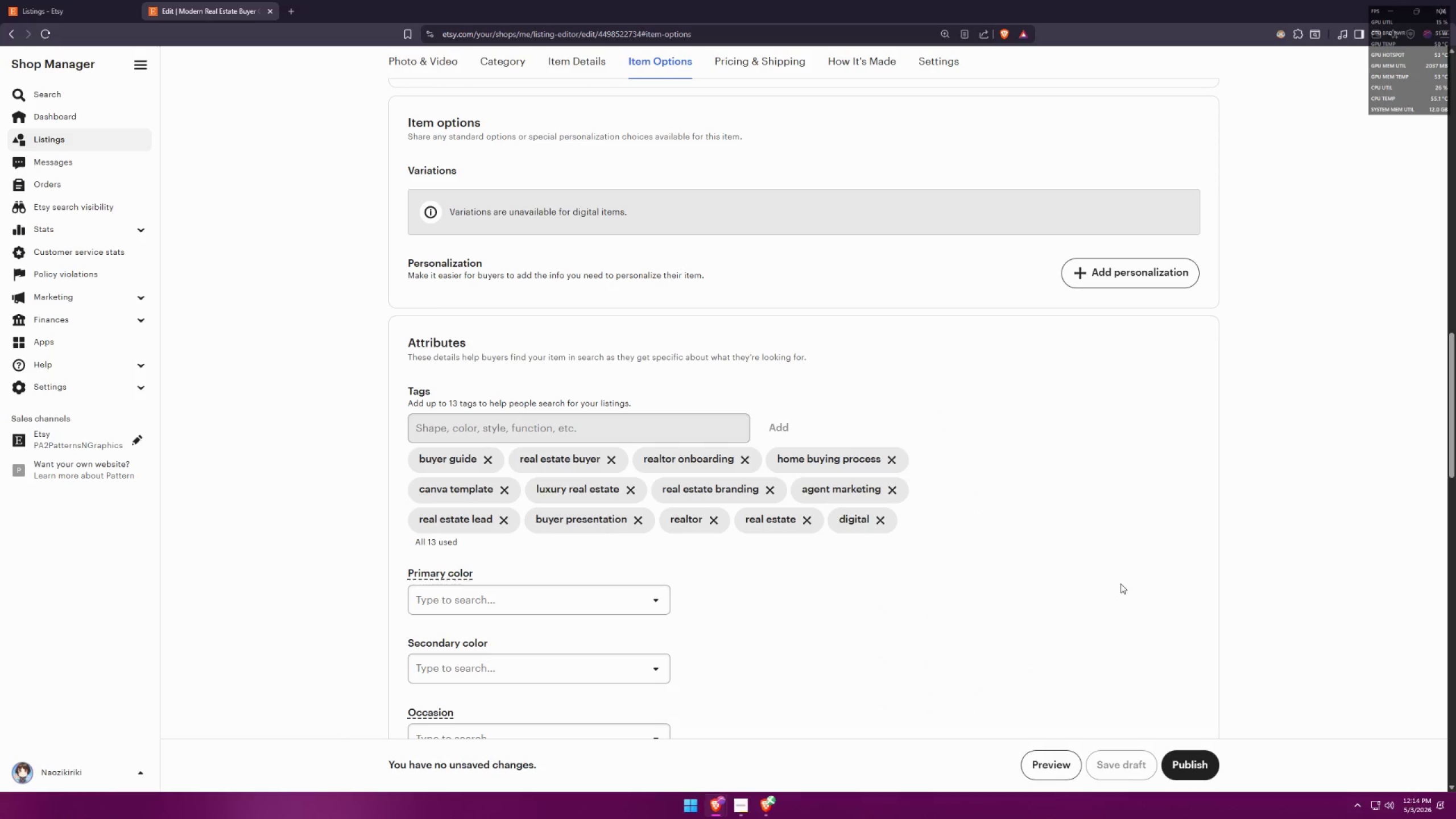 
key(Alt+AltLeft)
 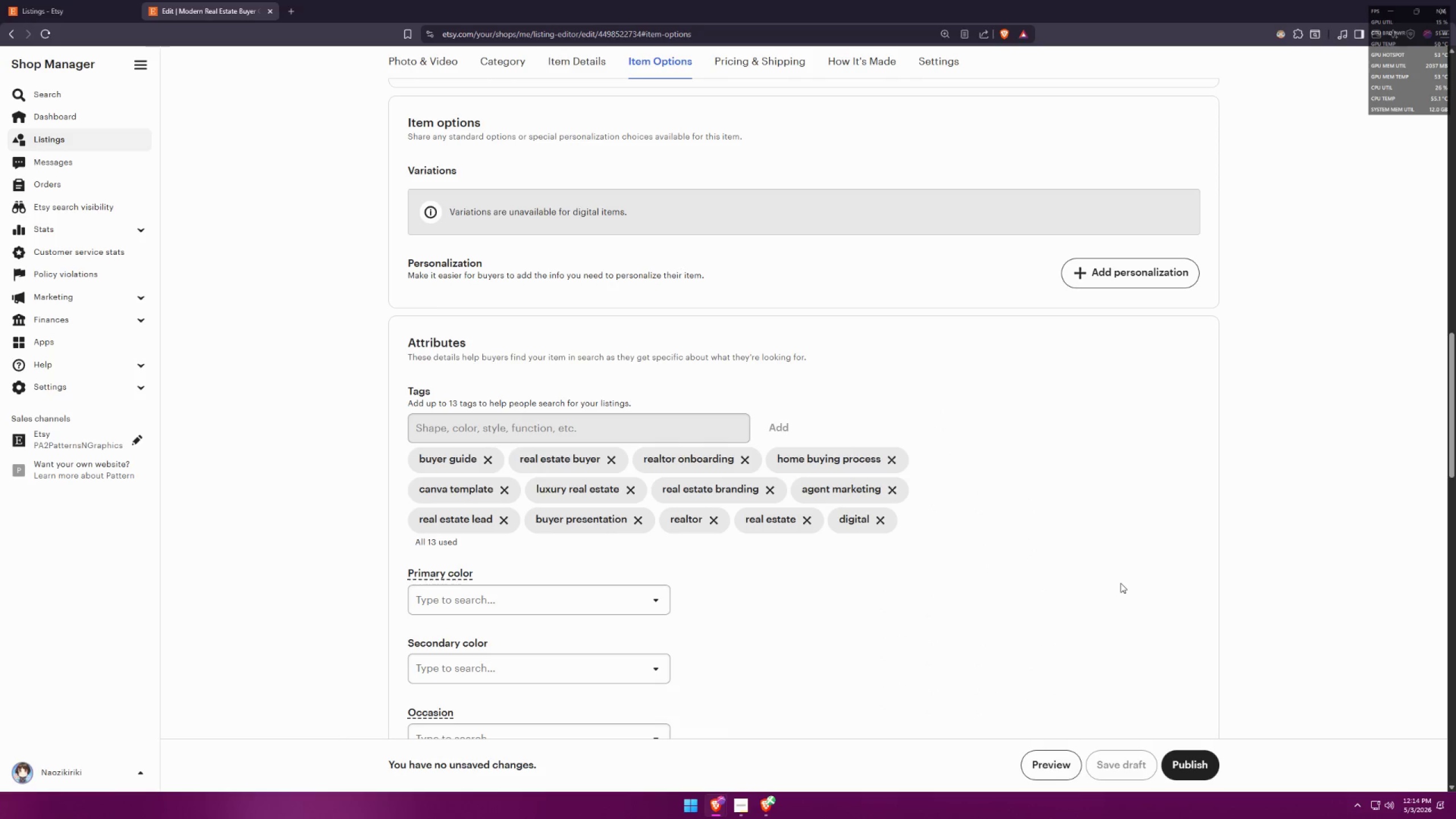 
key(Alt+Tab)
 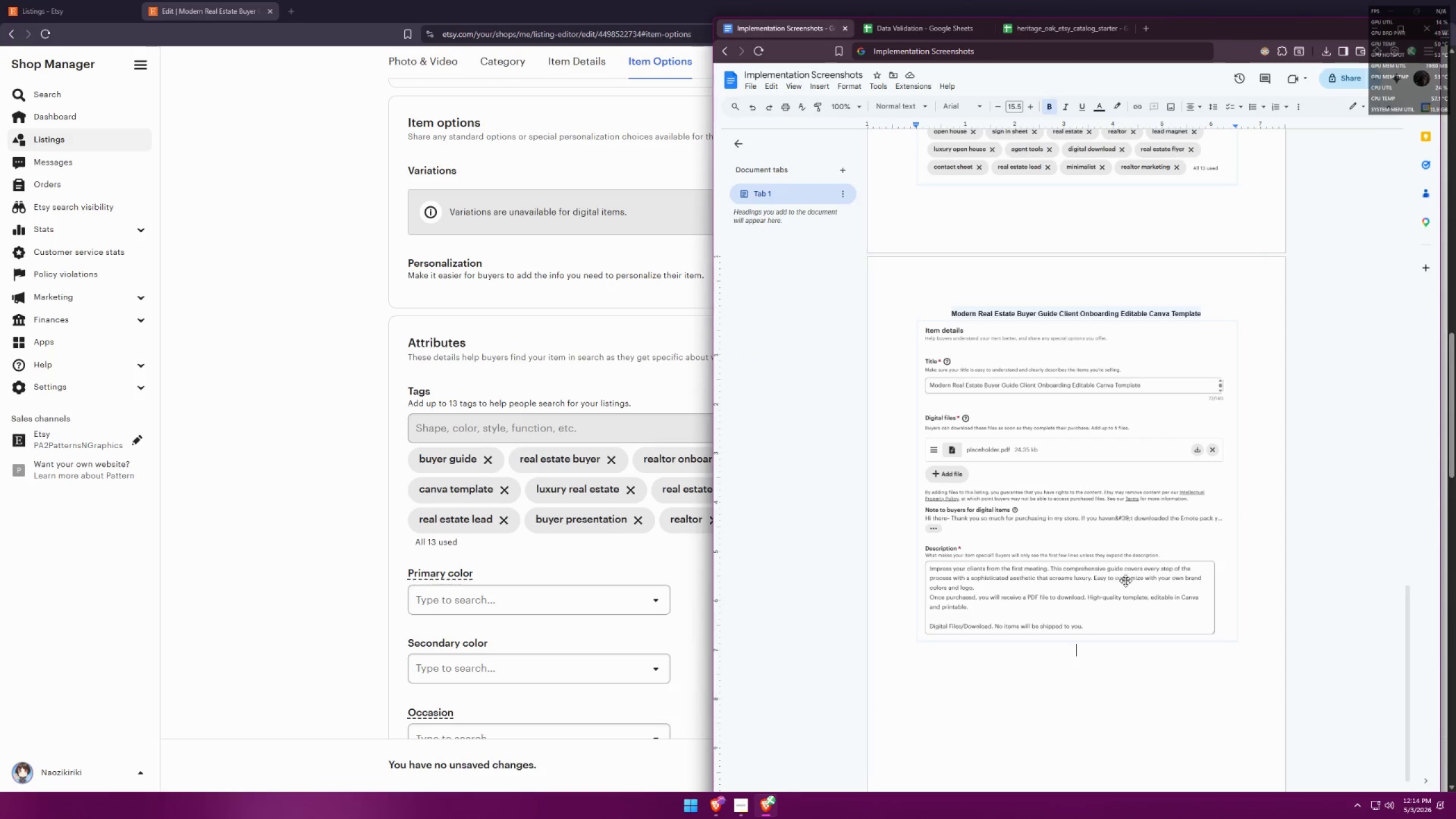 
key(Control+ControlLeft)
 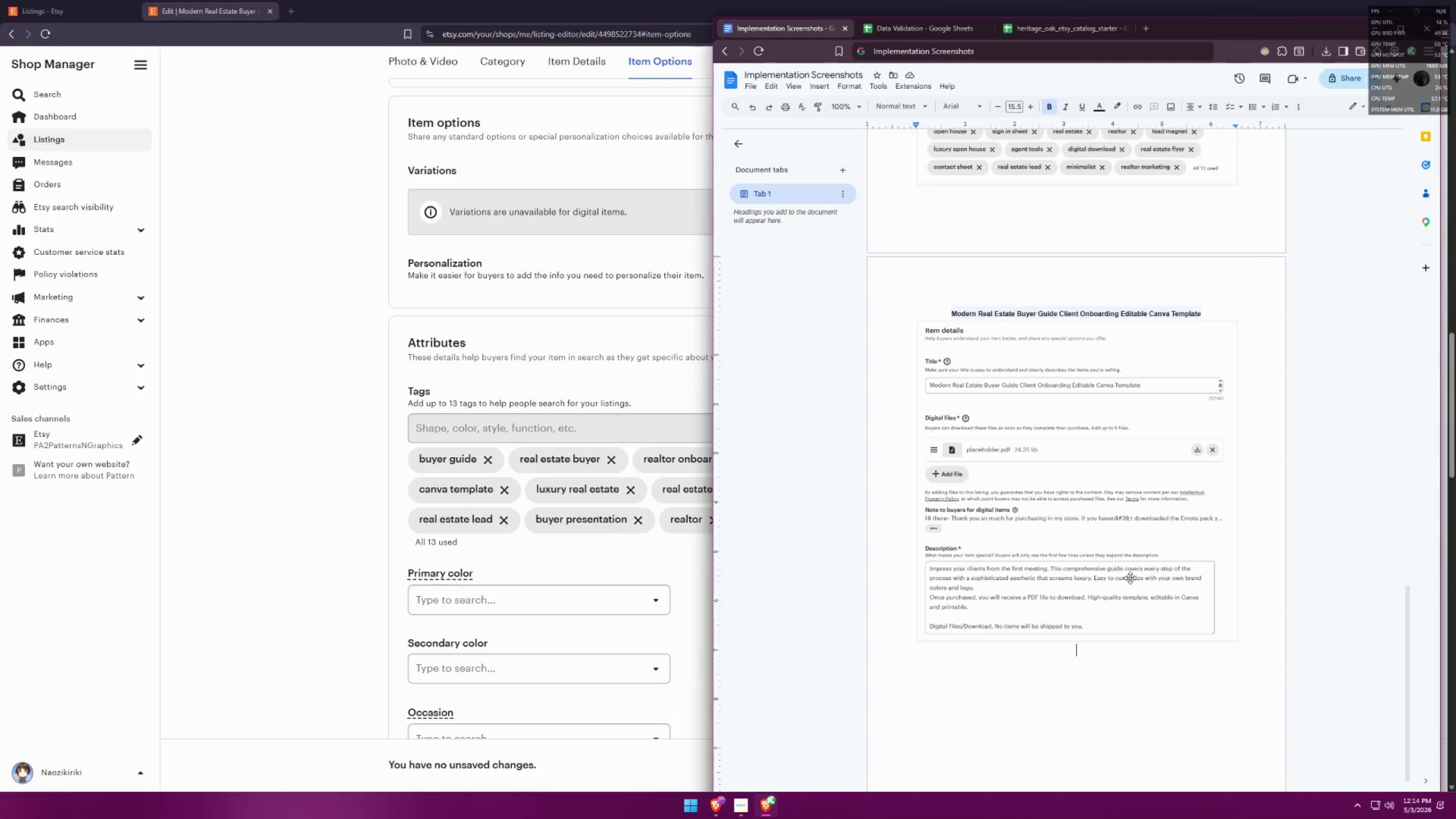 
key(Control+V)
 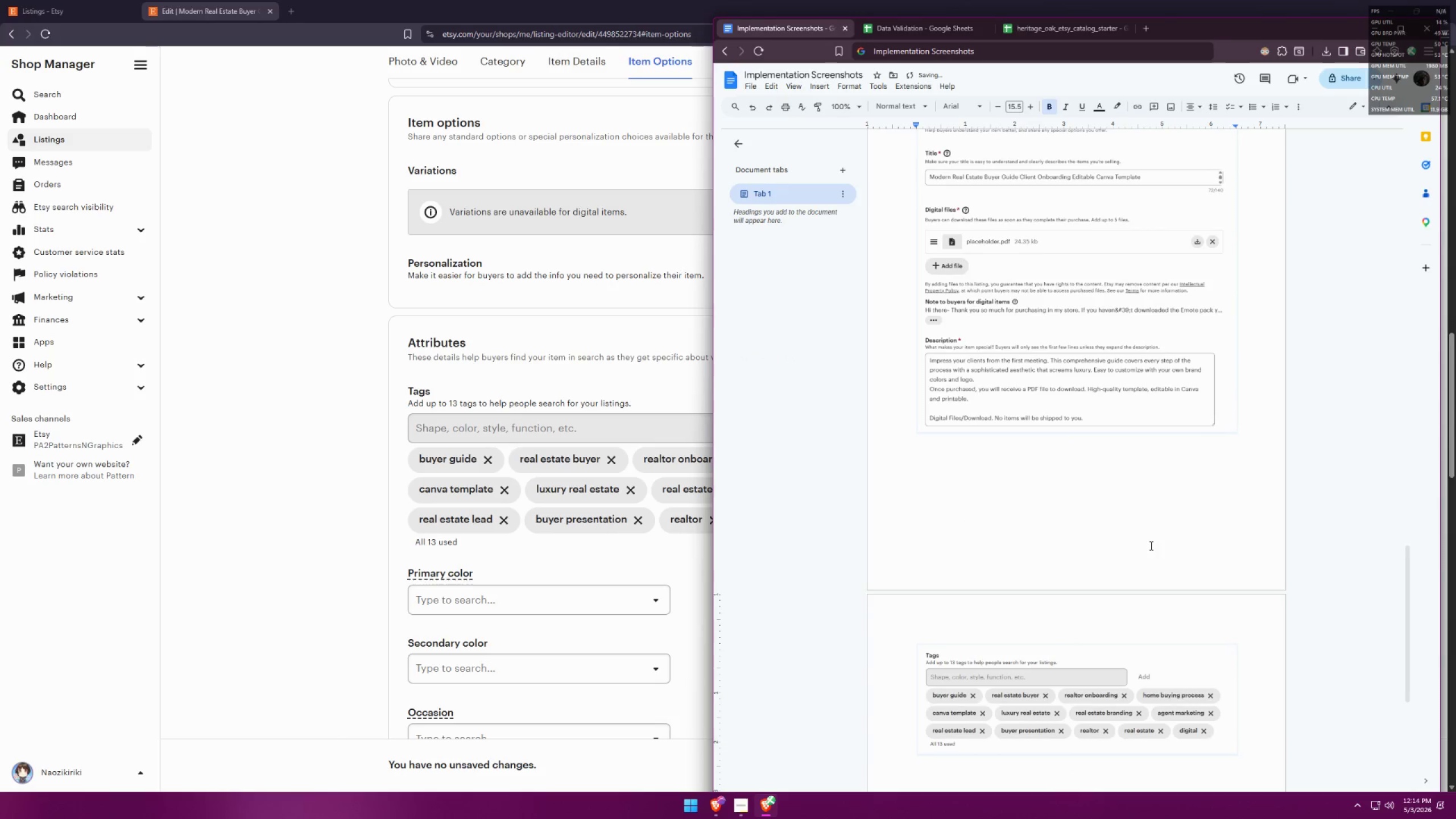 
key(Enter)
 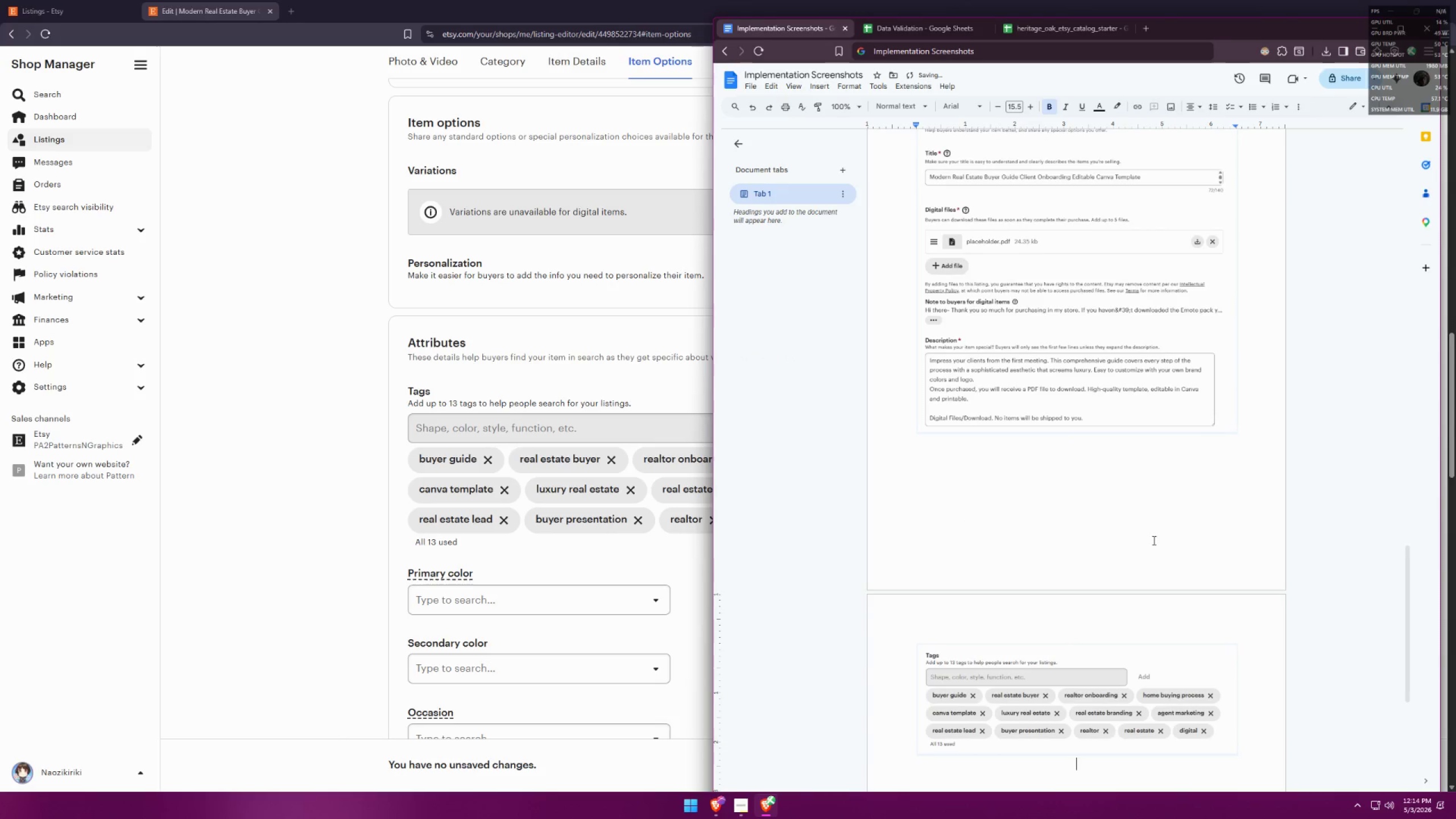 
key(Enter)
 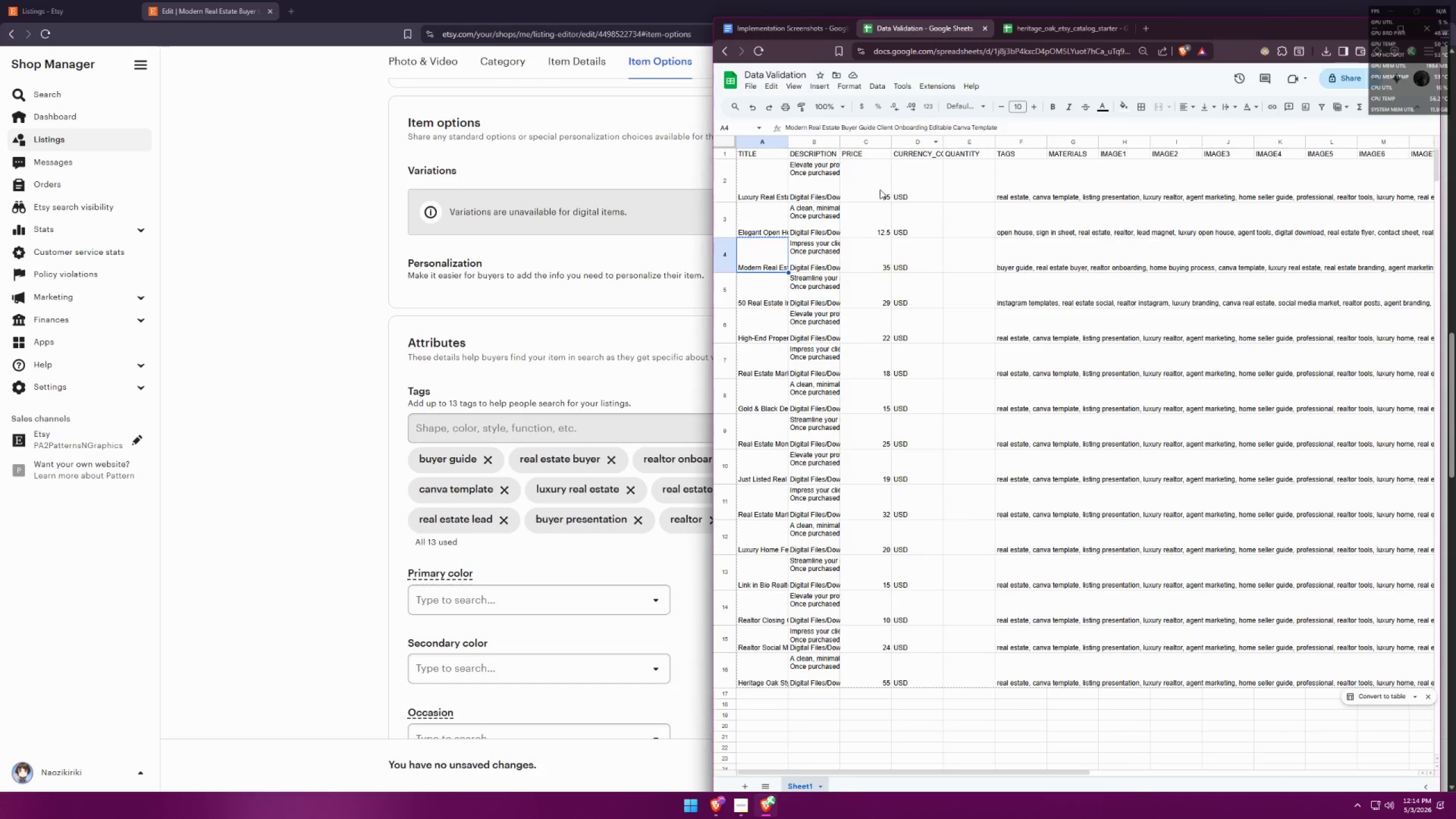 
left_click([762, 291])
 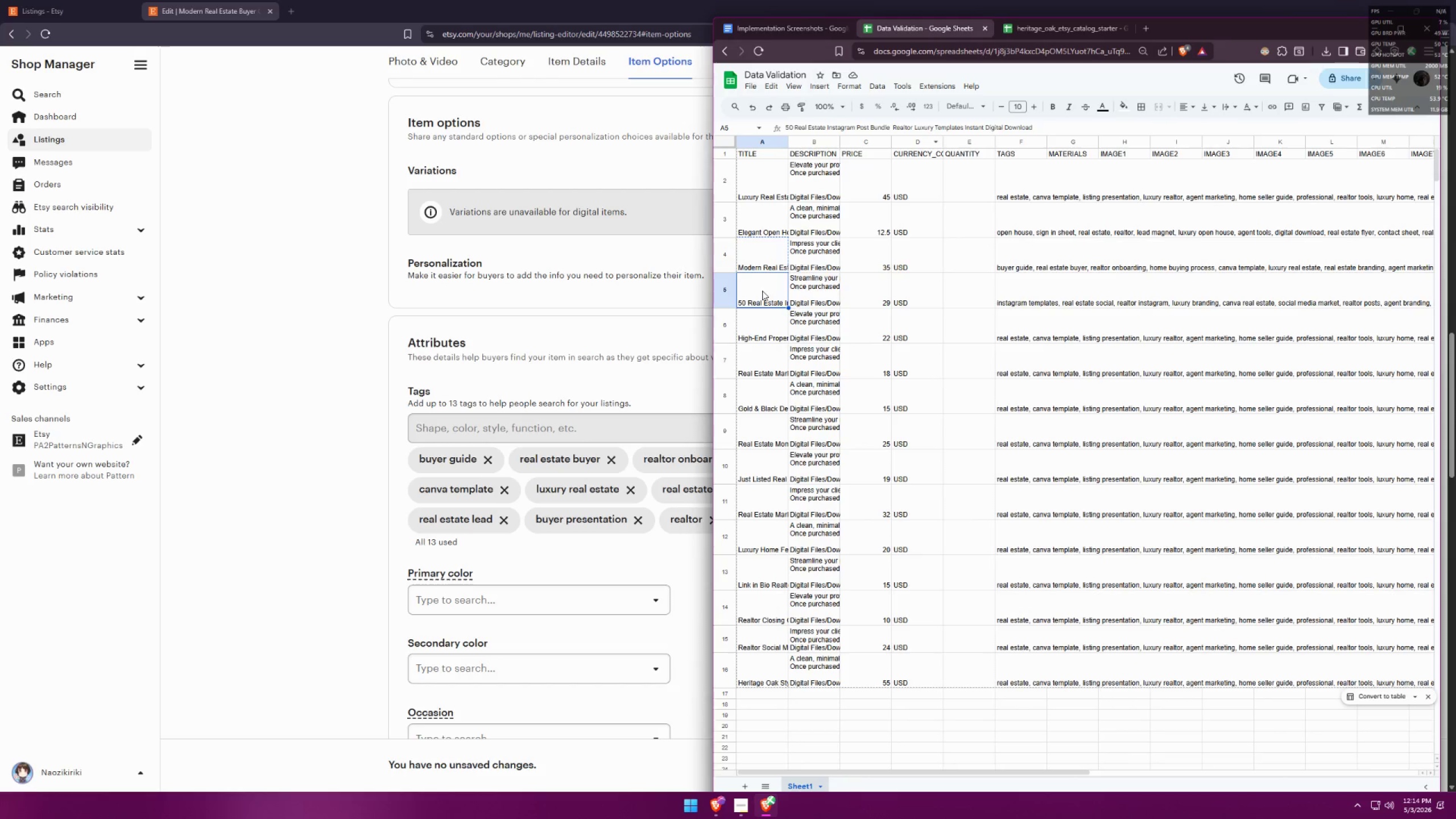 
key(Control+ControlLeft)
 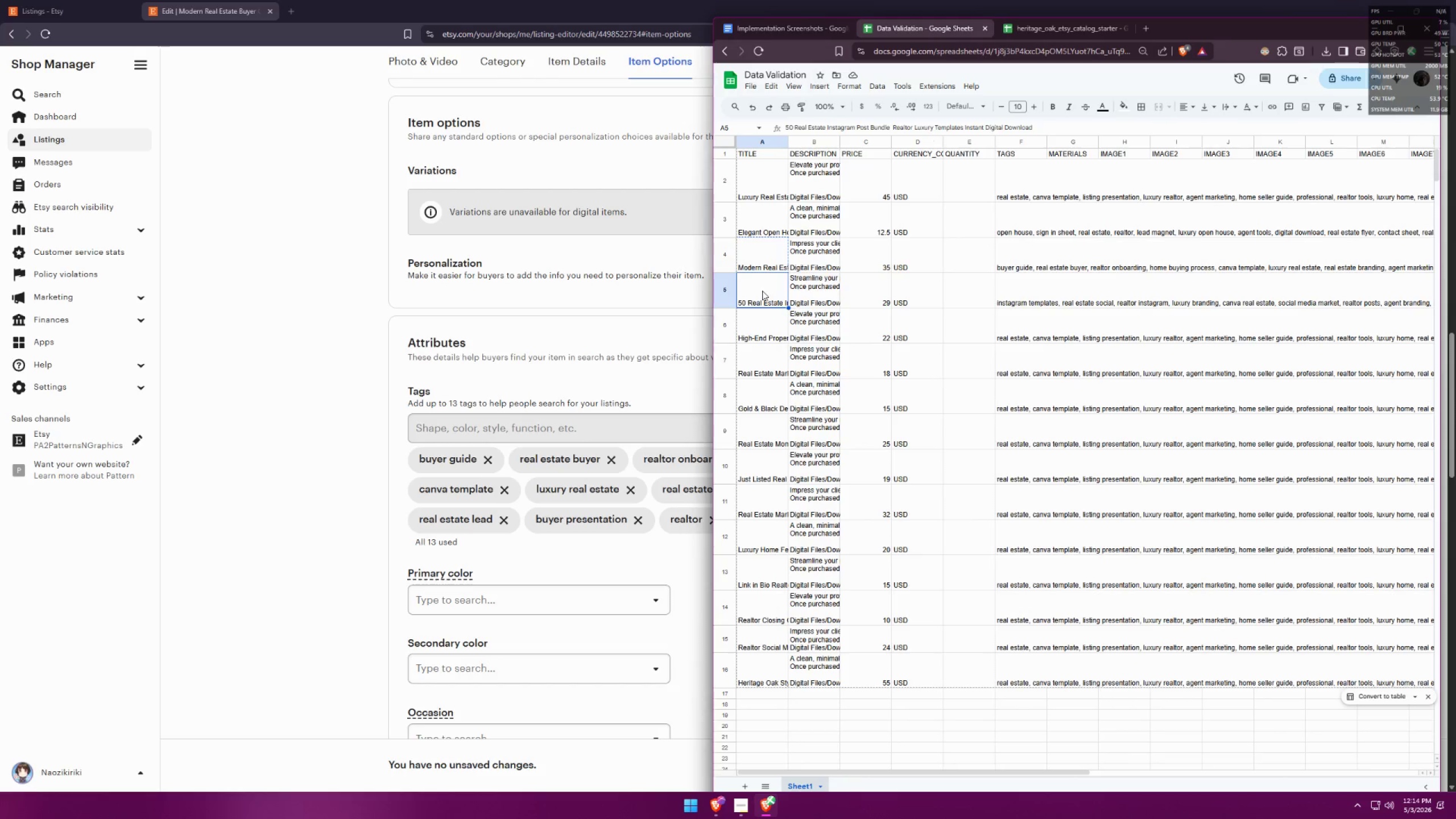 
key(Control+C)
 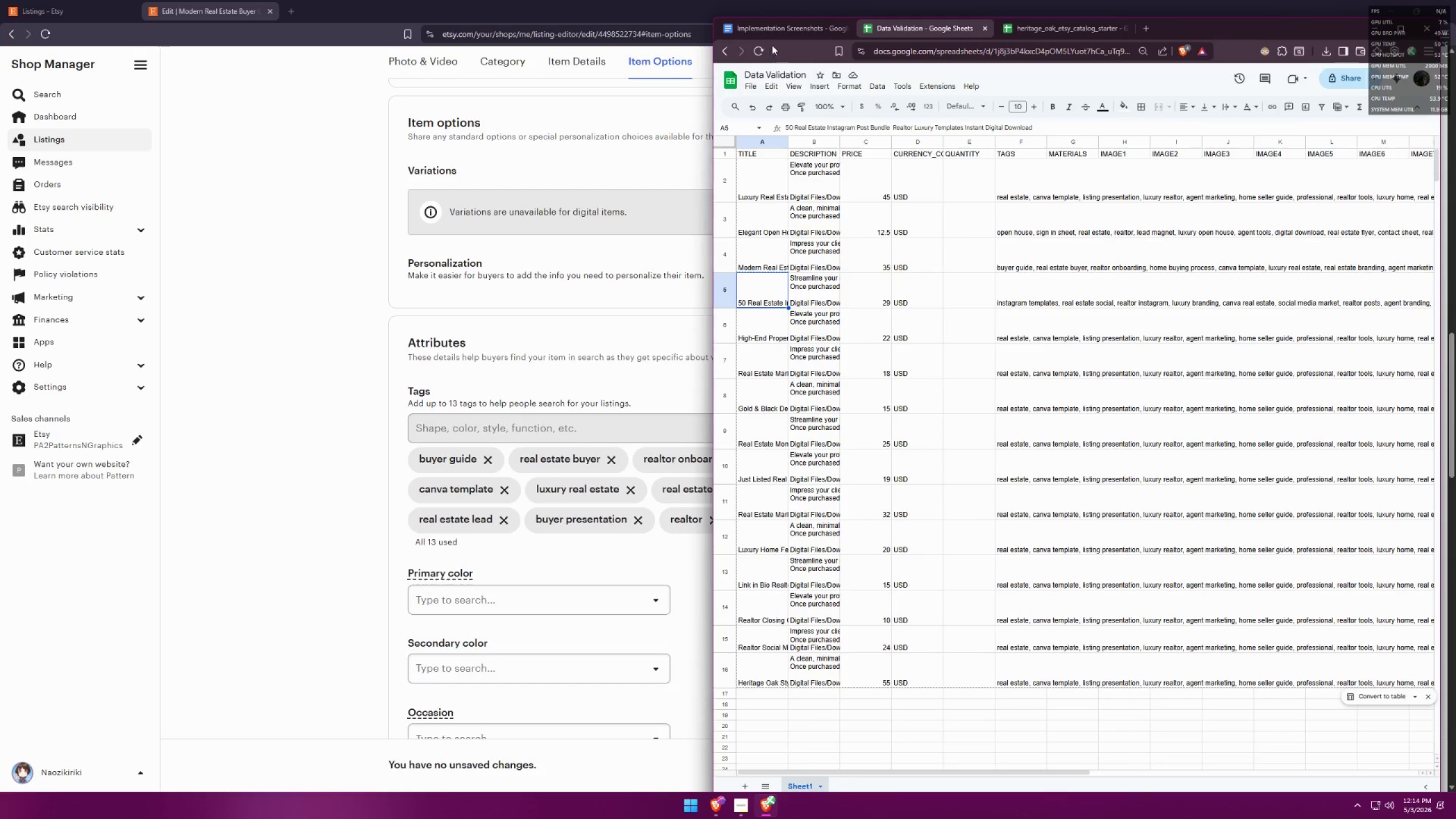 
left_click([779, 35])
 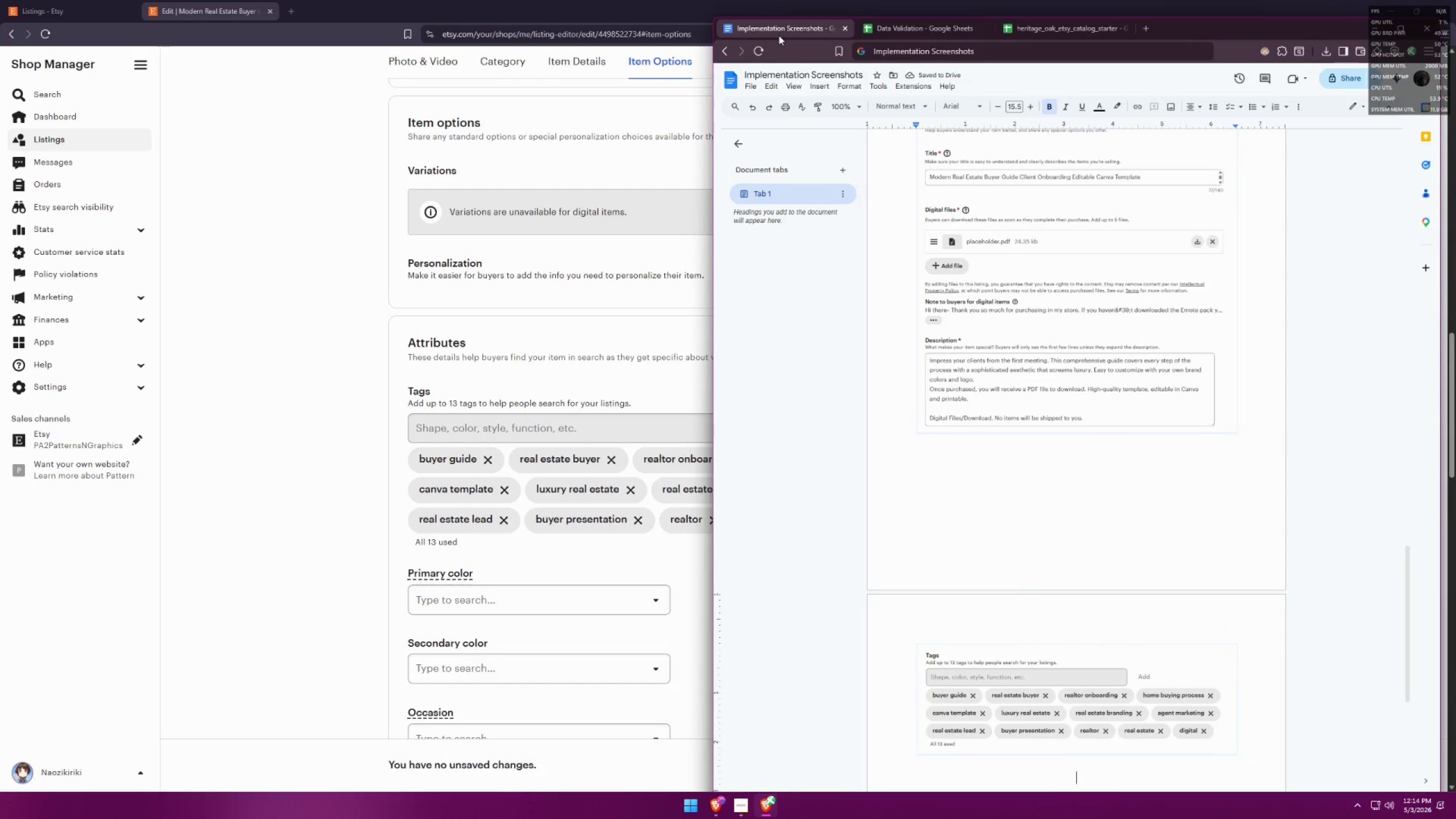 
key(Control+ControlLeft)
 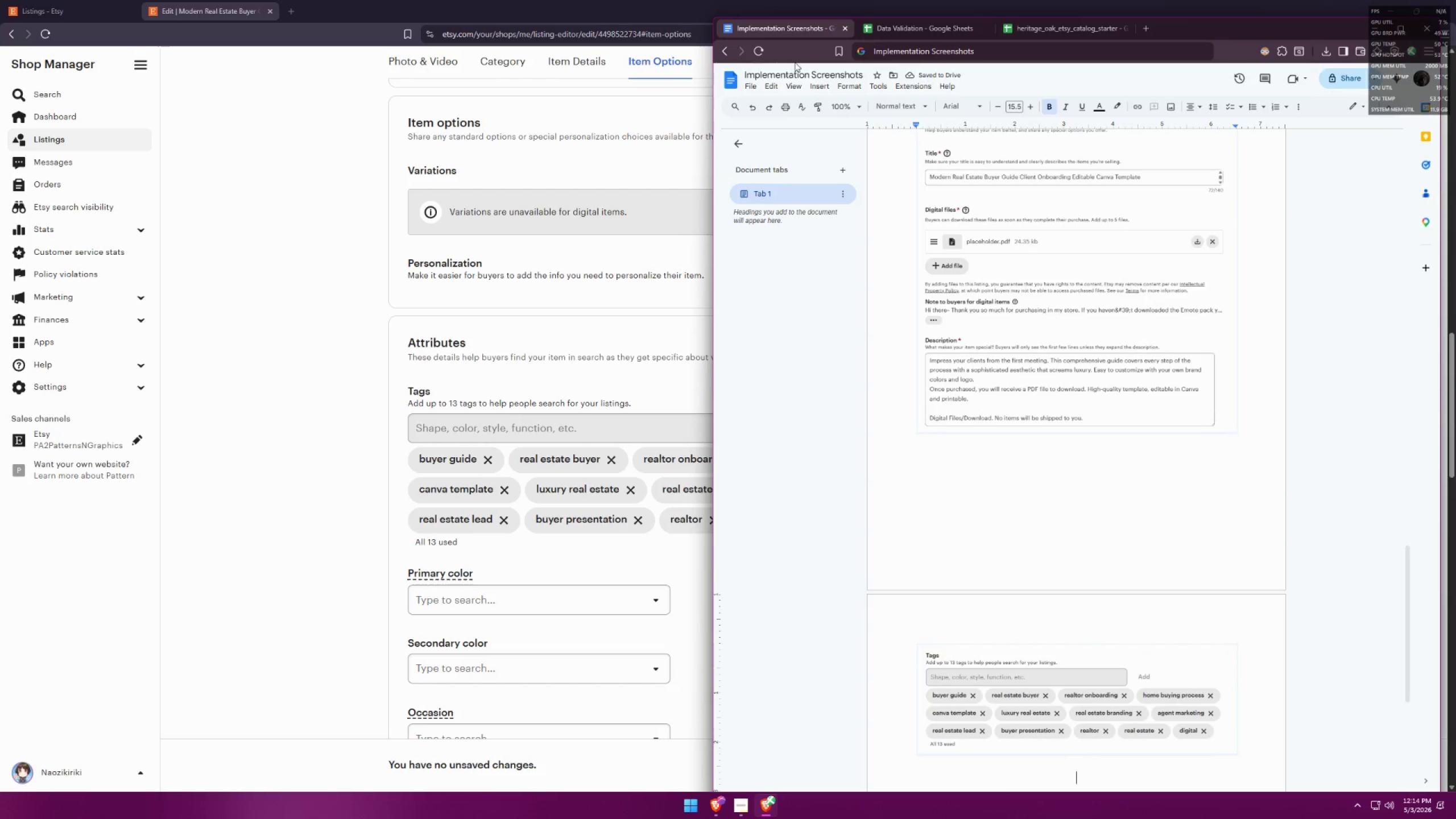 
key(Control+V)
 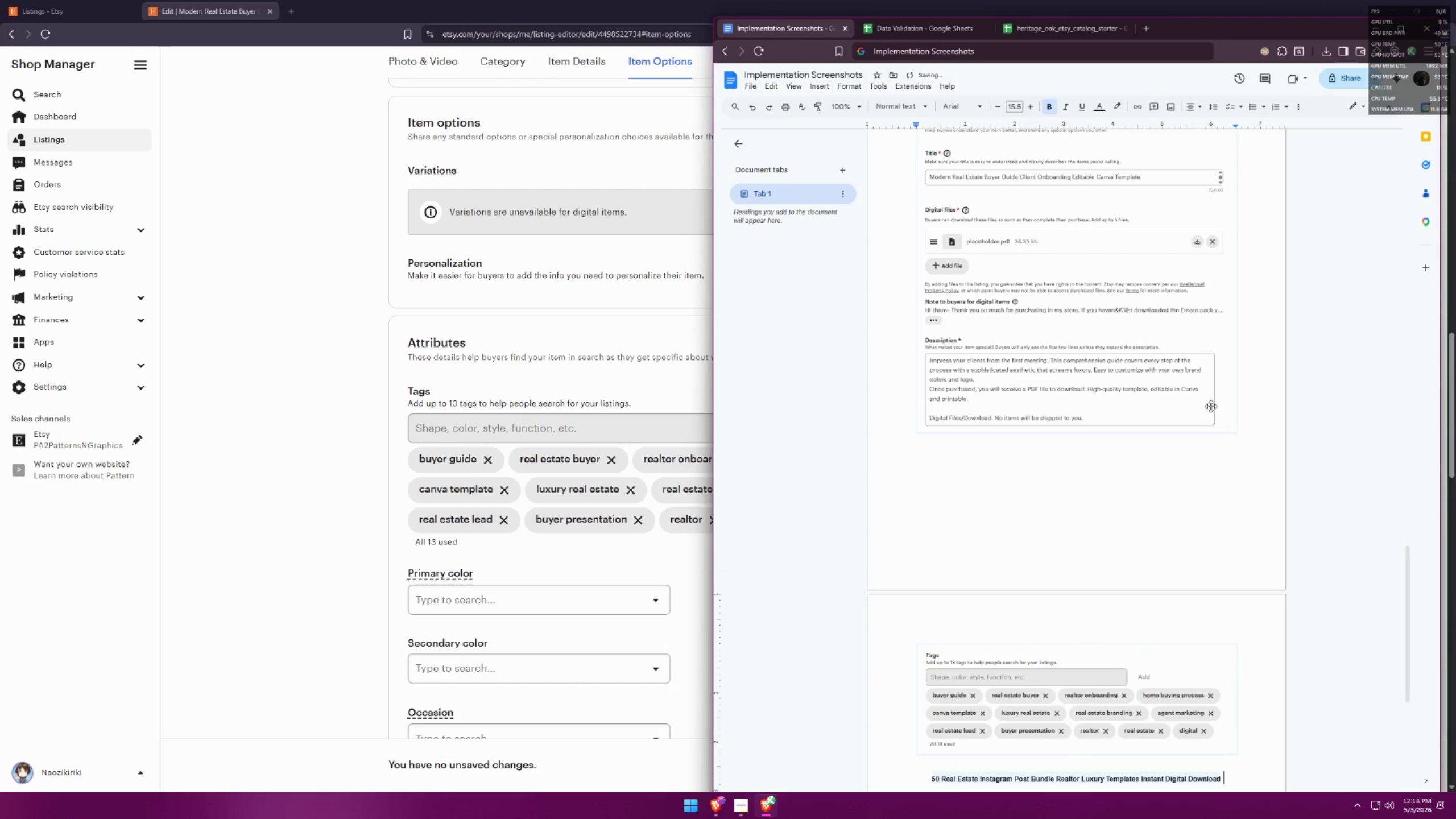 
scroll: coordinate [1252, 421], scroll_direction: down, amount: 4.0
 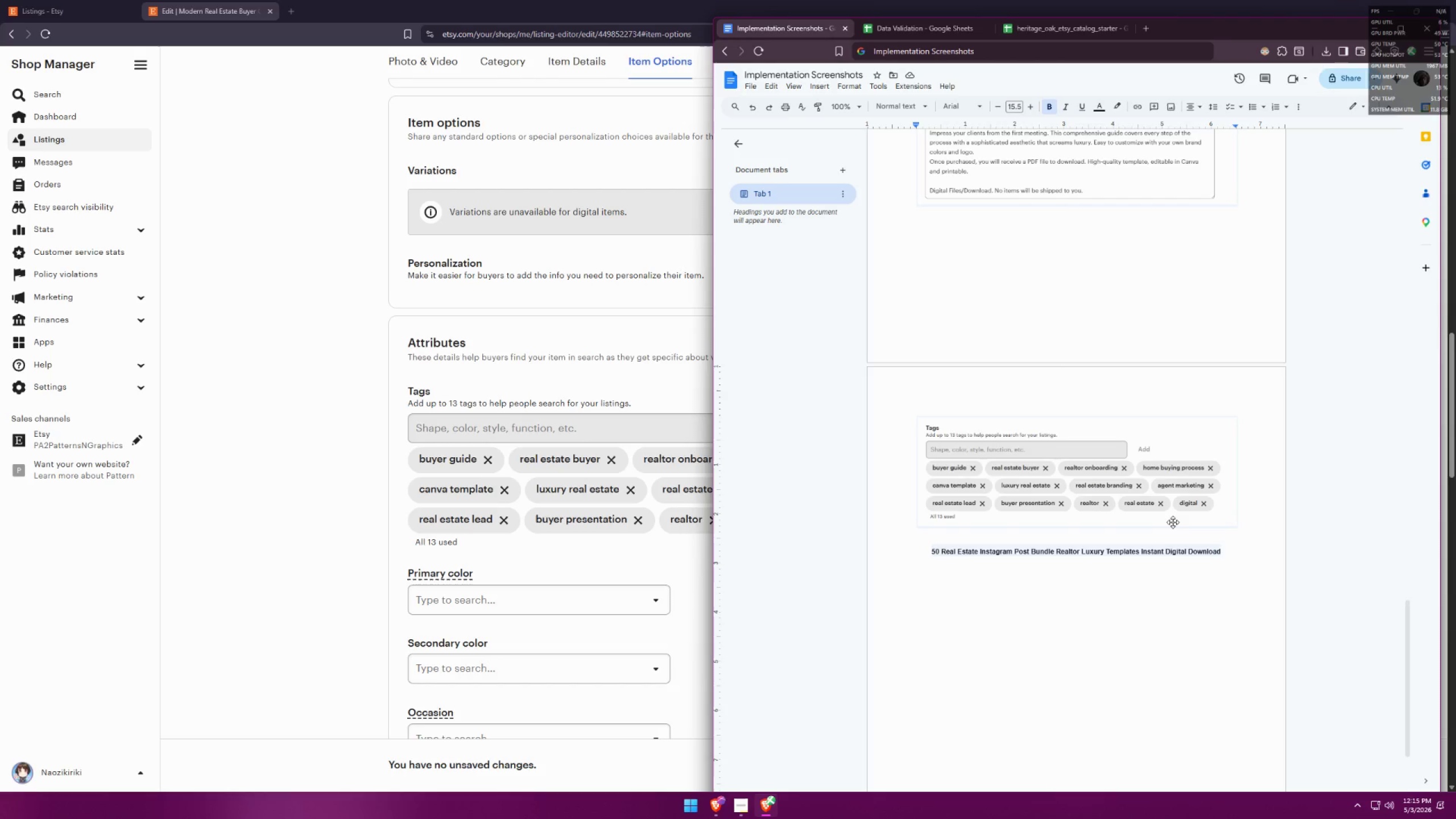 
wait(38.18)
 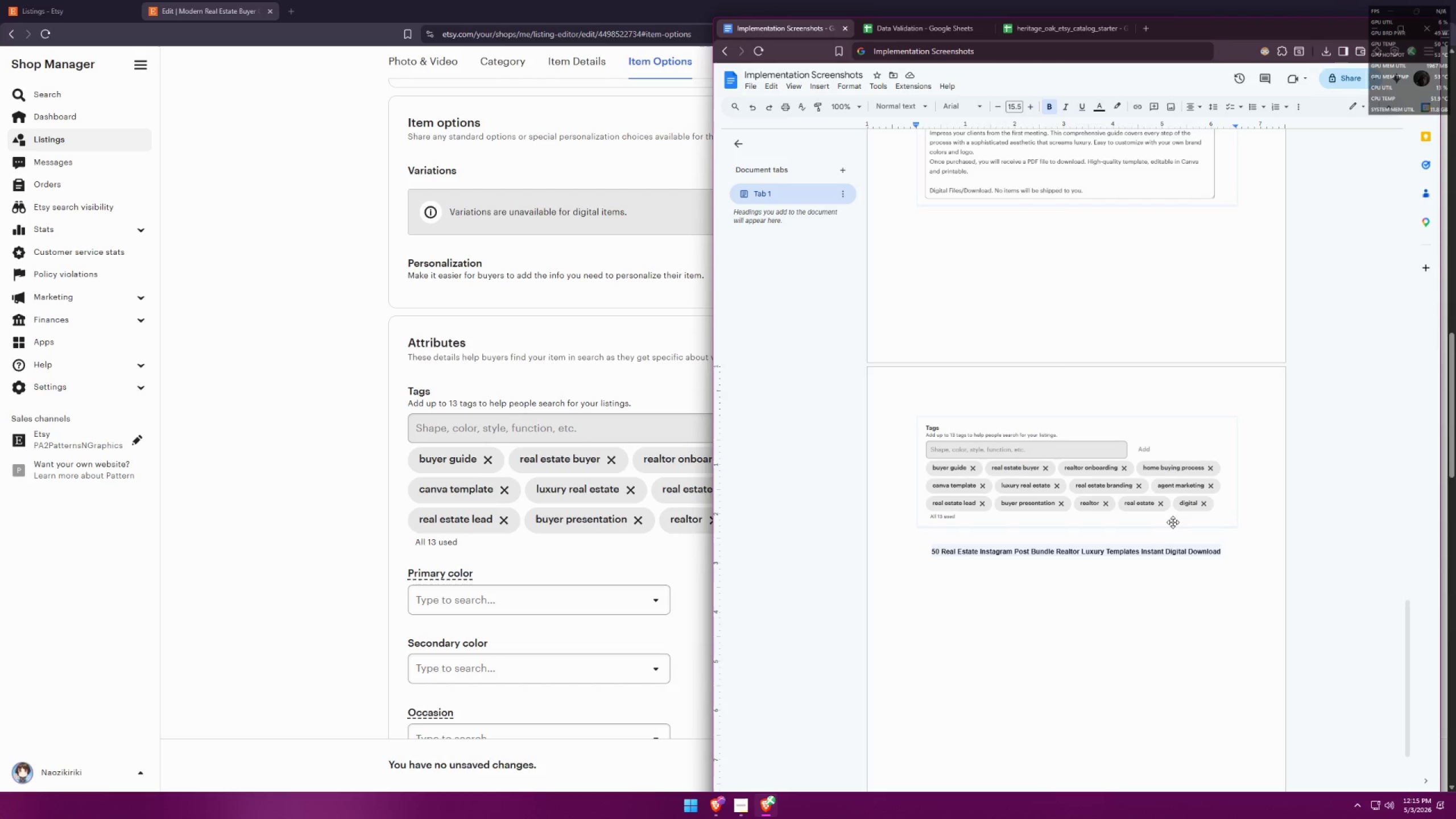 
key(Enter)
 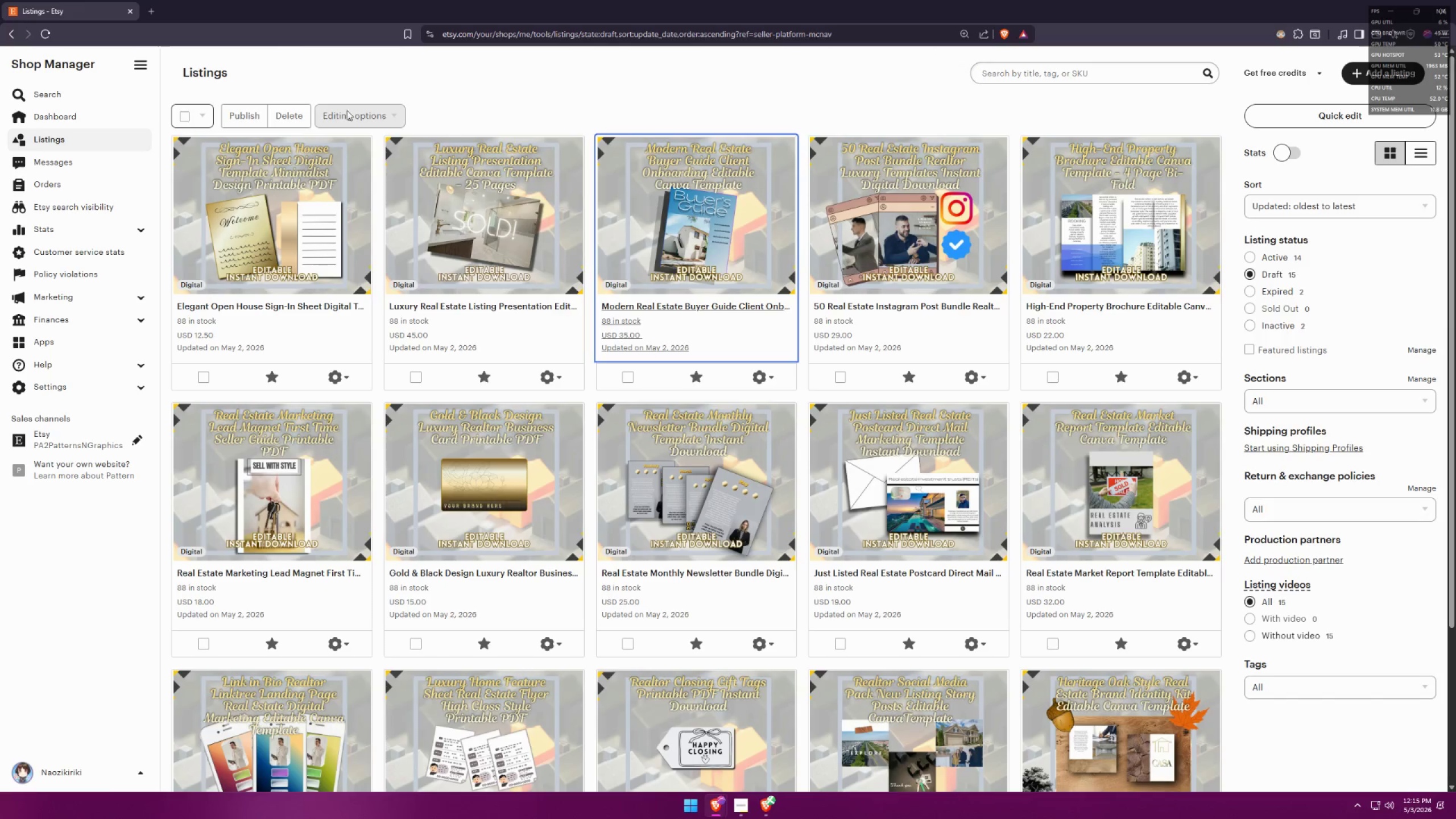 
middle_click([899, 310])
 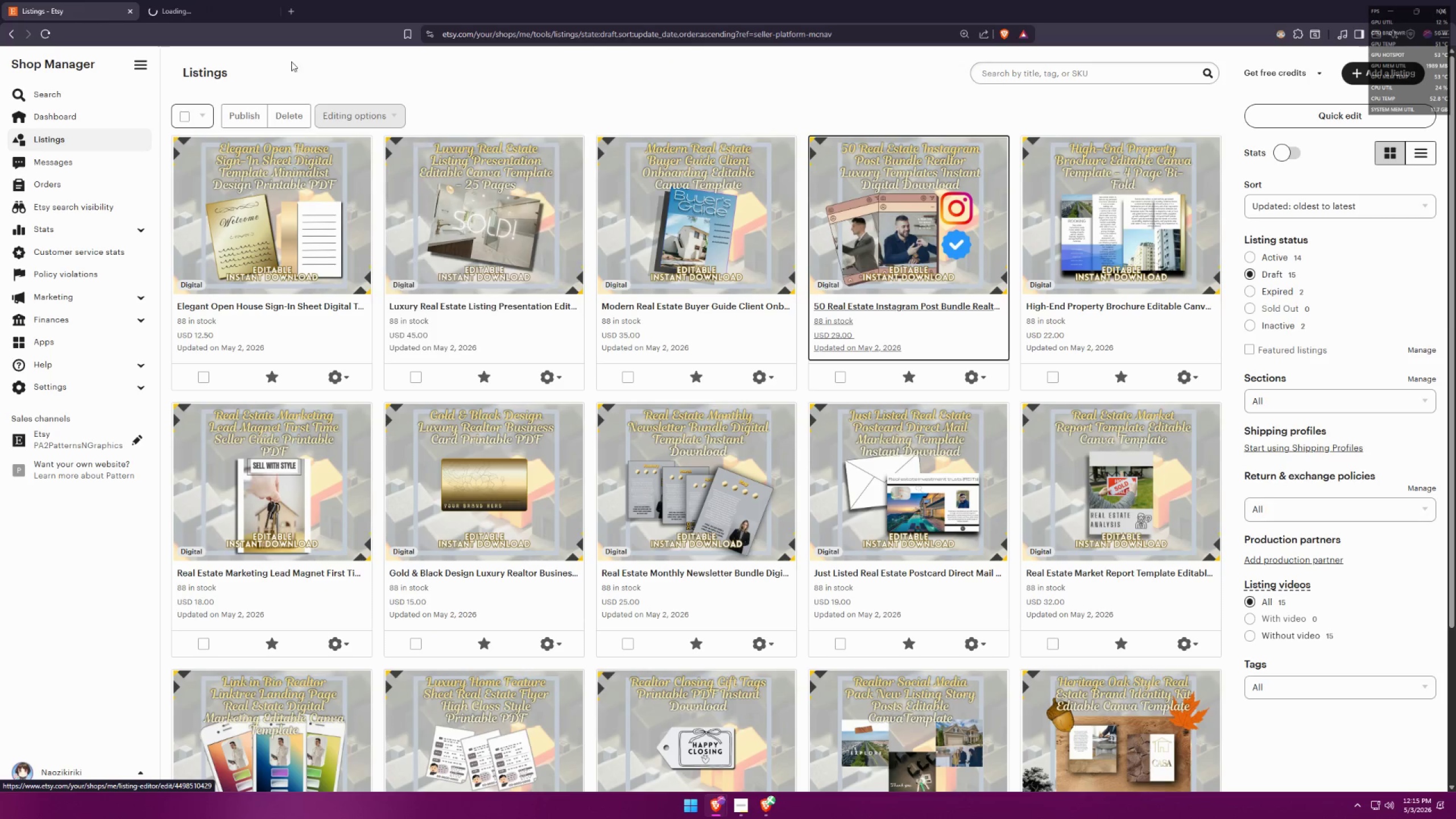 
left_click([231, 0])
 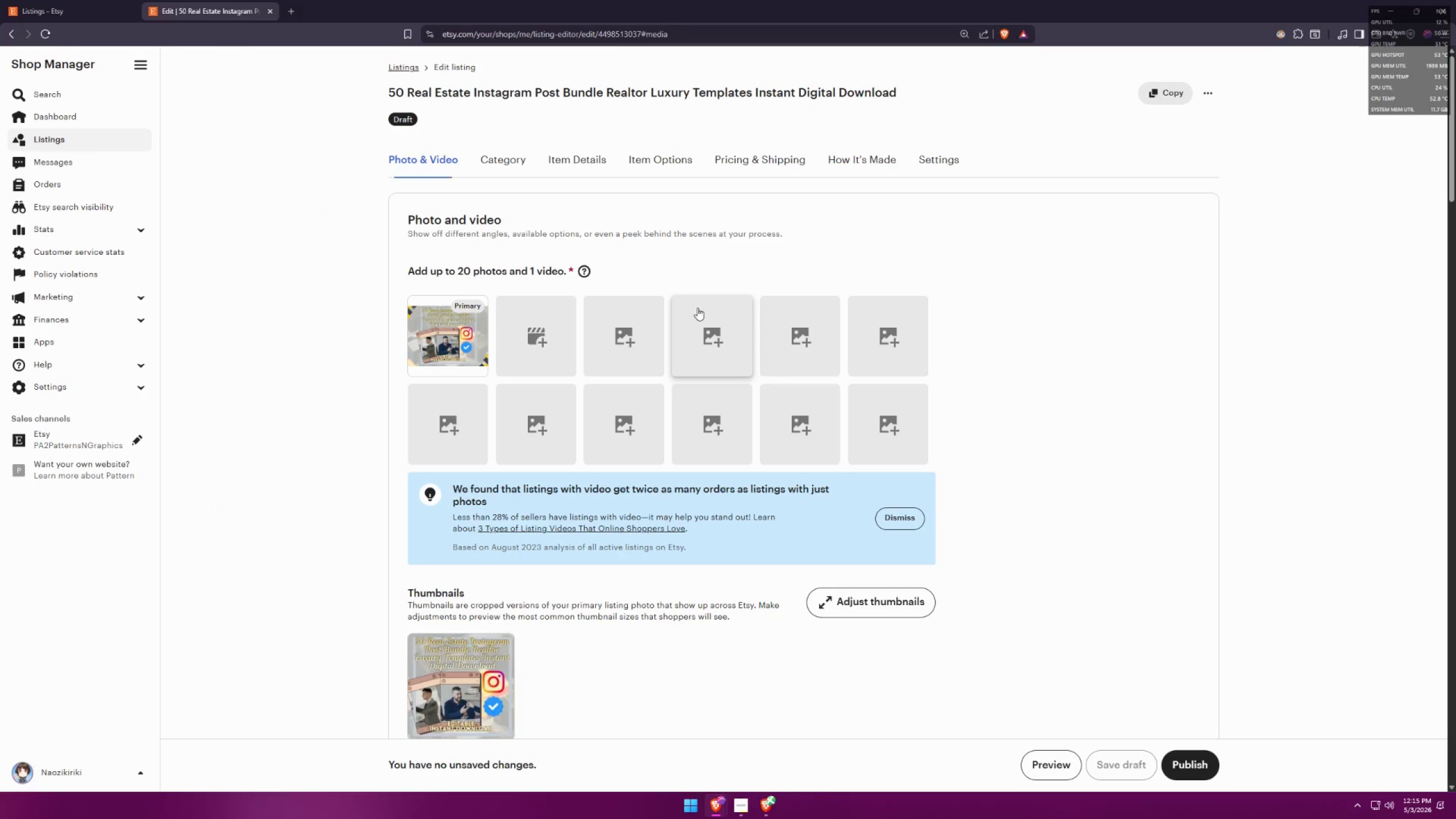 
key(Meta+MetaLeft)
 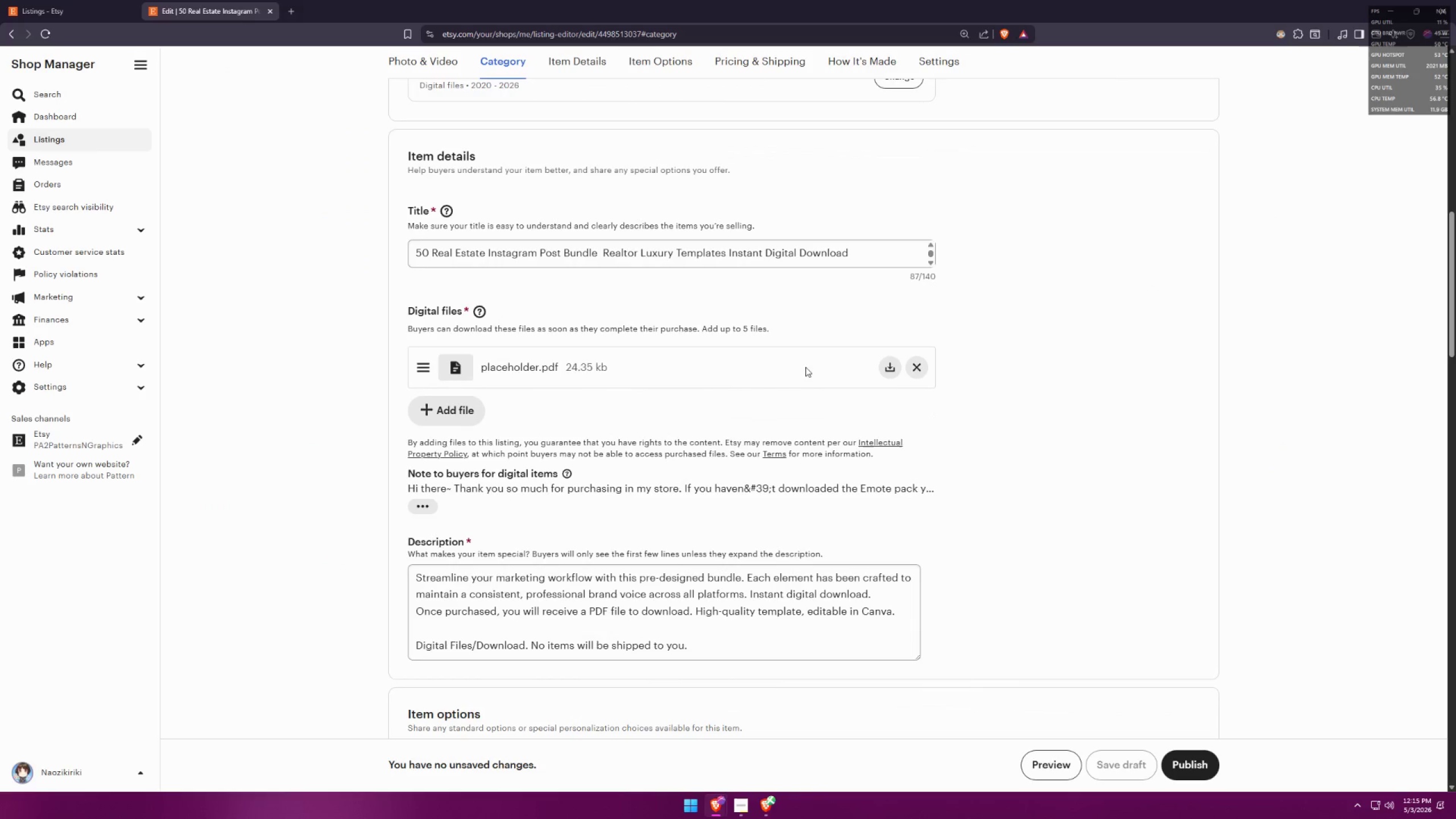 
scroll: coordinate [942, 413], scroll_direction: down, amount: 14.0
 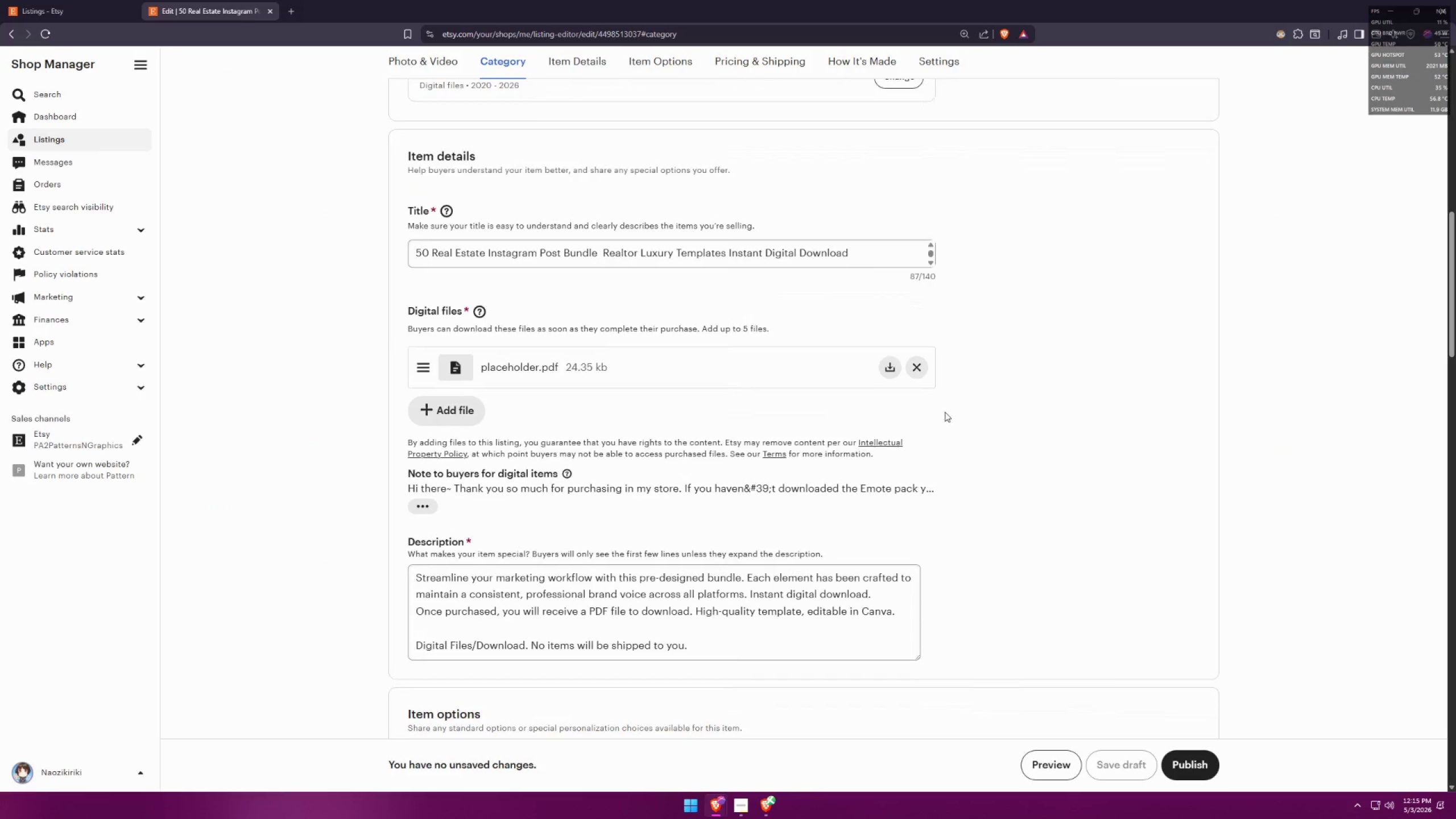 
key(Meta+Shift+ShiftLeft)
 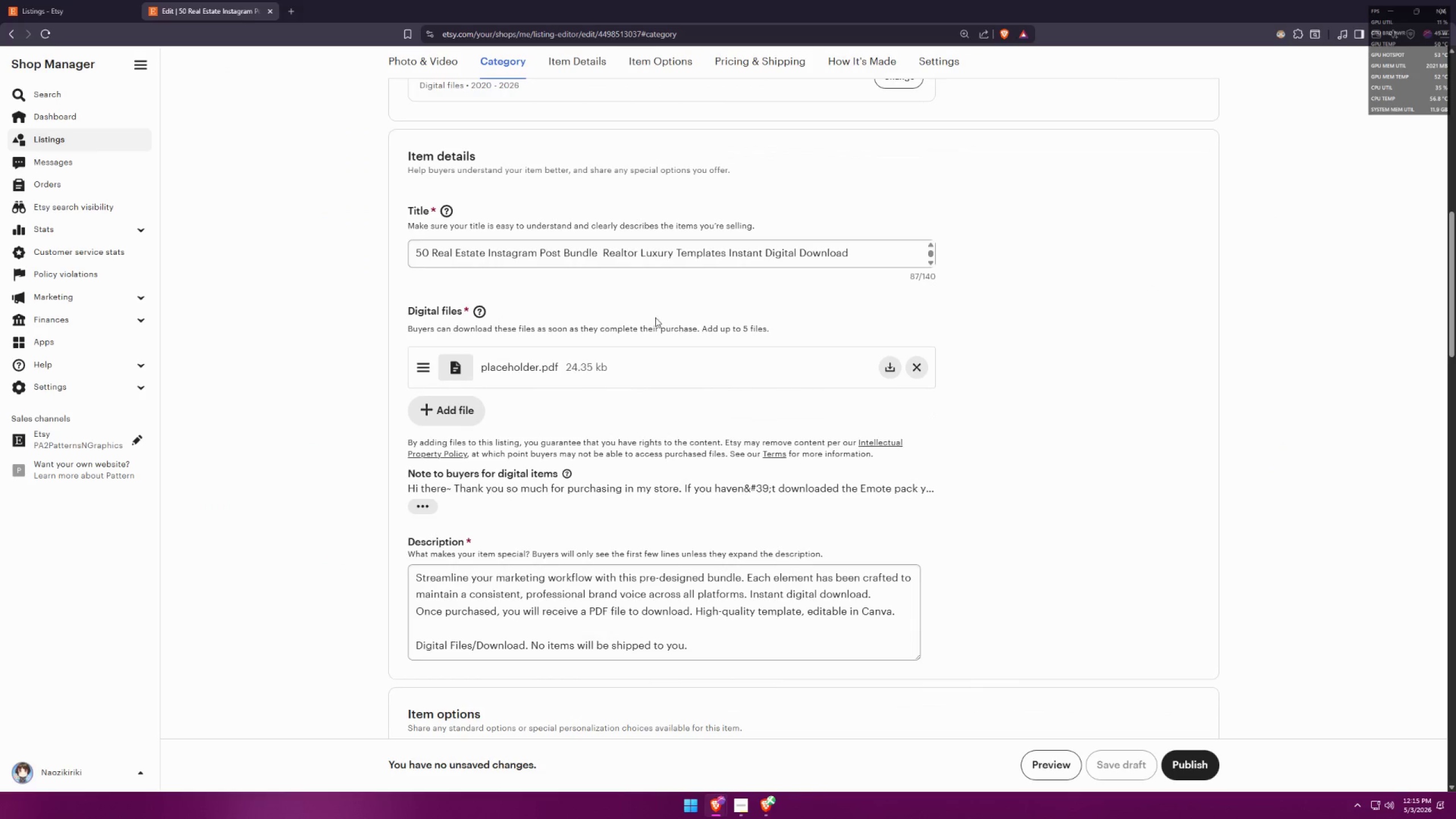 
key(Meta+Shift+S)
 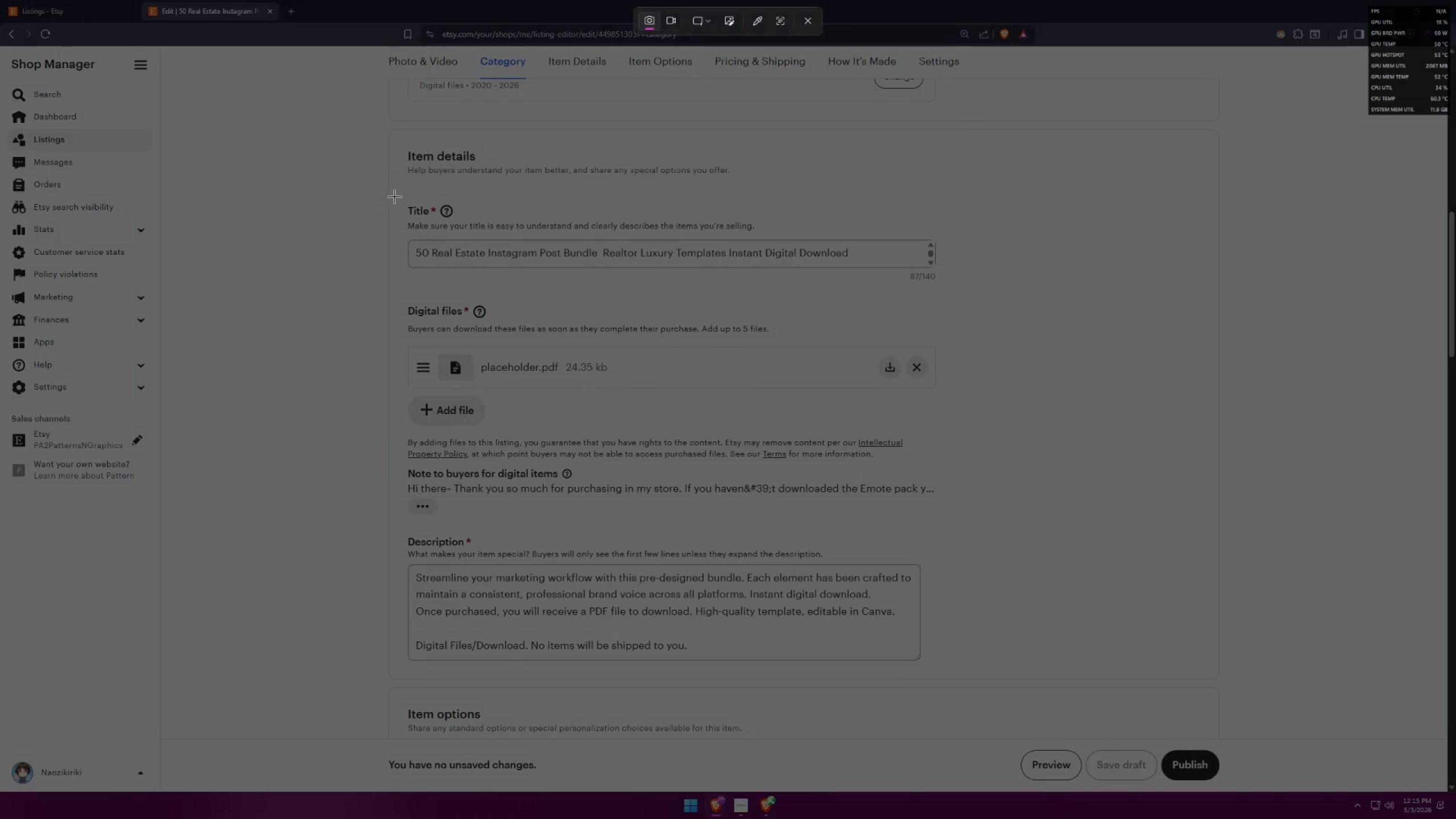 
left_click_drag(start_coordinate=[392, 196], to_coordinate=[949, 673])
 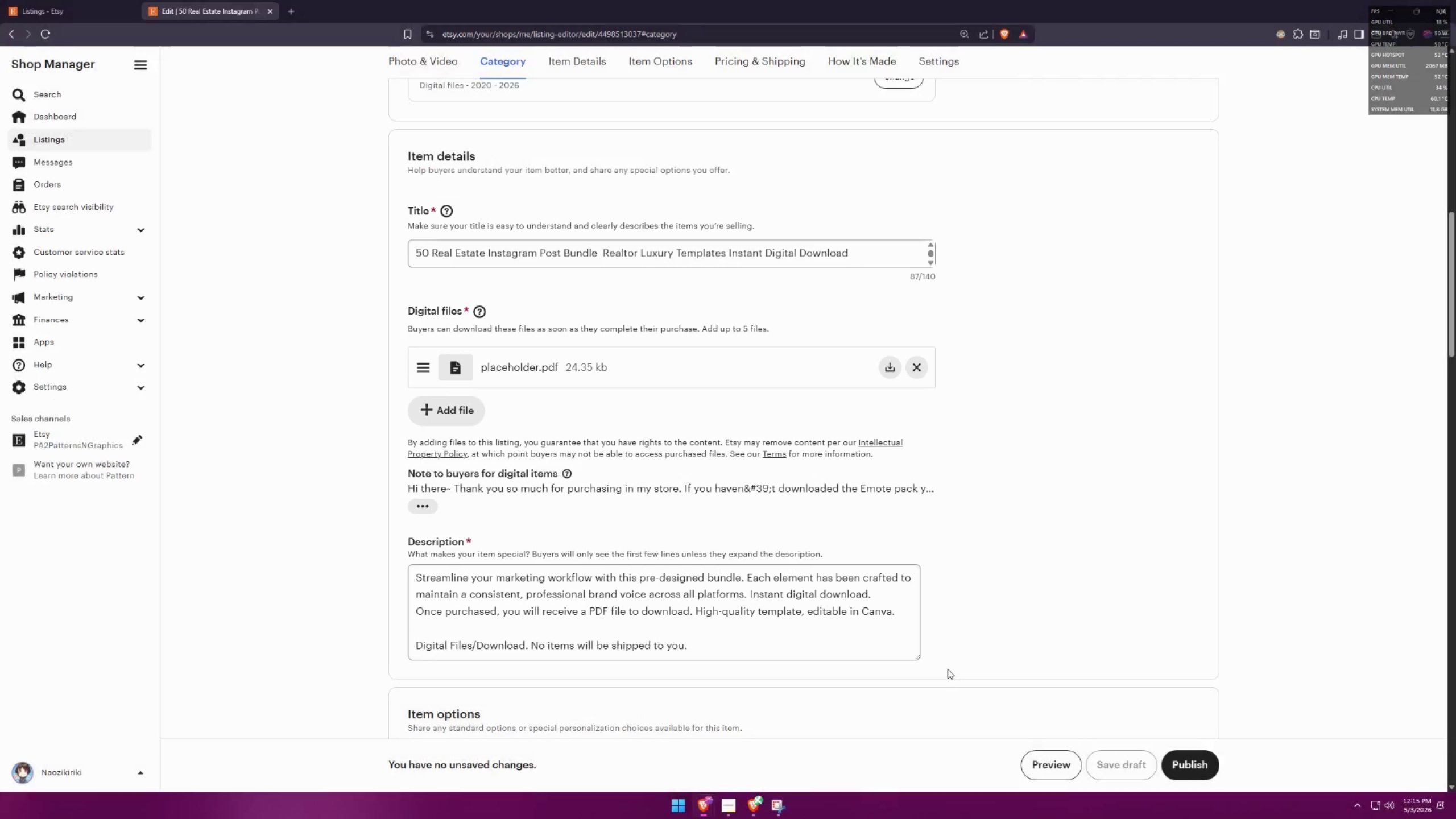 
key(Alt+AltLeft)
 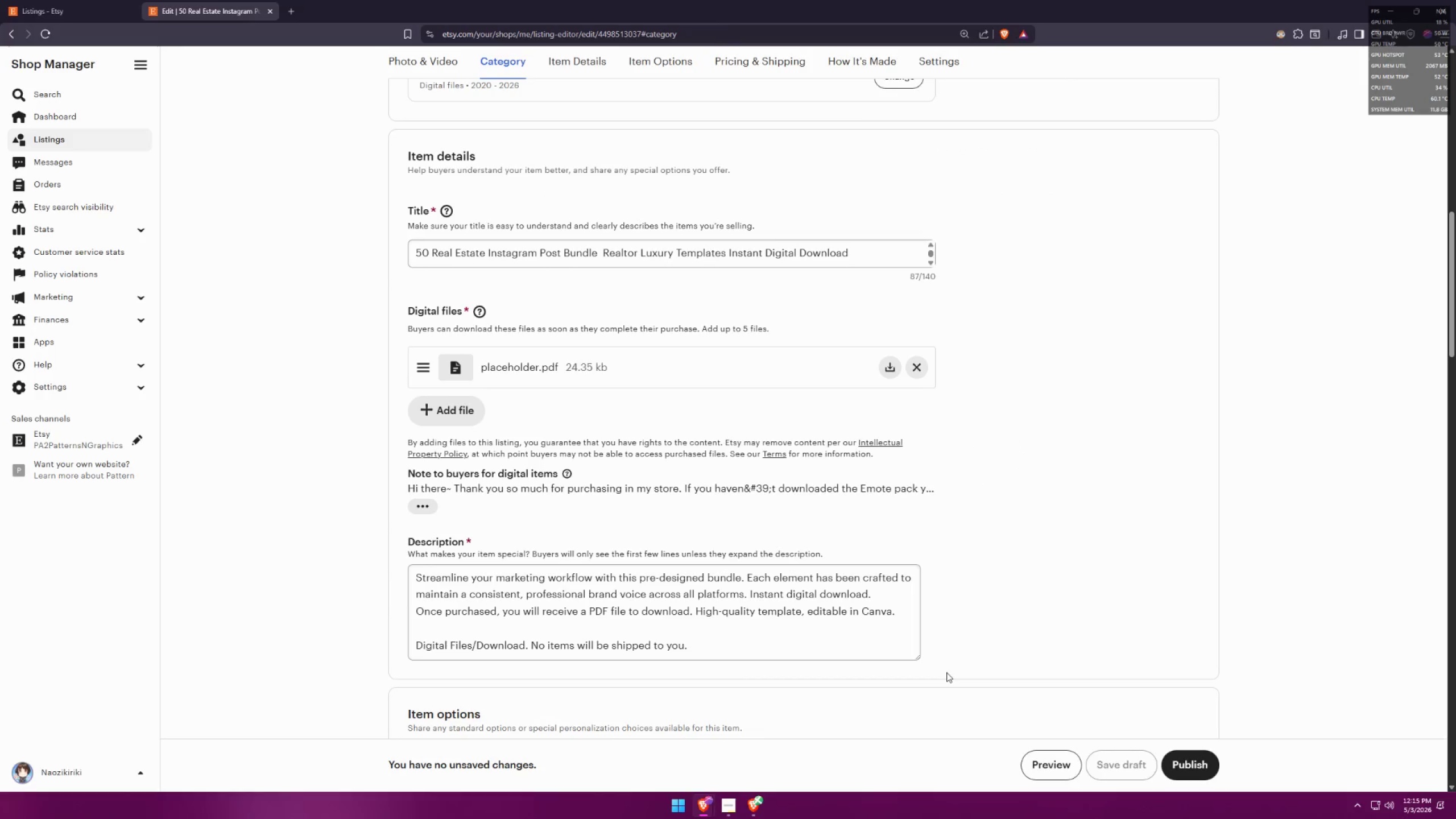 
key(Alt+Tab)
 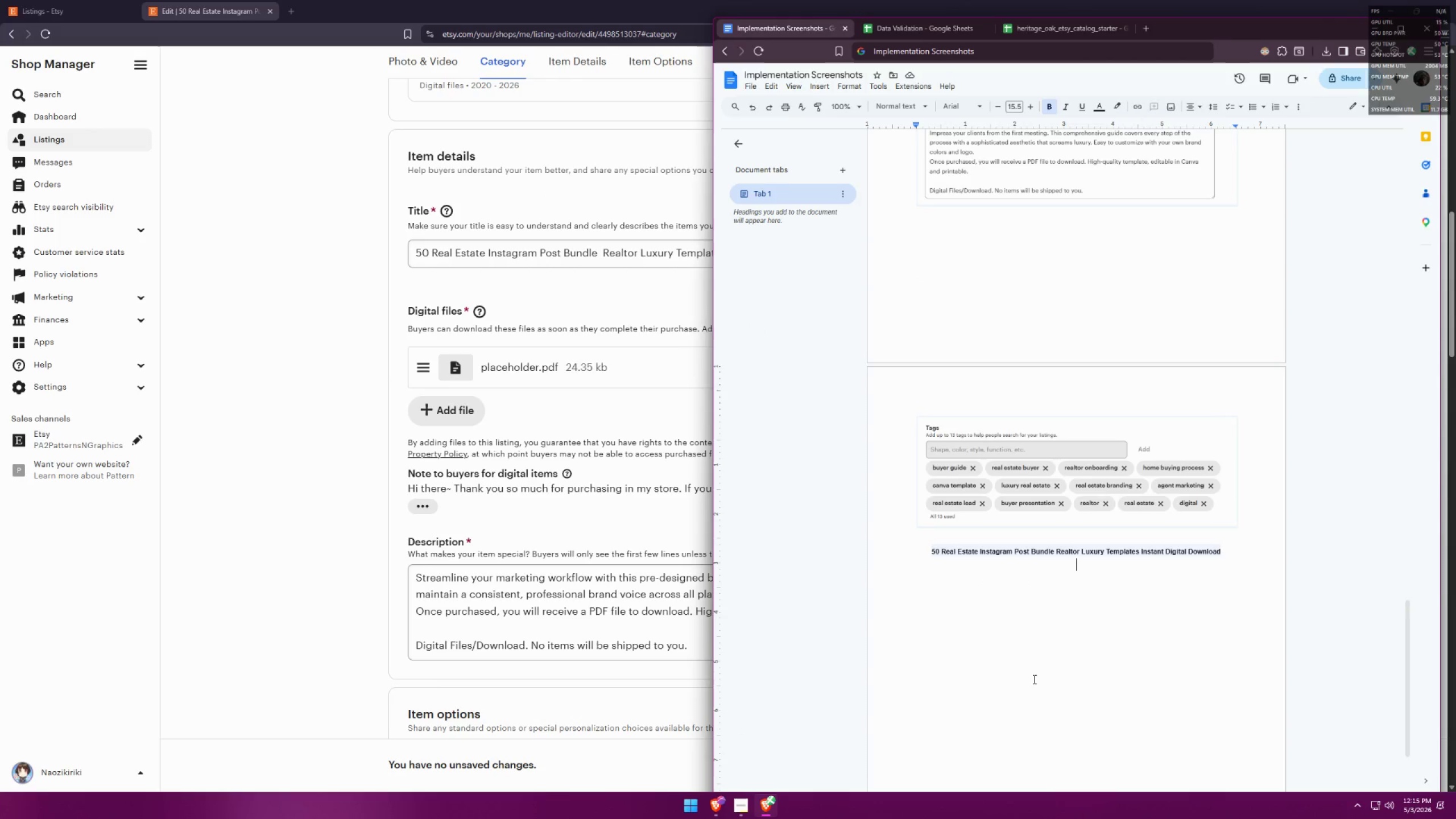 
key(Control+ControlLeft)
 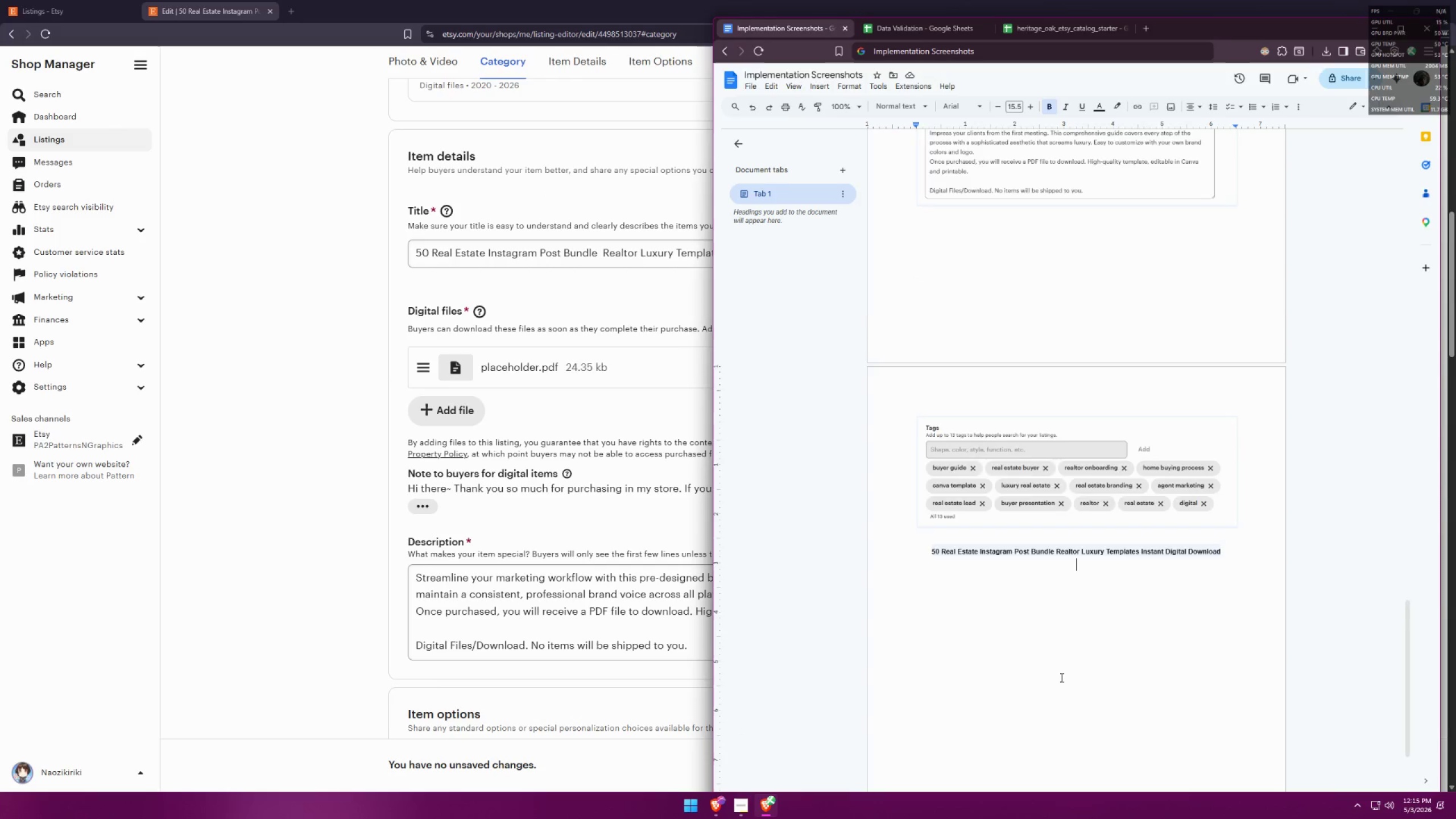 
key(Control+V)
 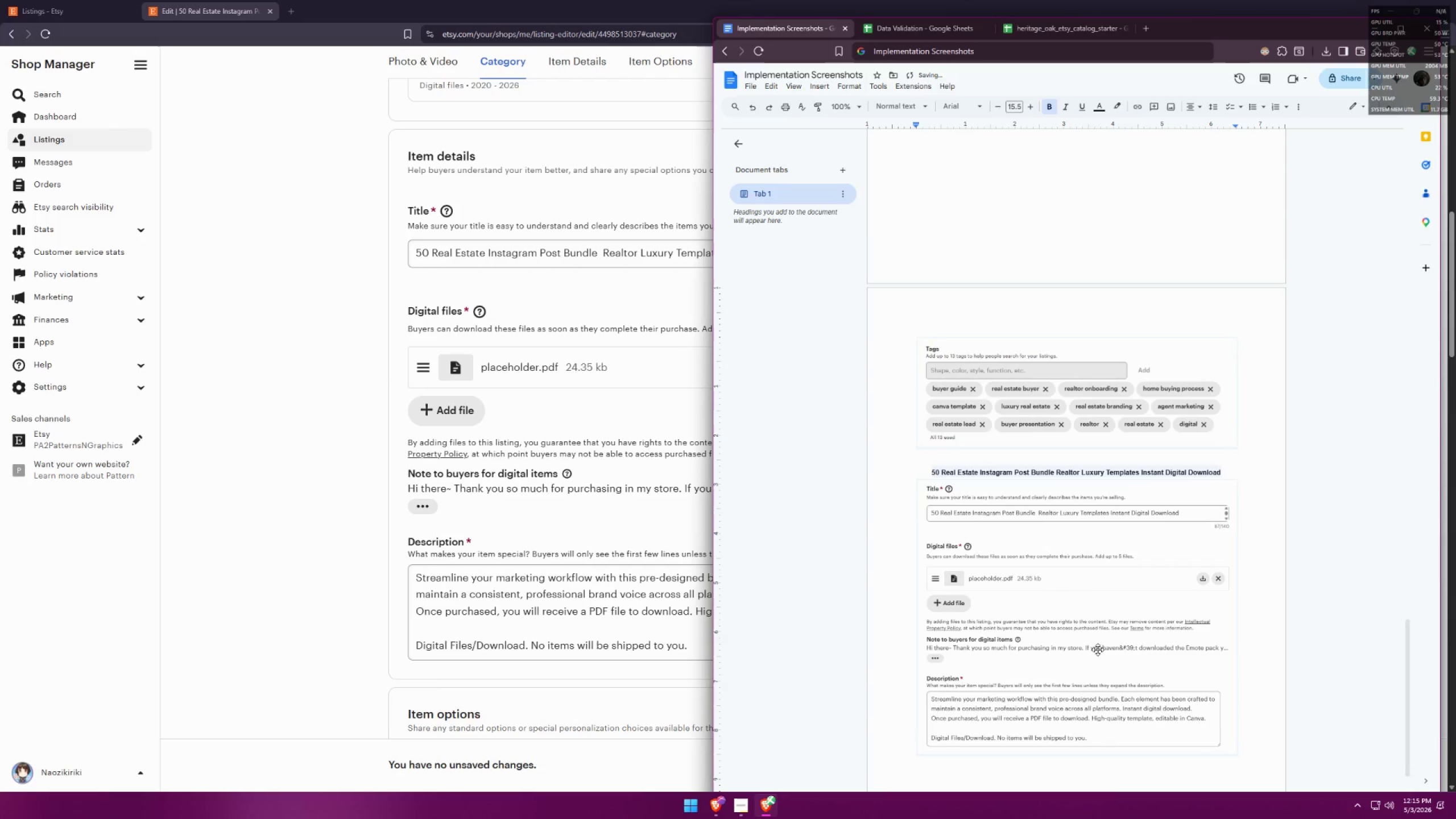 
key(Enter)
 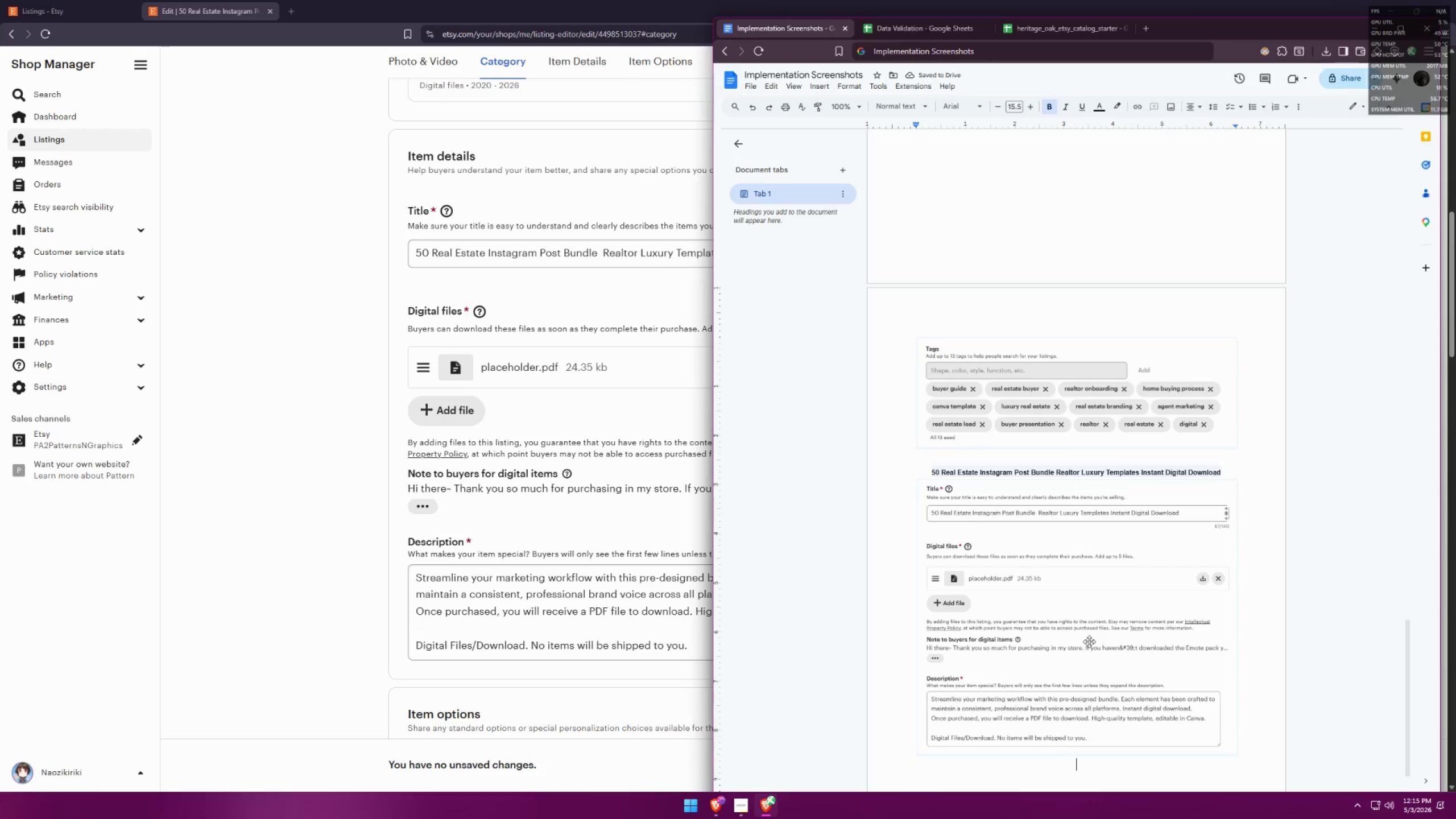 
key(Meta+Shift+ShiftLeft)
 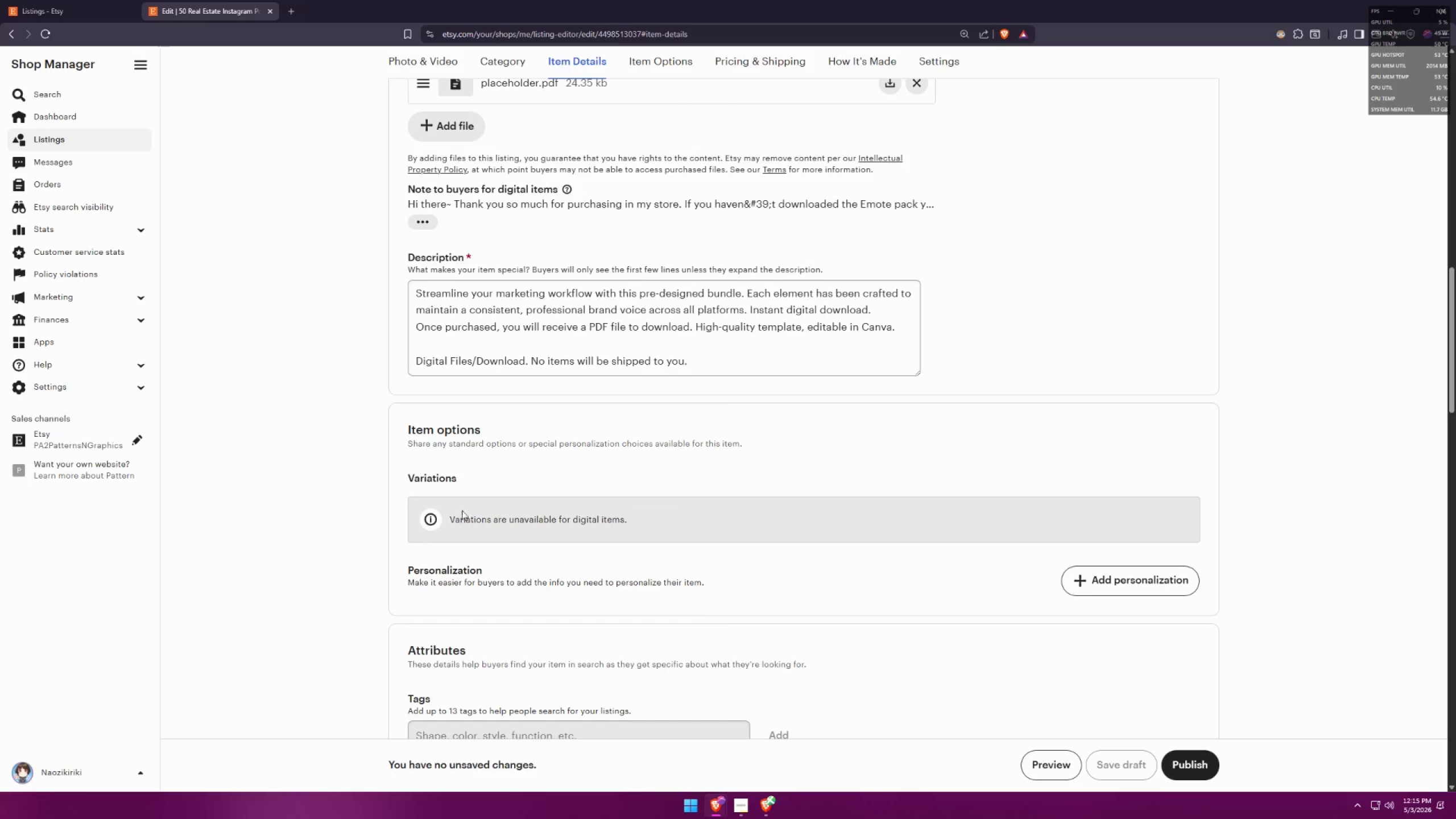 
key(Meta+Shift+S)
 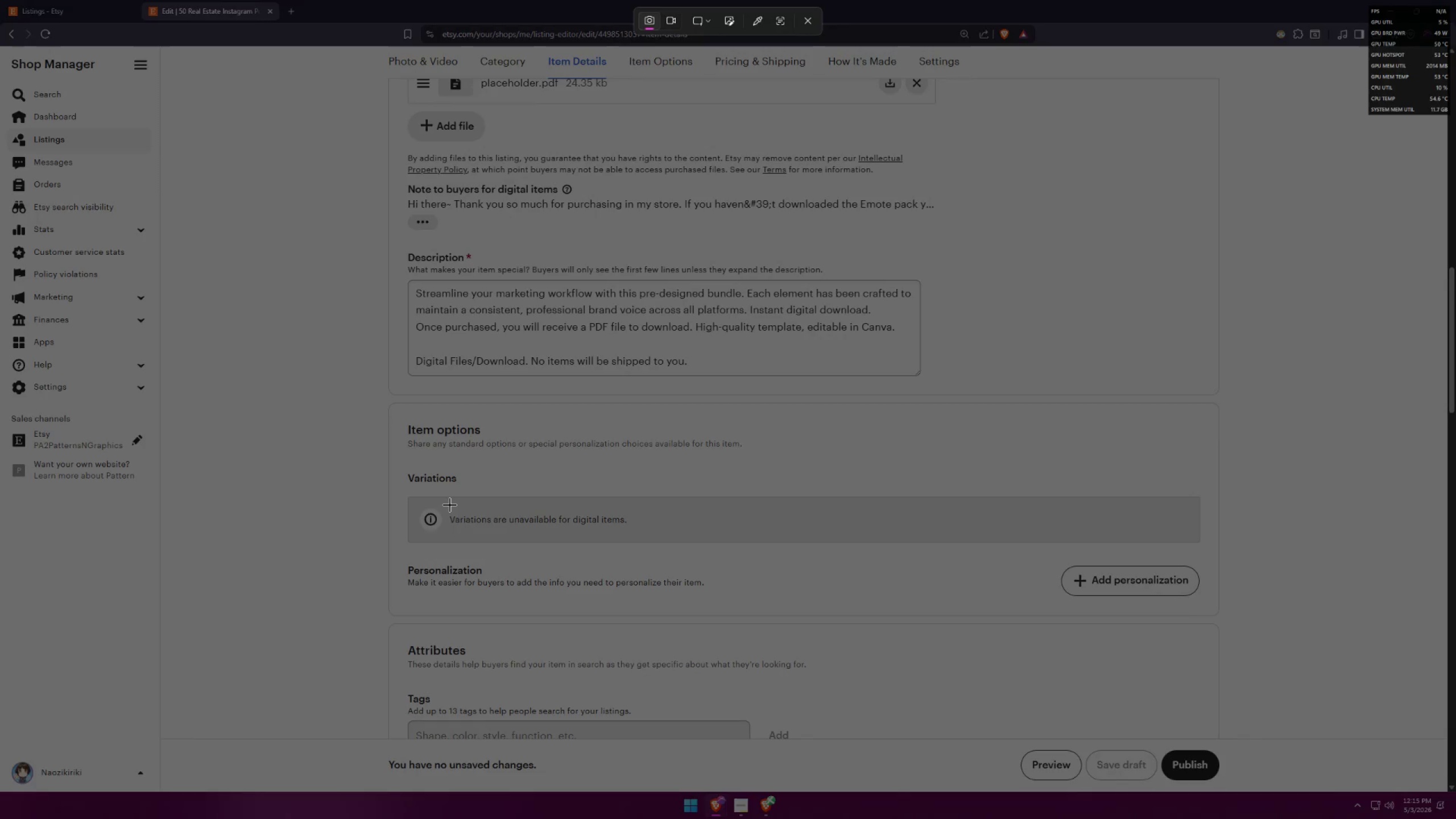 
scroll: coordinate [438, 539], scroll_direction: down, amount: 5.0
 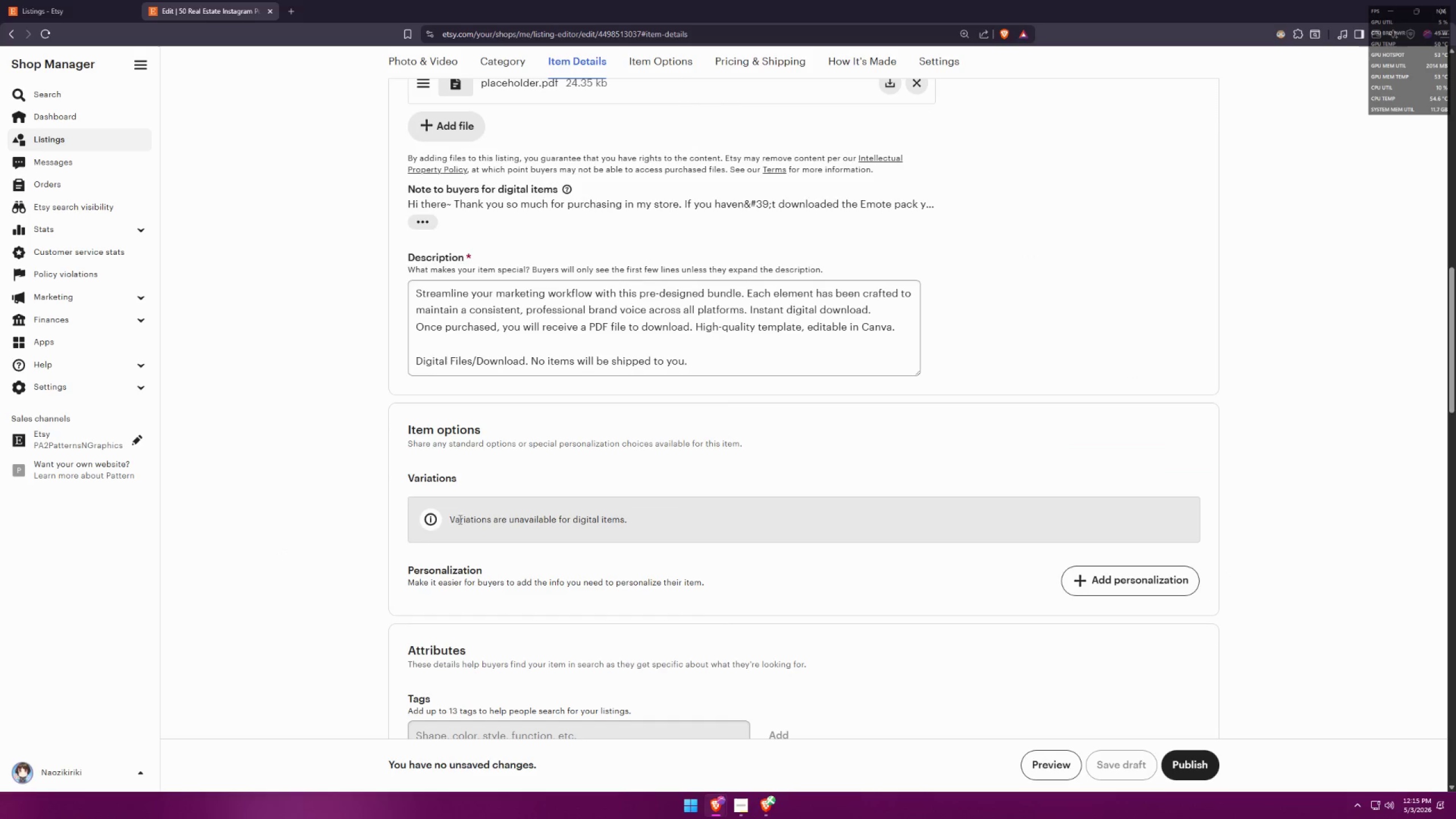 
key(Escape)
 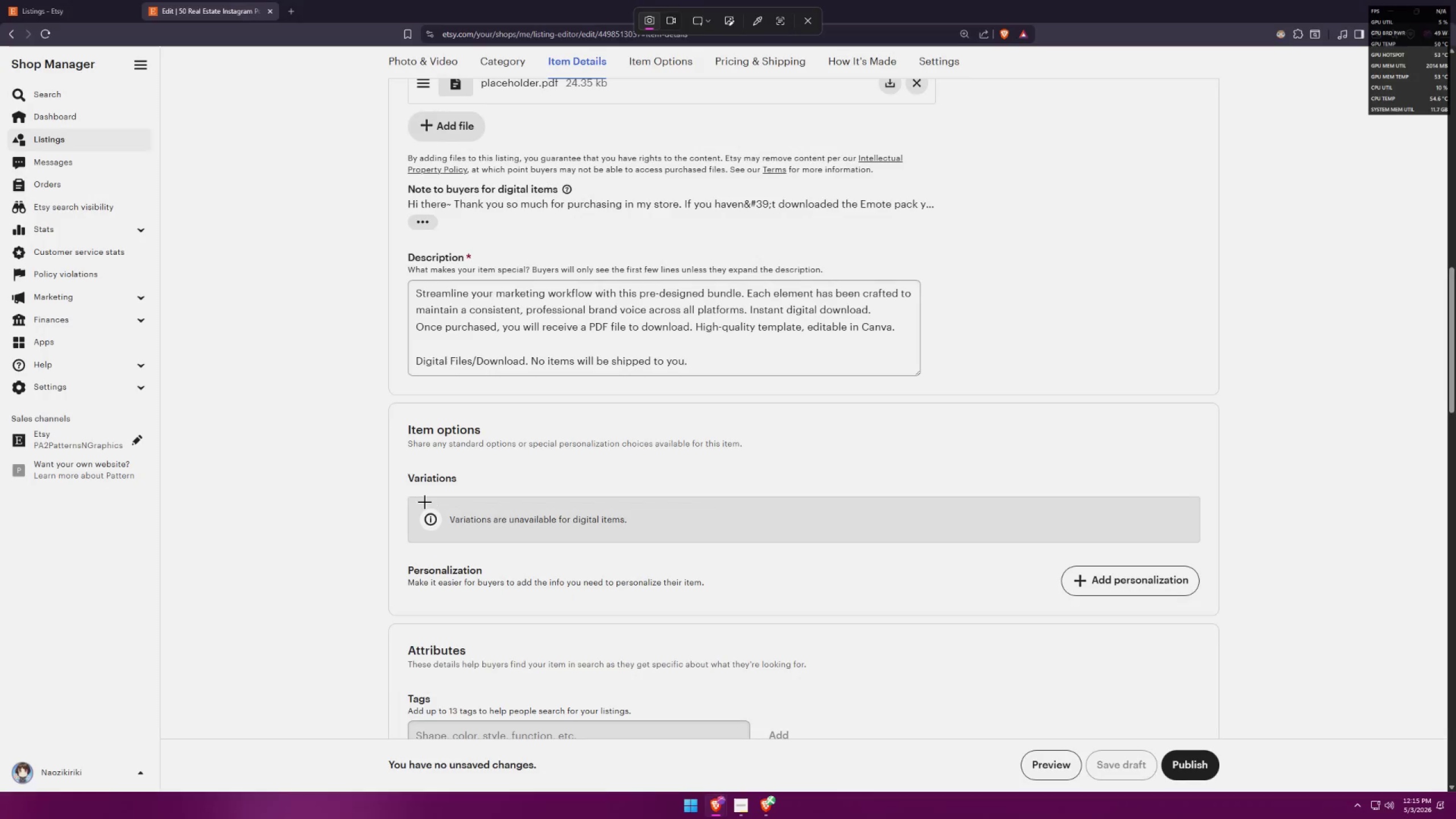 
key(Meta+Shift+ShiftLeft)
 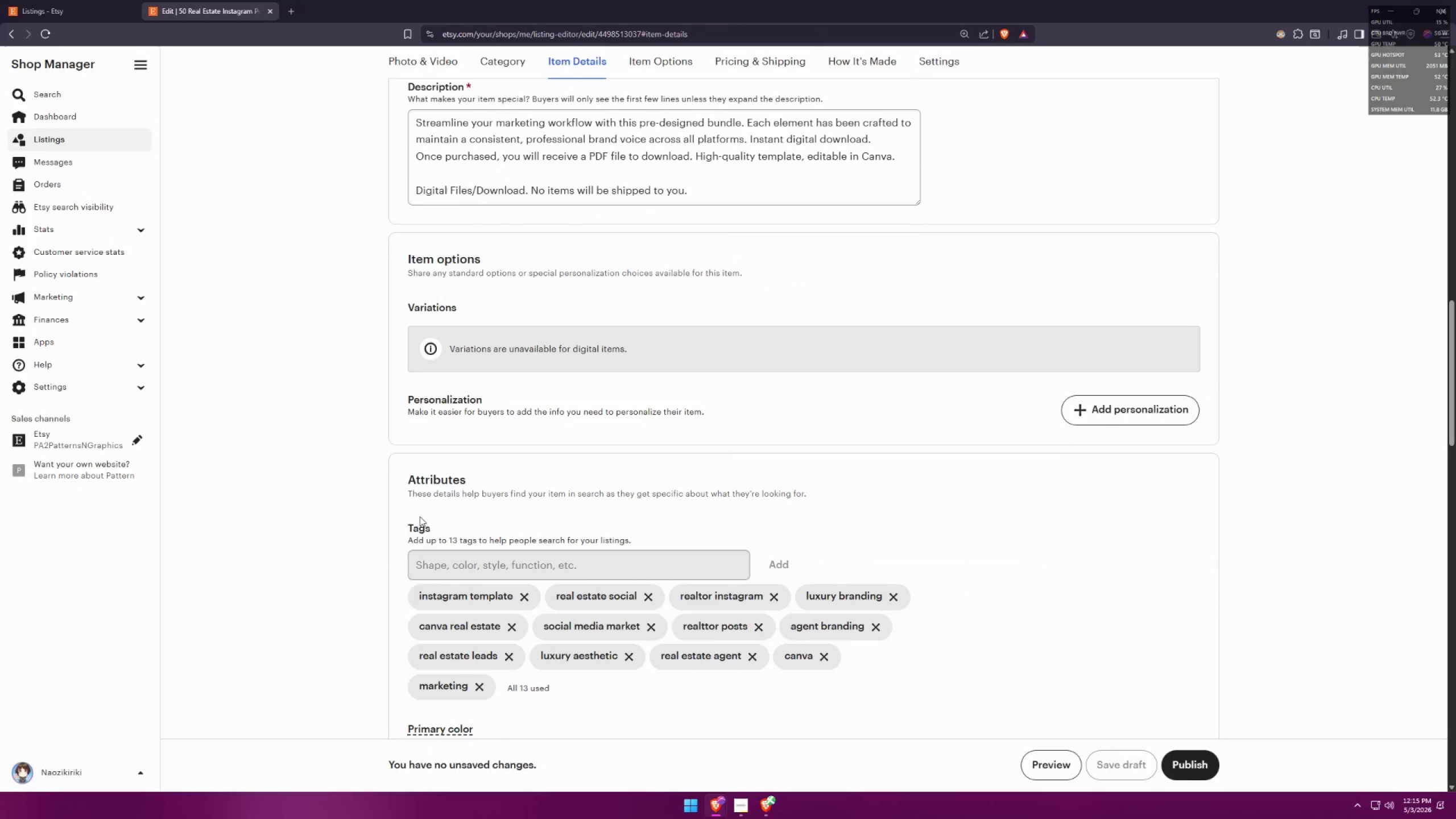 
scroll: coordinate [406, 468], scroll_direction: down, amount: 5.0
 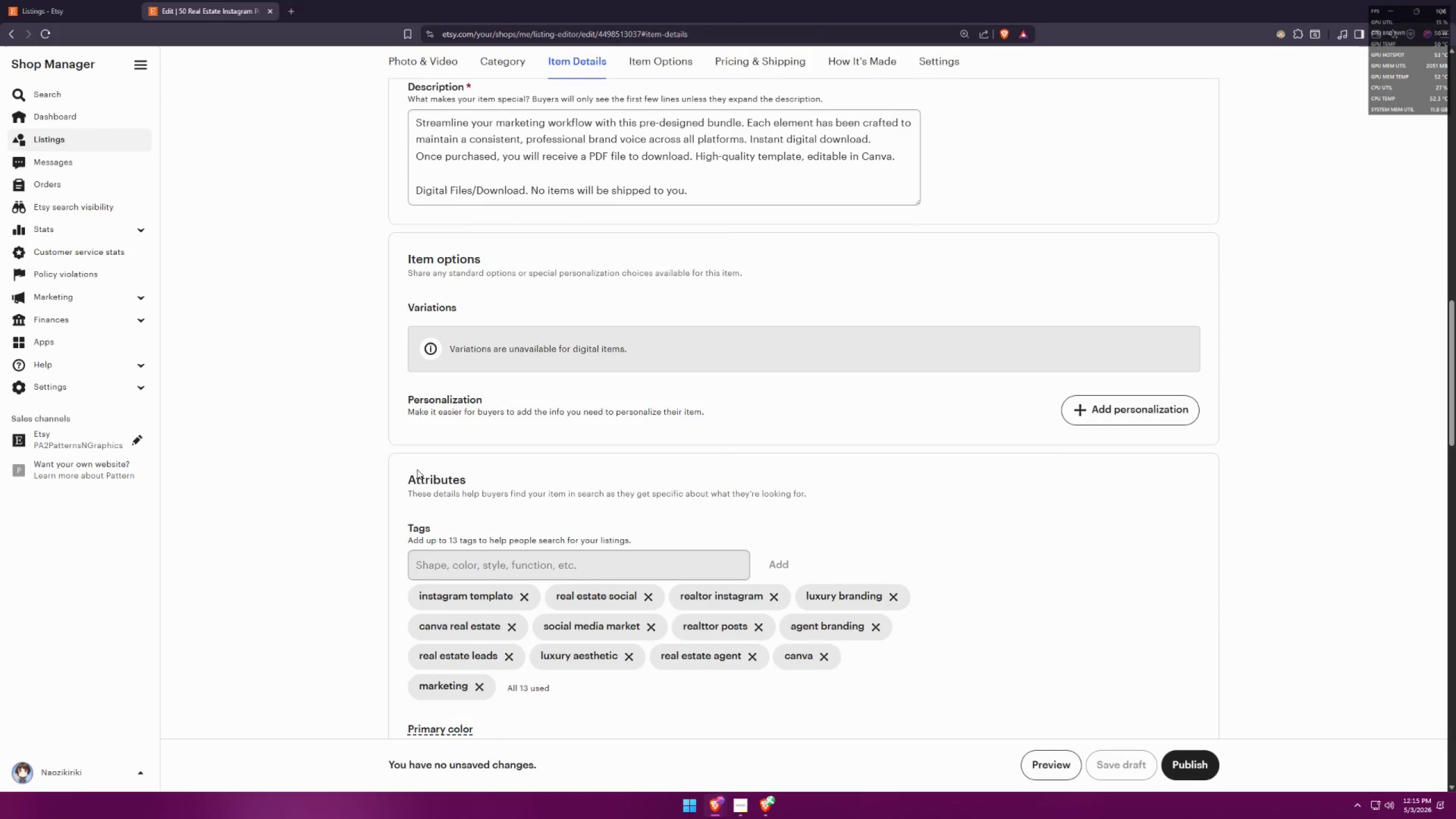 
key(Meta+Shift+S)
 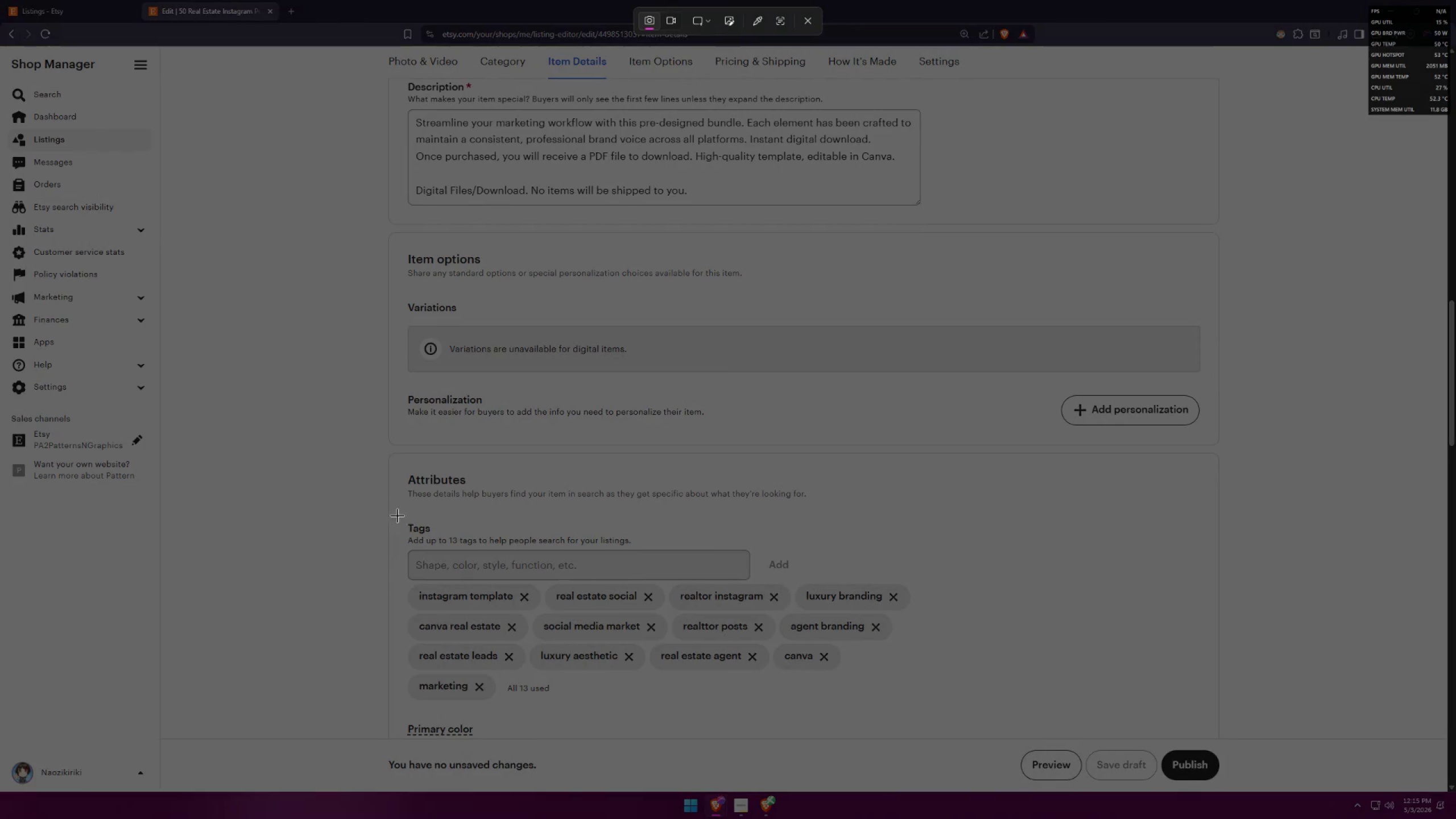 
left_click_drag(start_coordinate=[390, 514], to_coordinate=[938, 710])
 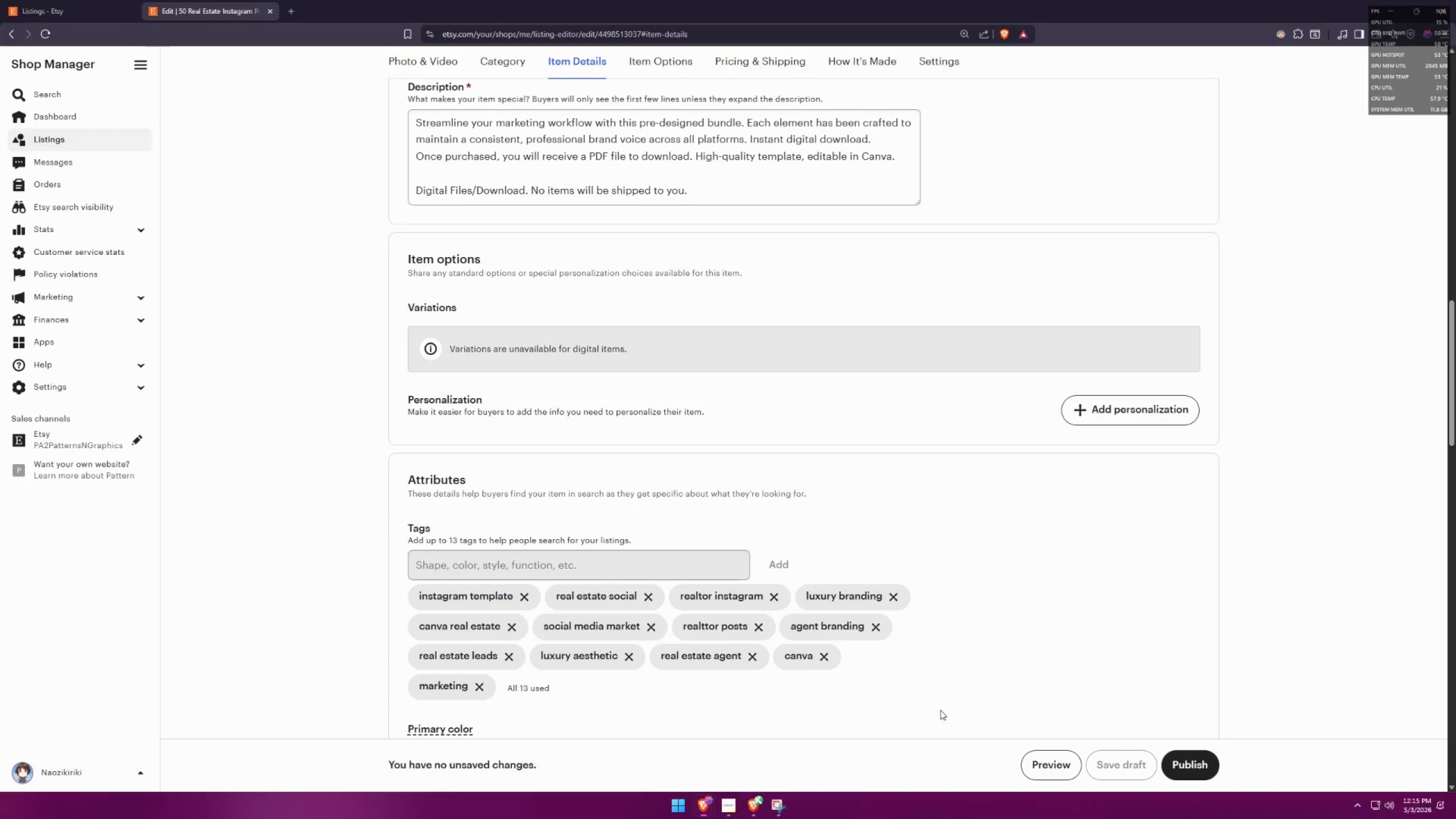 
key(Alt+AltLeft)
 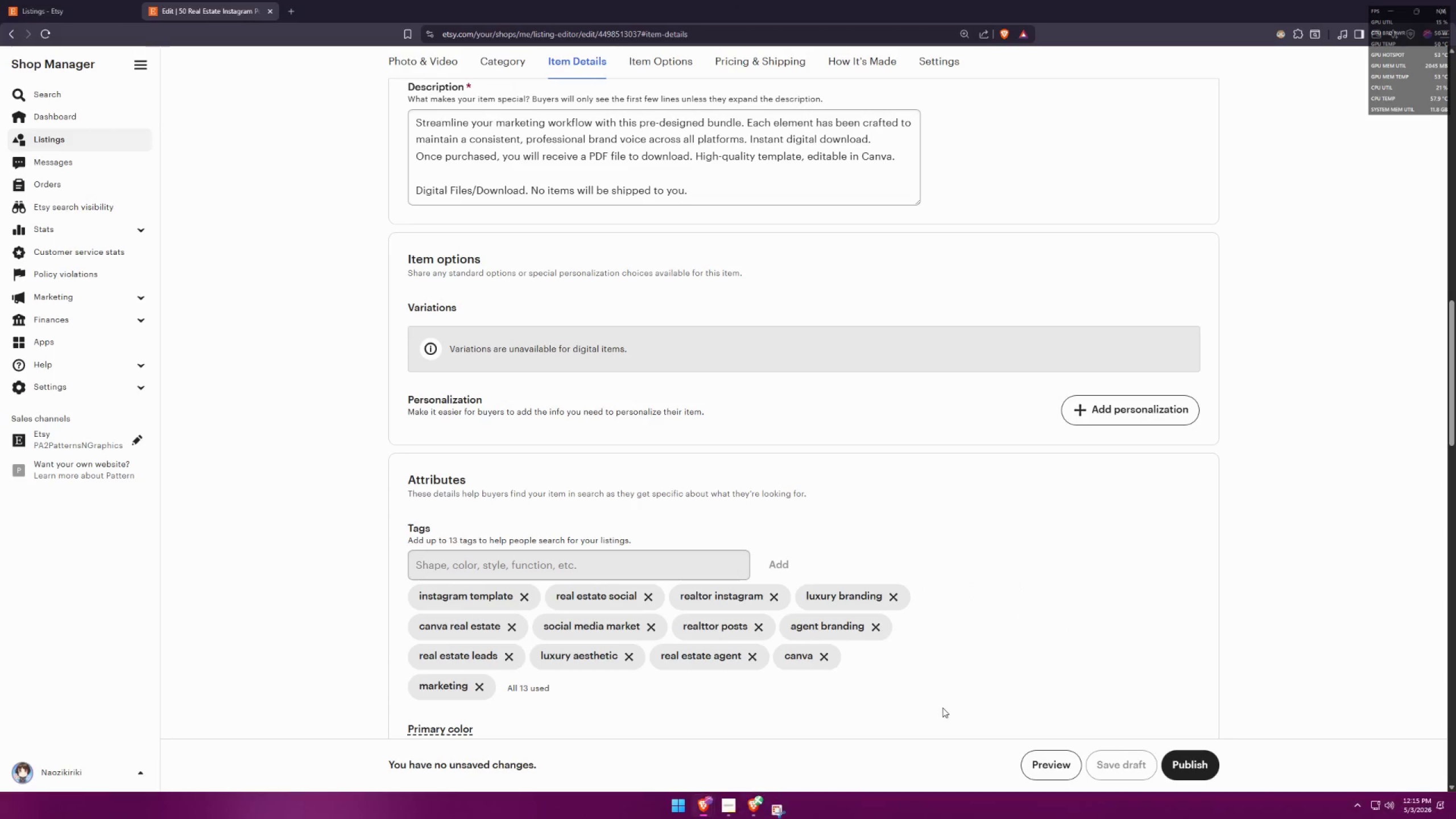 
key(Alt+Tab)
 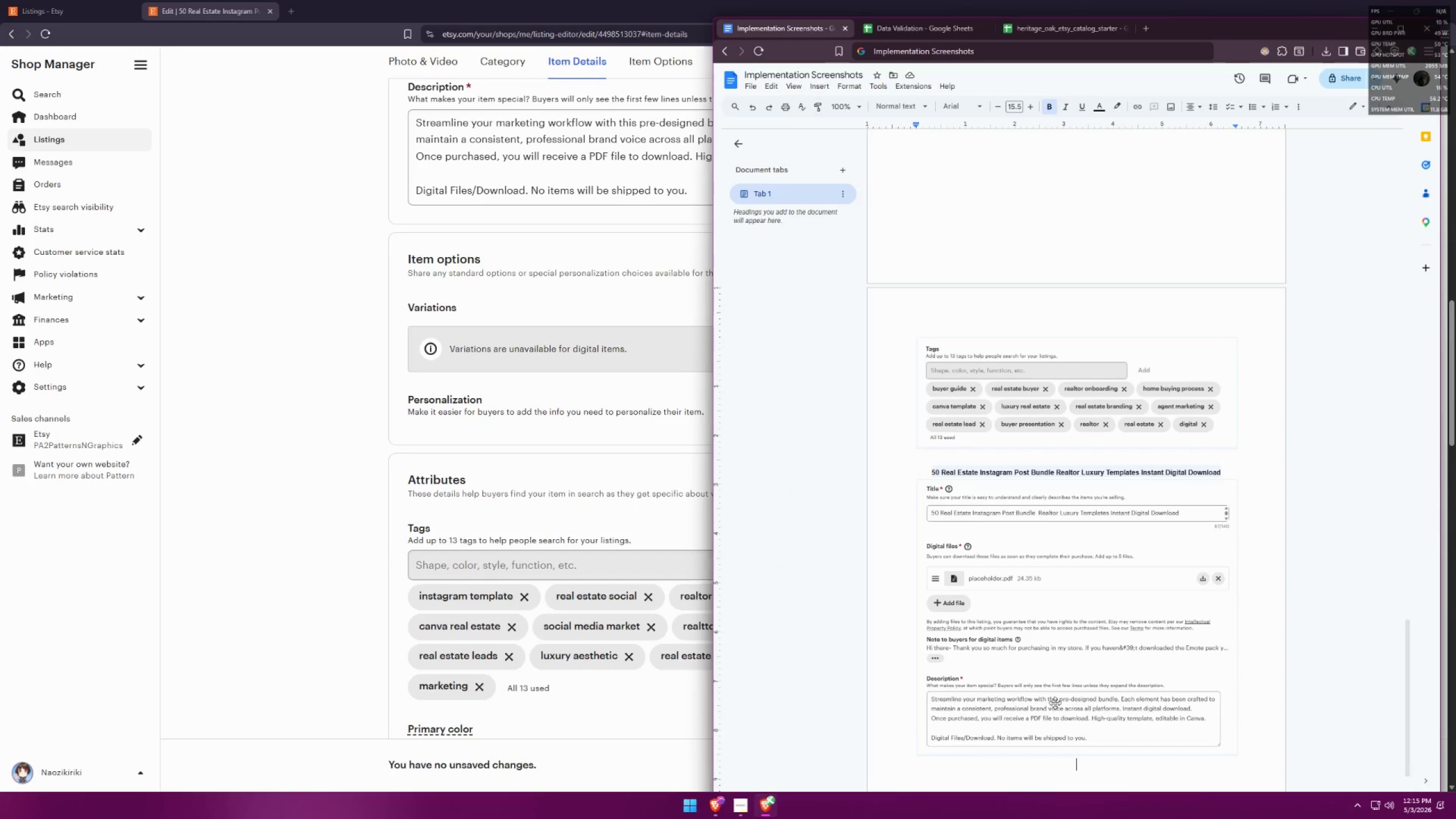 
key(Control+ControlLeft)
 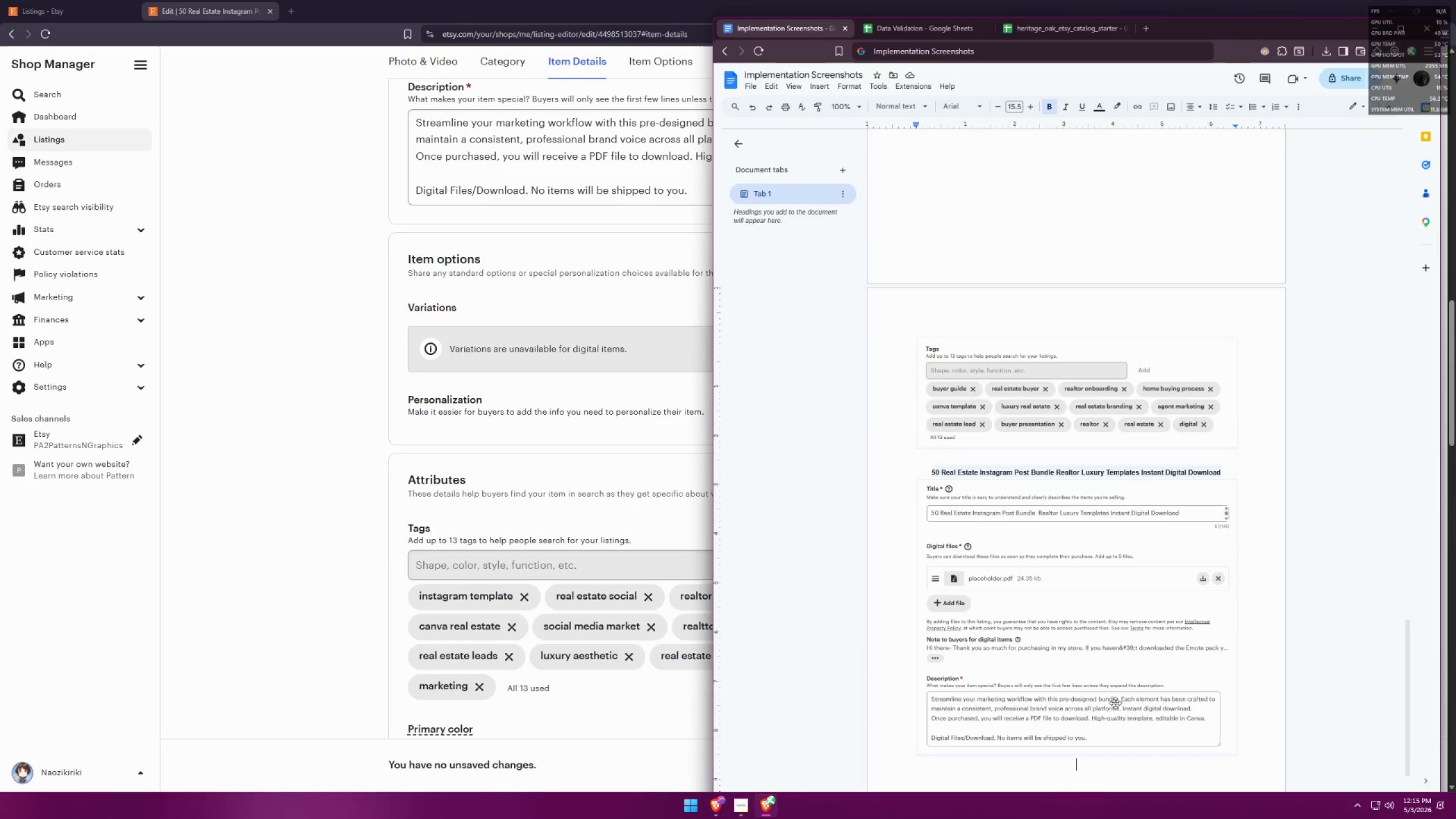 
key(Control+V)
 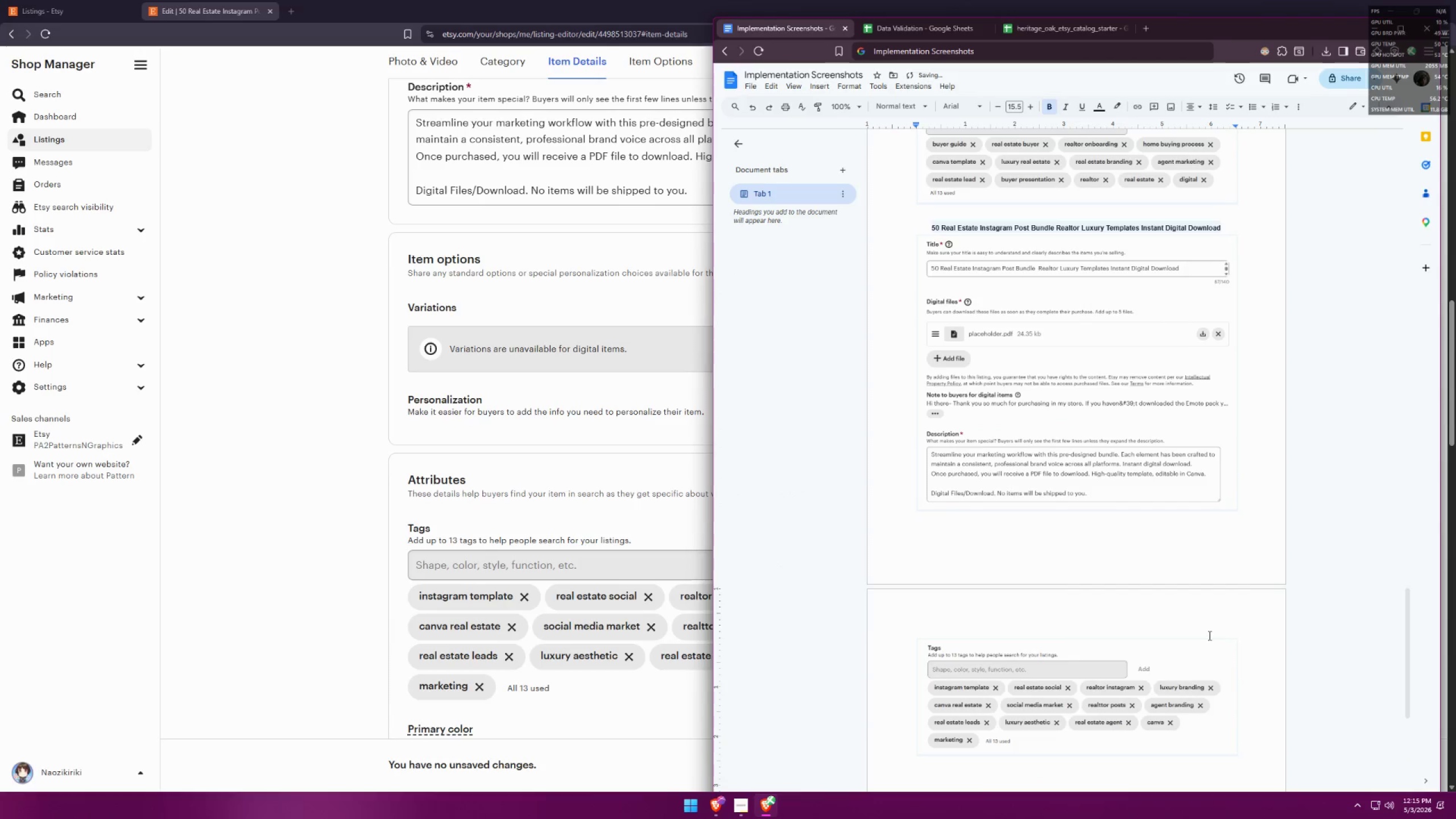 
key(Enter)
 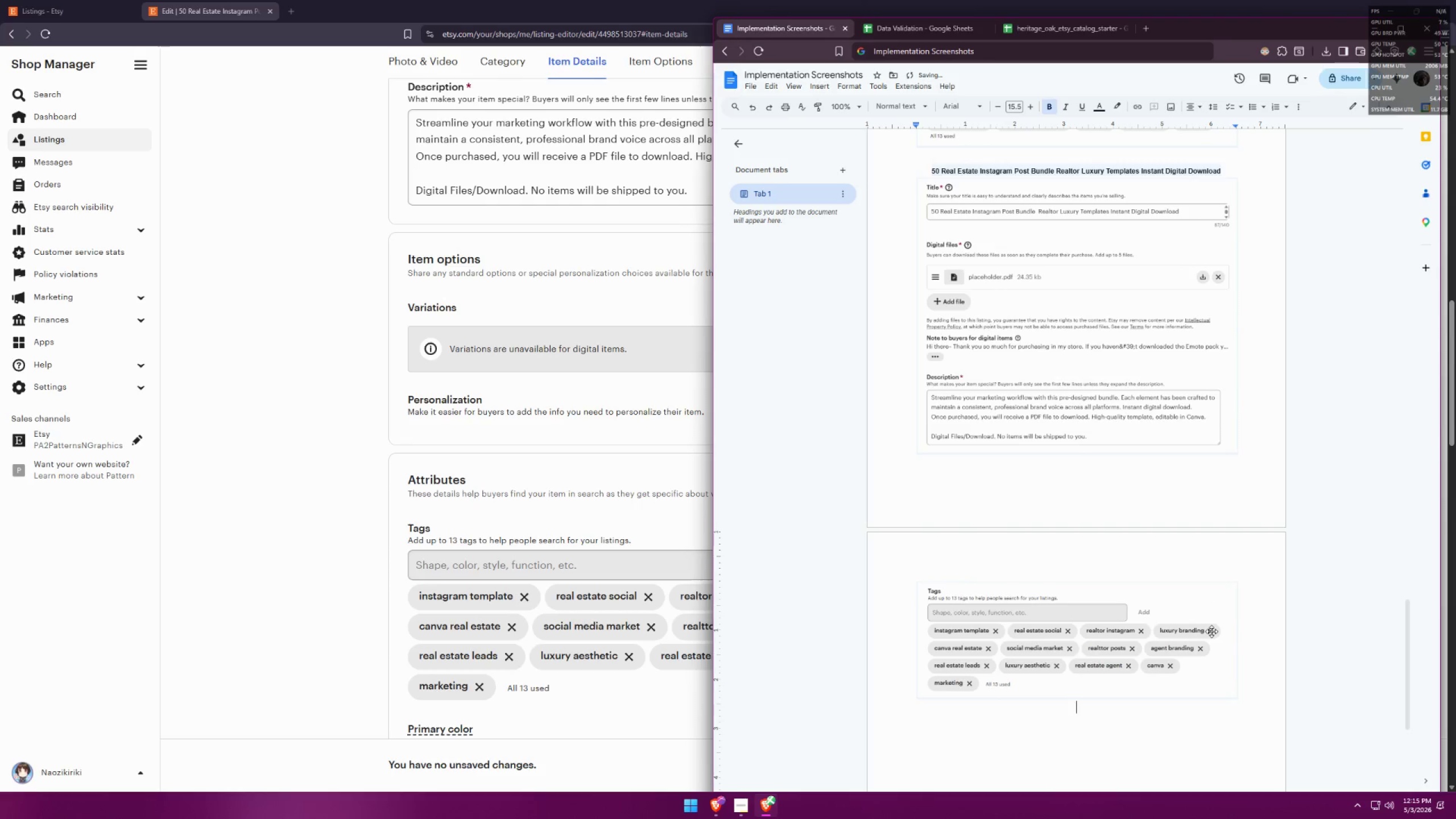 
scroll: coordinate [1211, 631], scroll_direction: down, amount: 1.0
 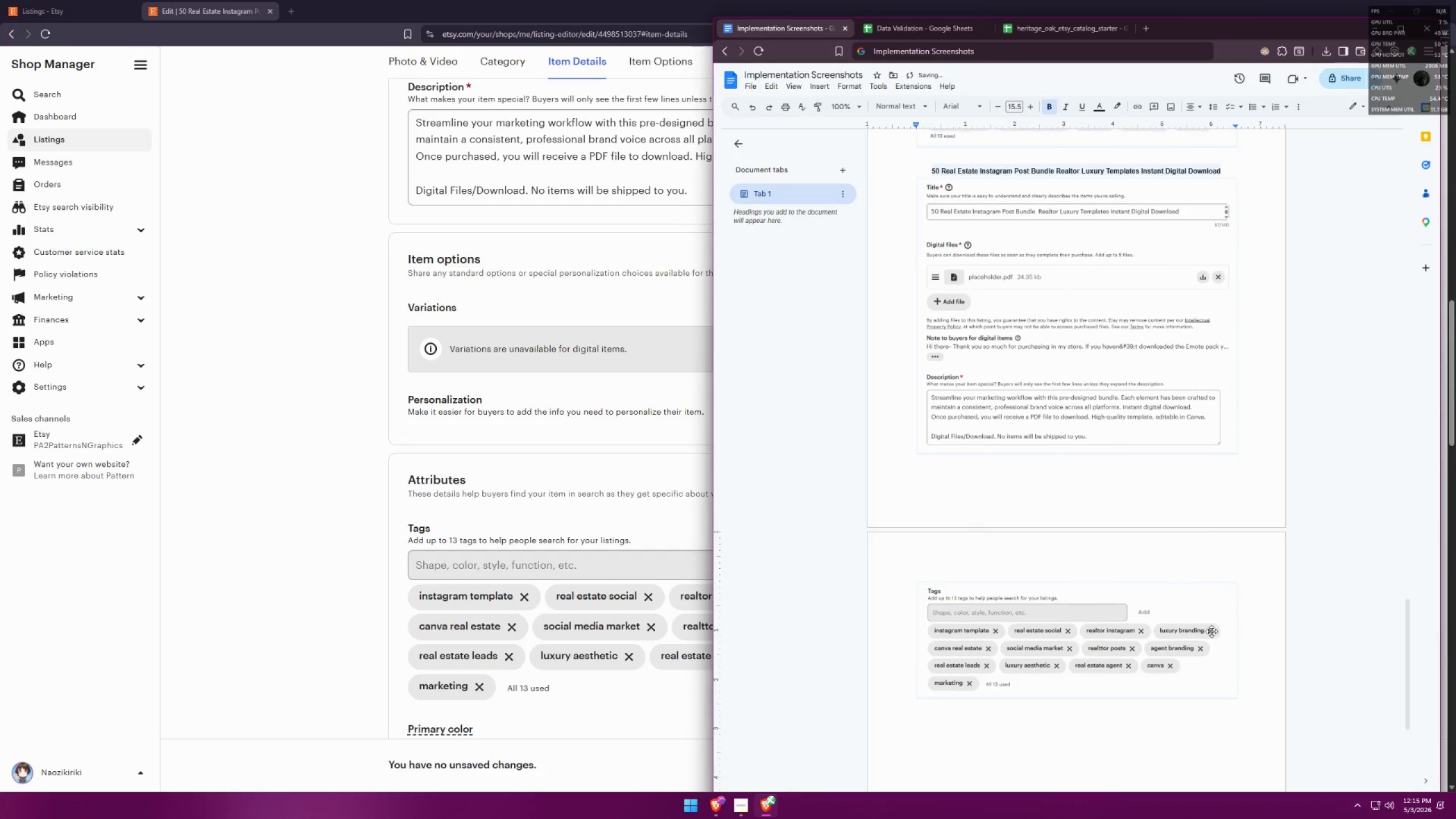 
key(Enter)
 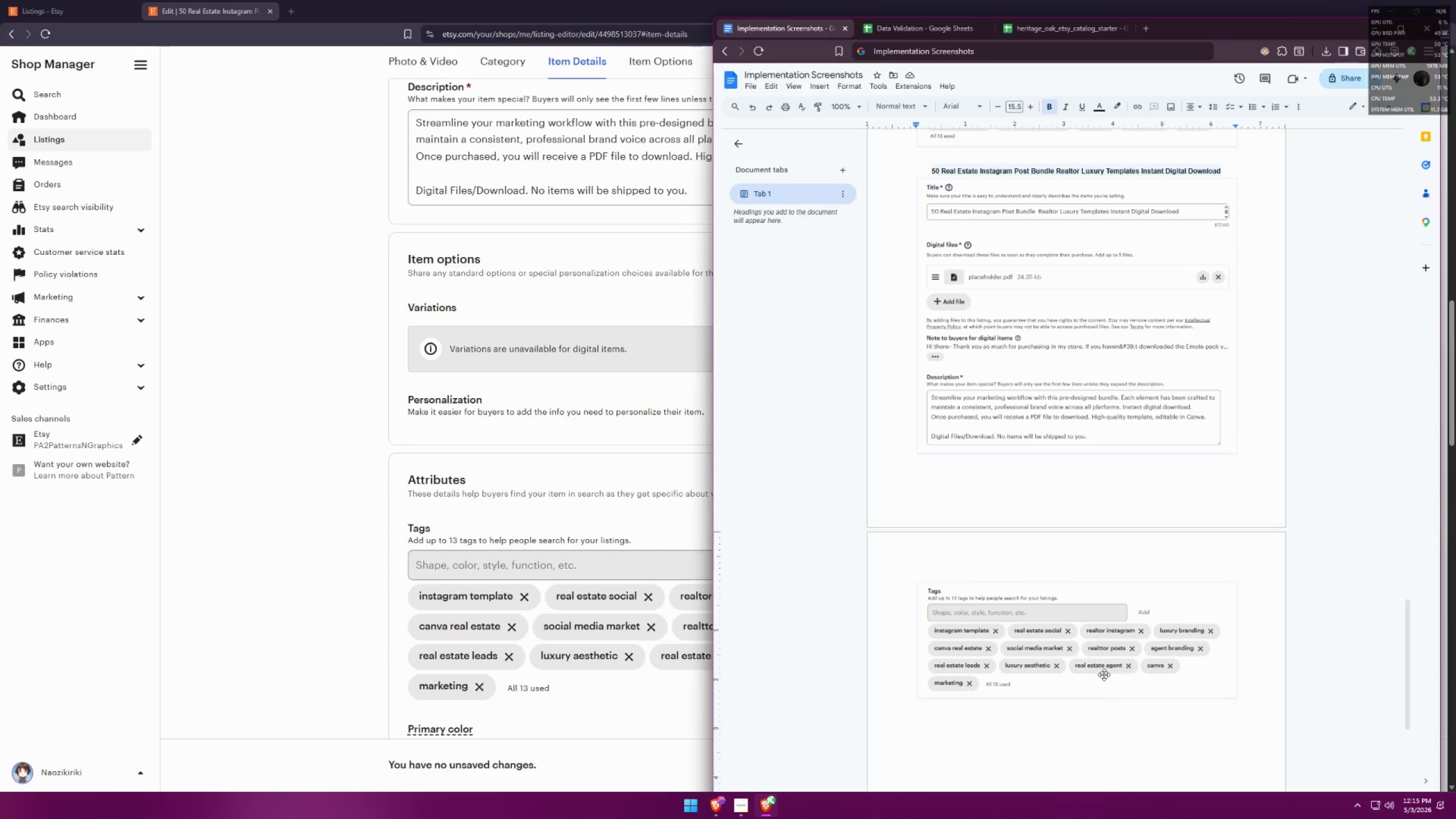 
wait(15.47)
 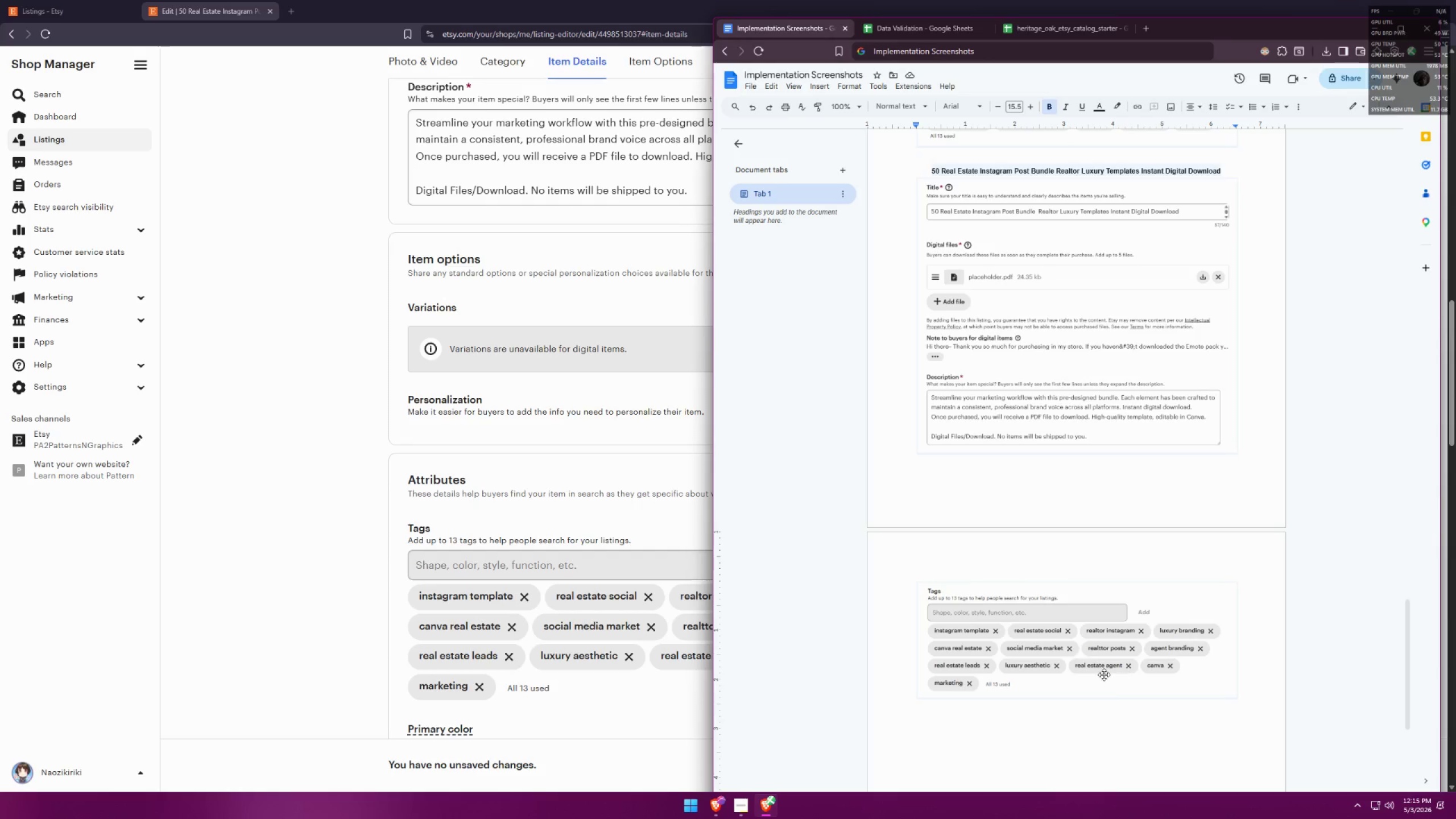 
left_click([756, 628])
 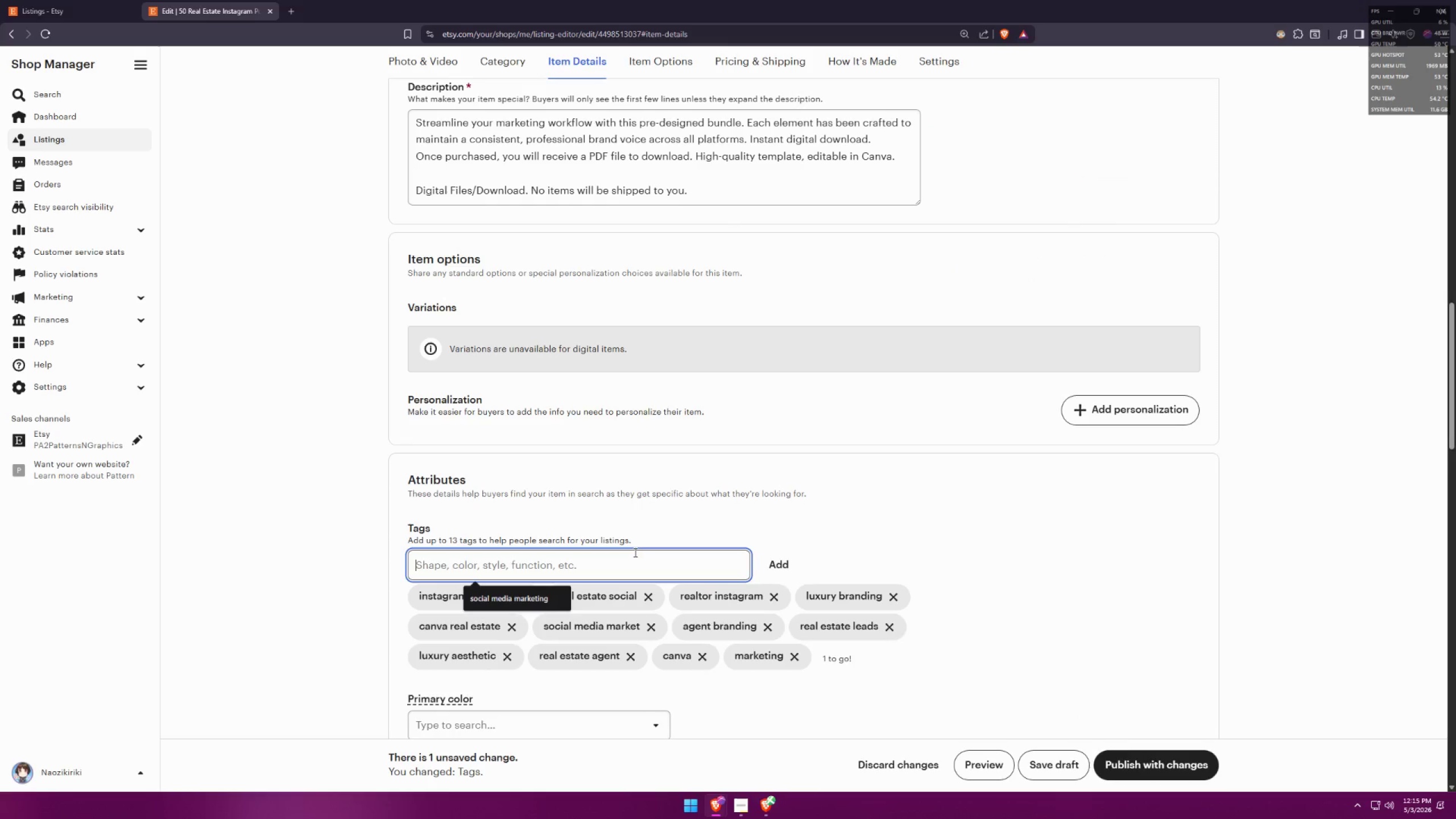 
type(realtor posts)
 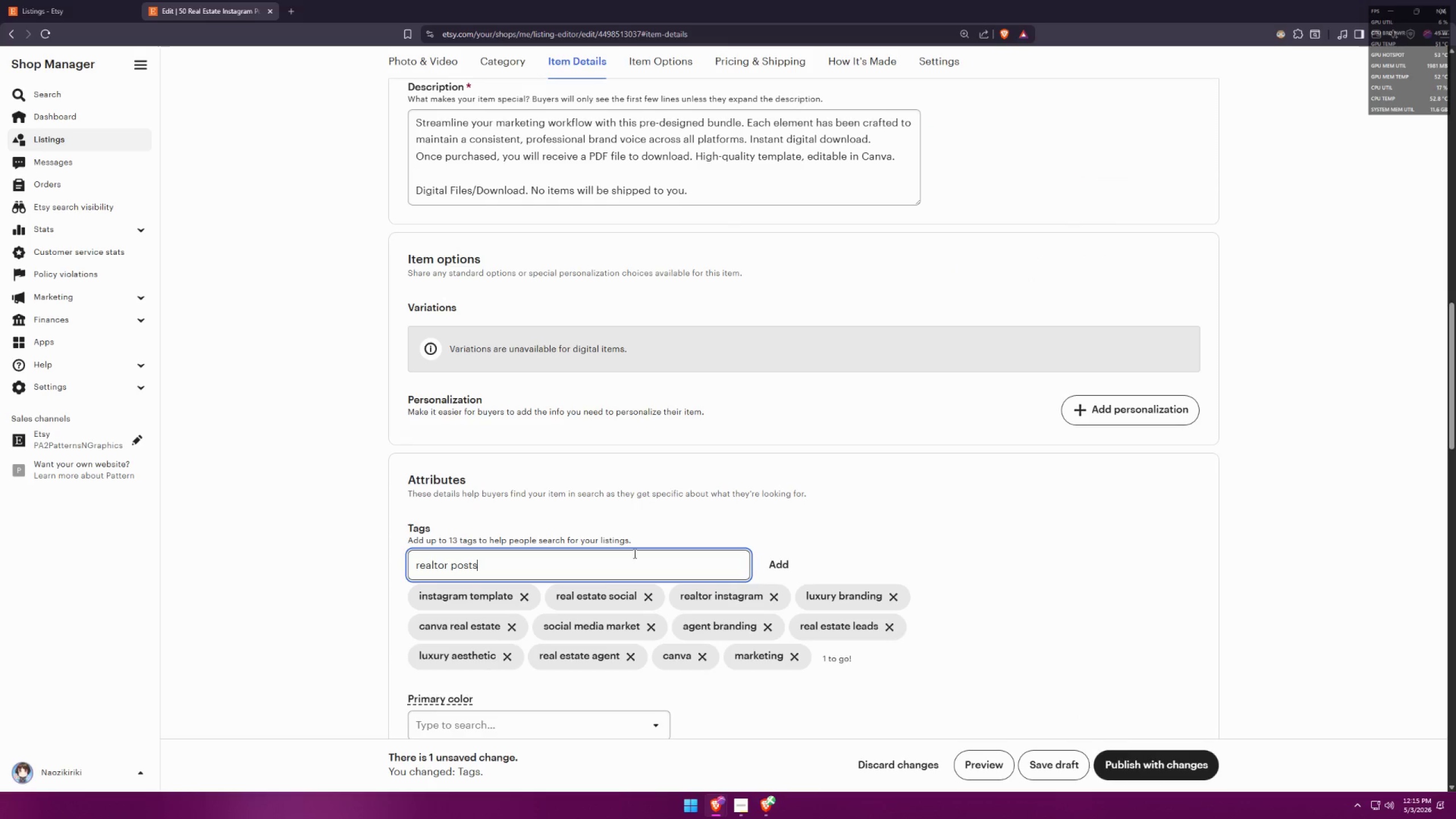 
key(Alt+AltLeft)
 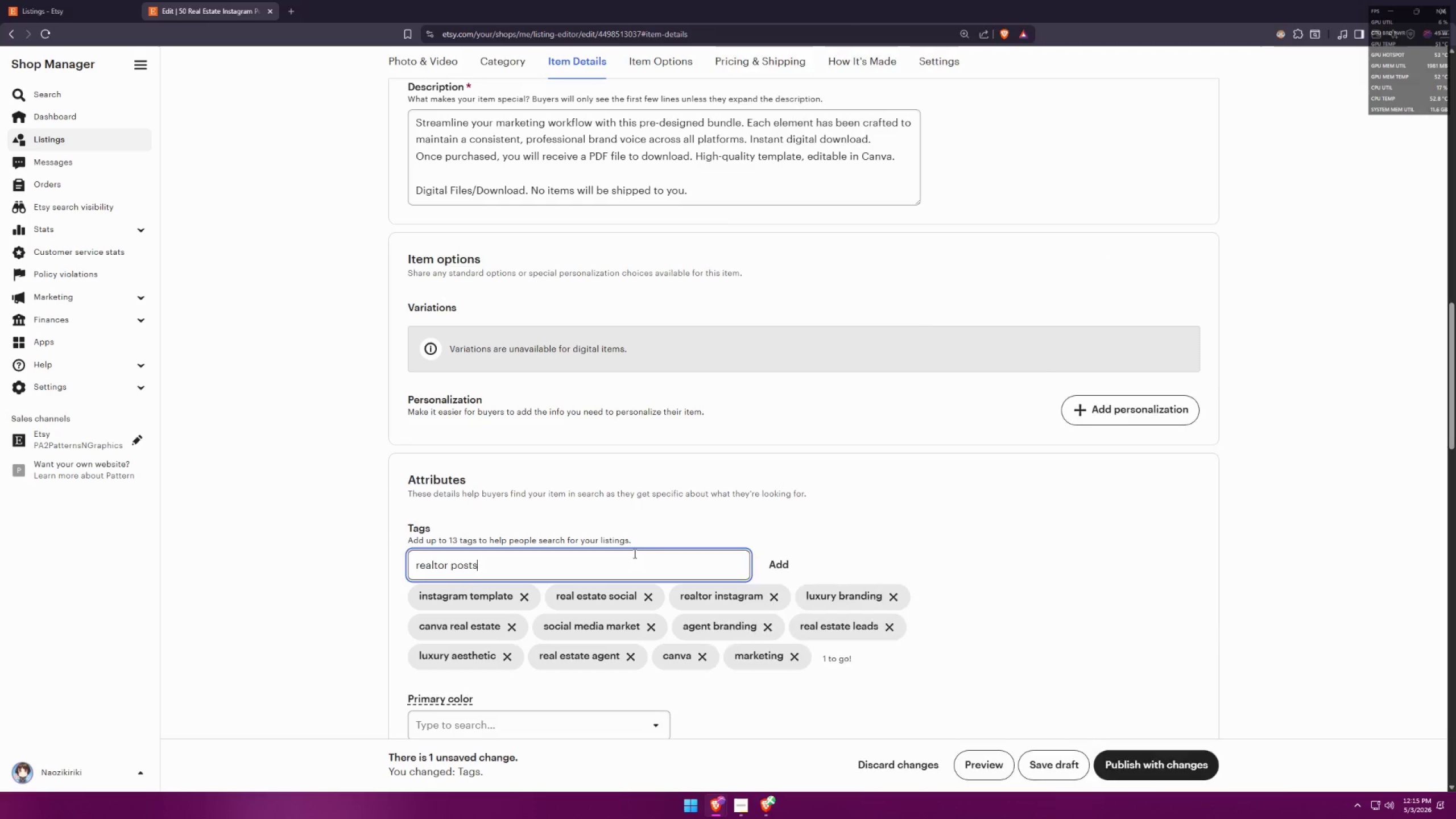 
key(Alt+Tab)
 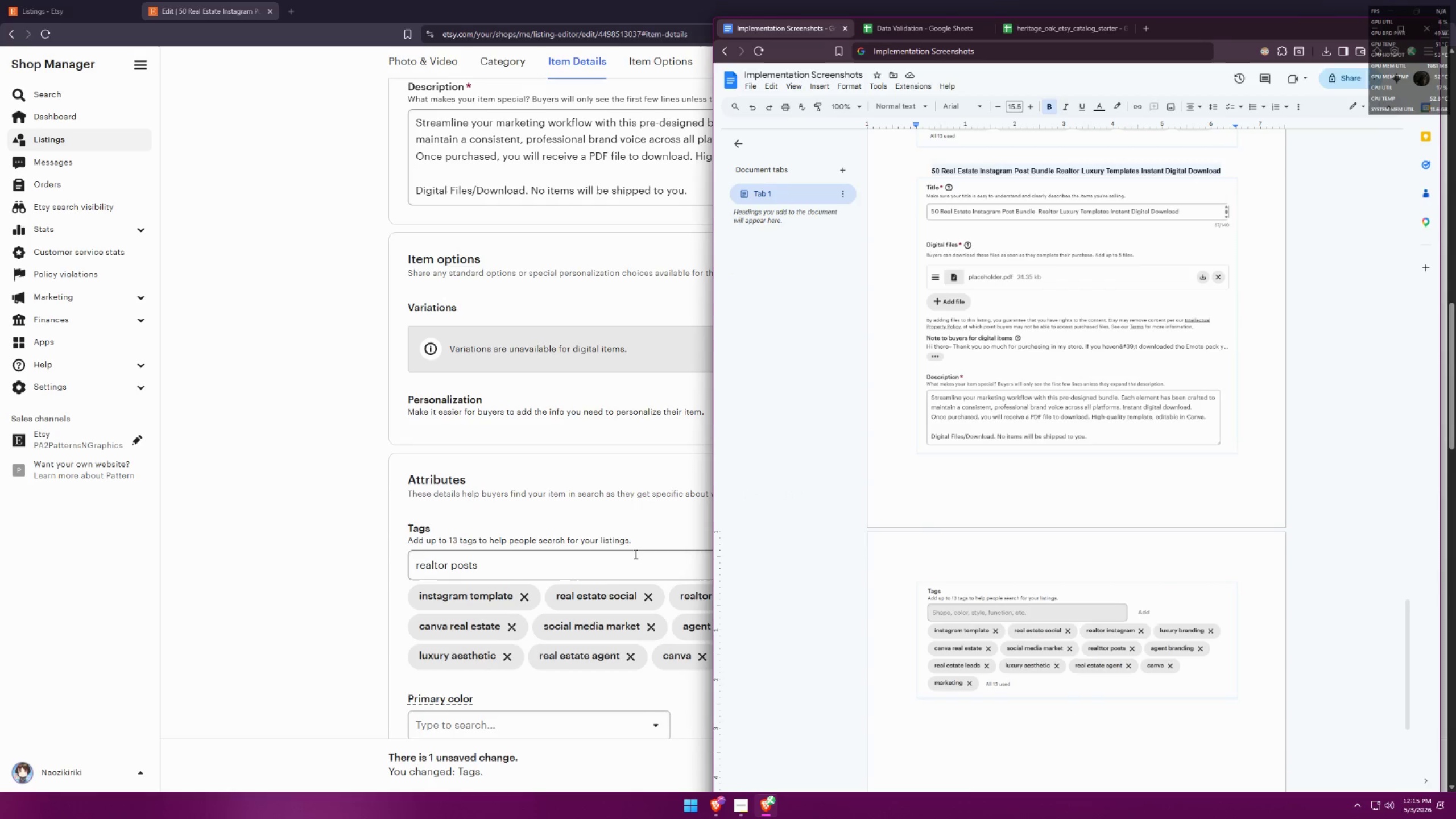 
key(Alt+AltLeft)
 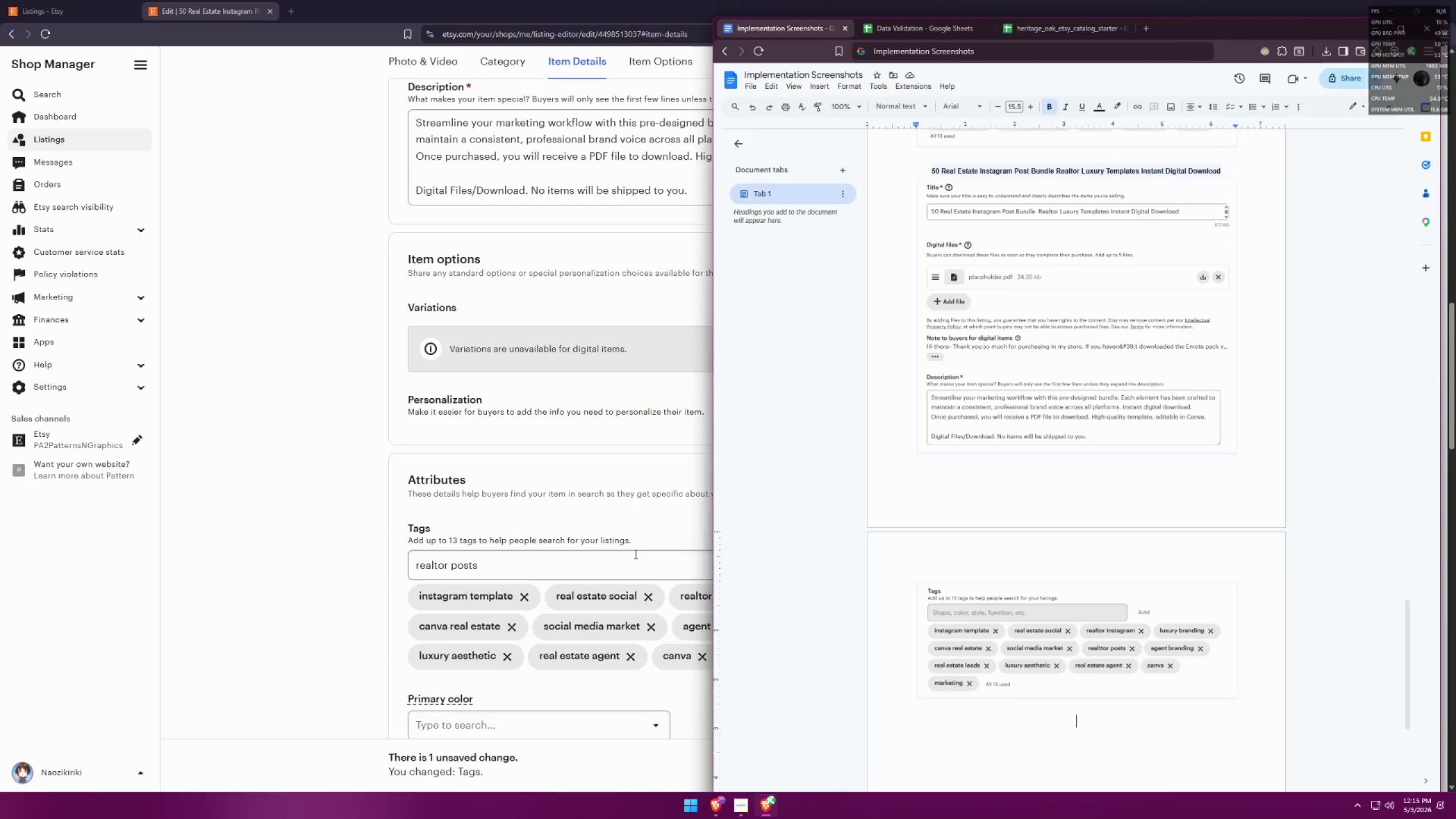 
key(Alt+Tab)
 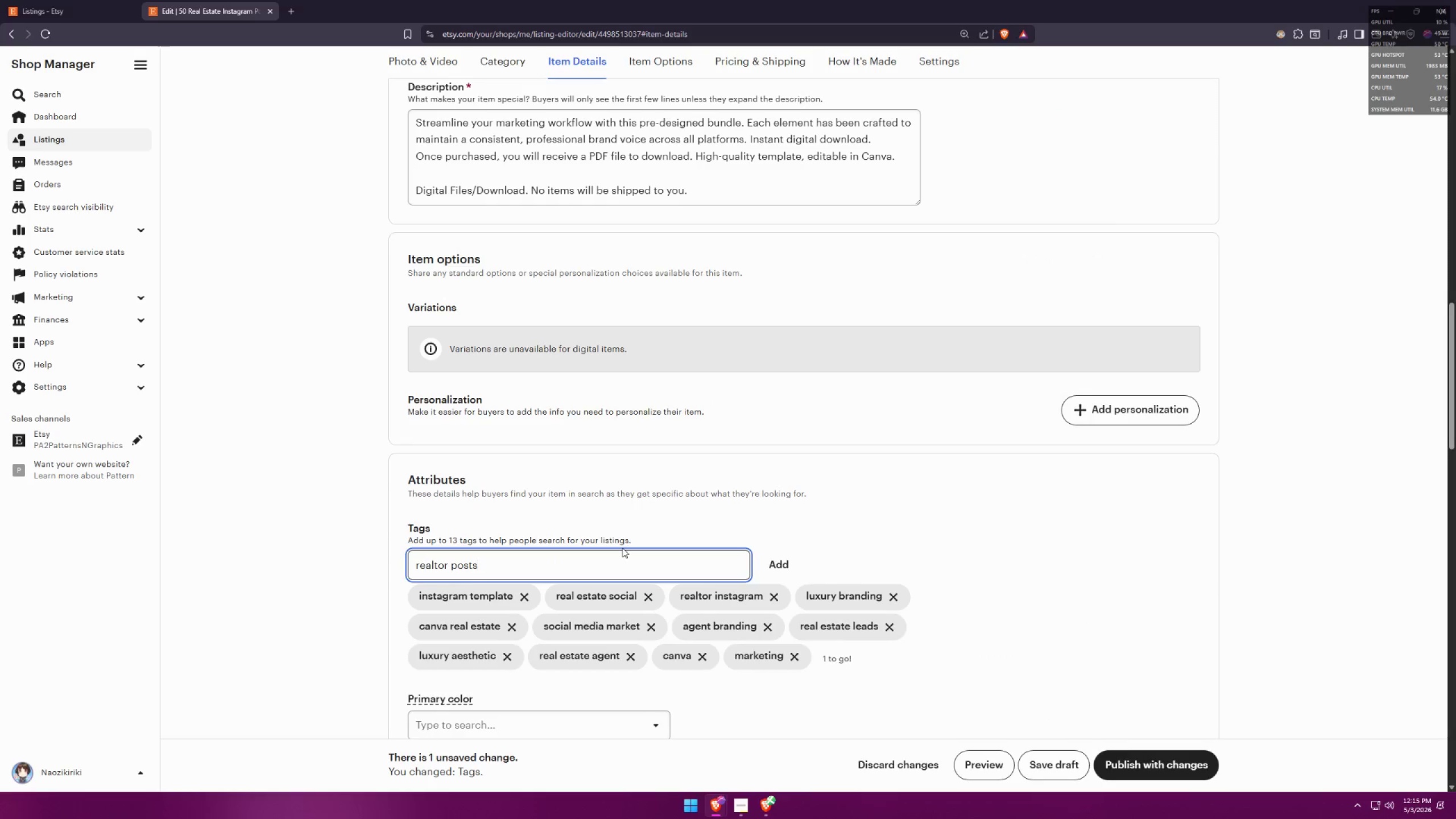 
key(Enter)
 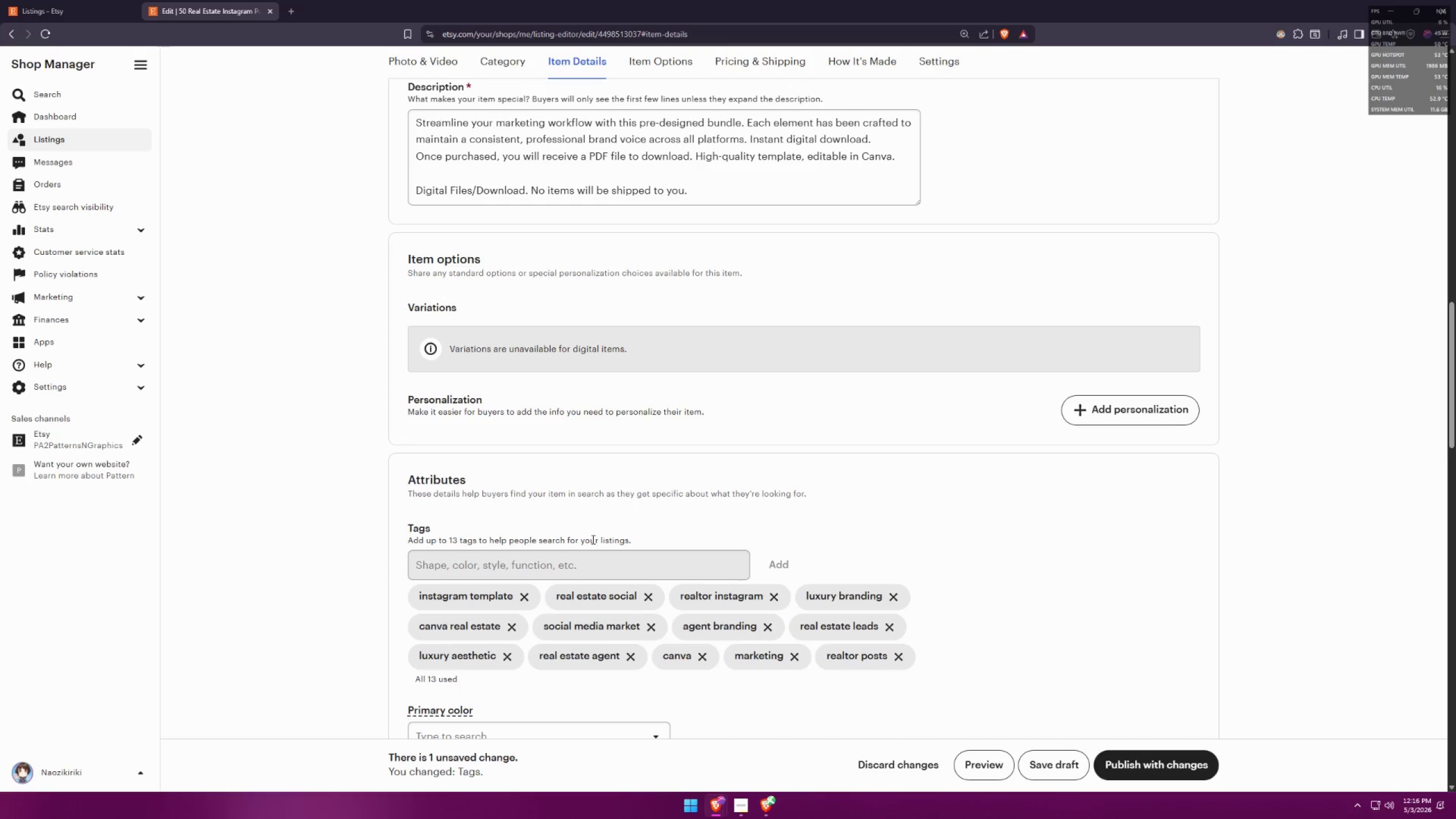 
key(Alt+AltLeft)
 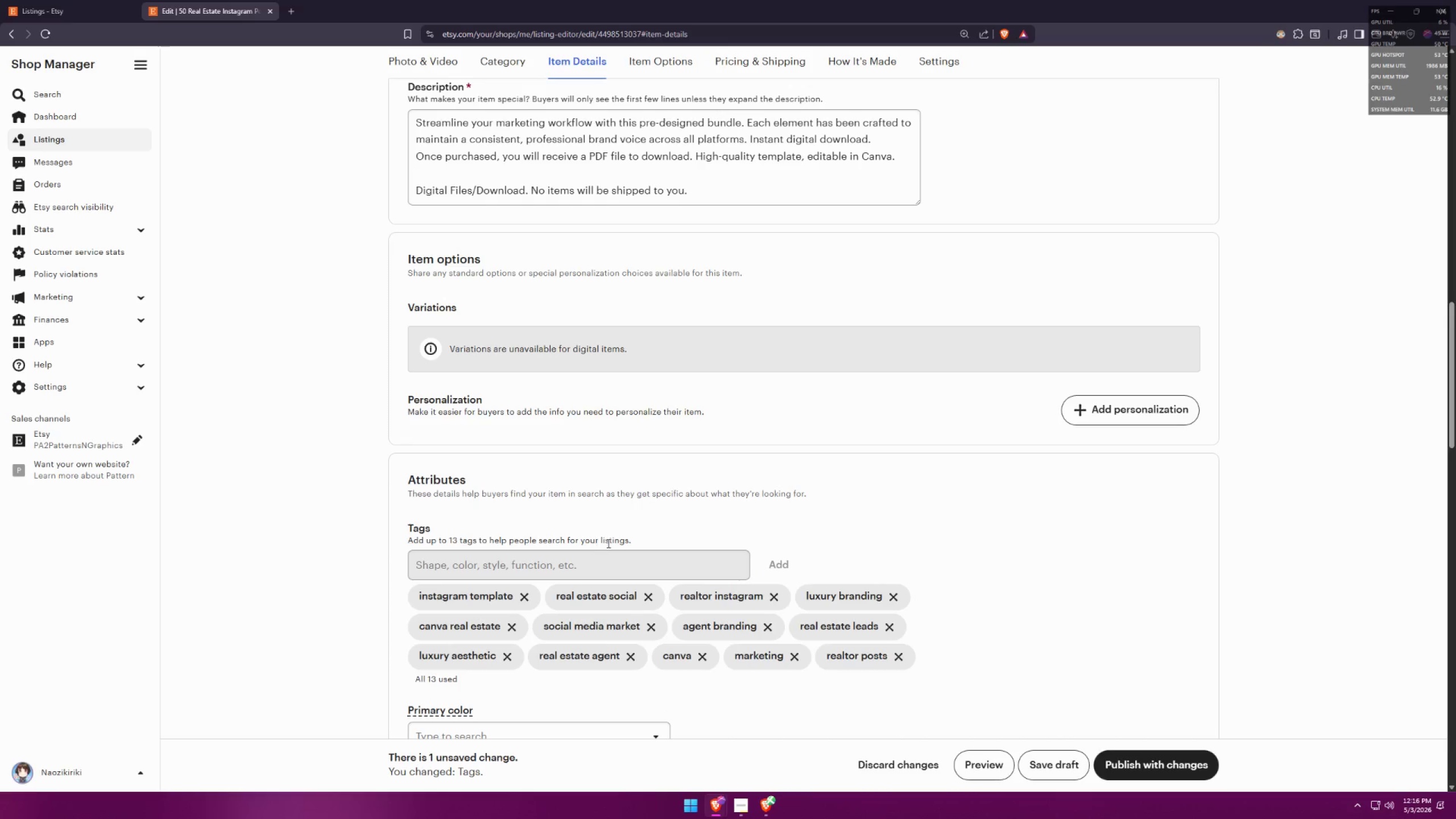 
key(Alt+Tab)
 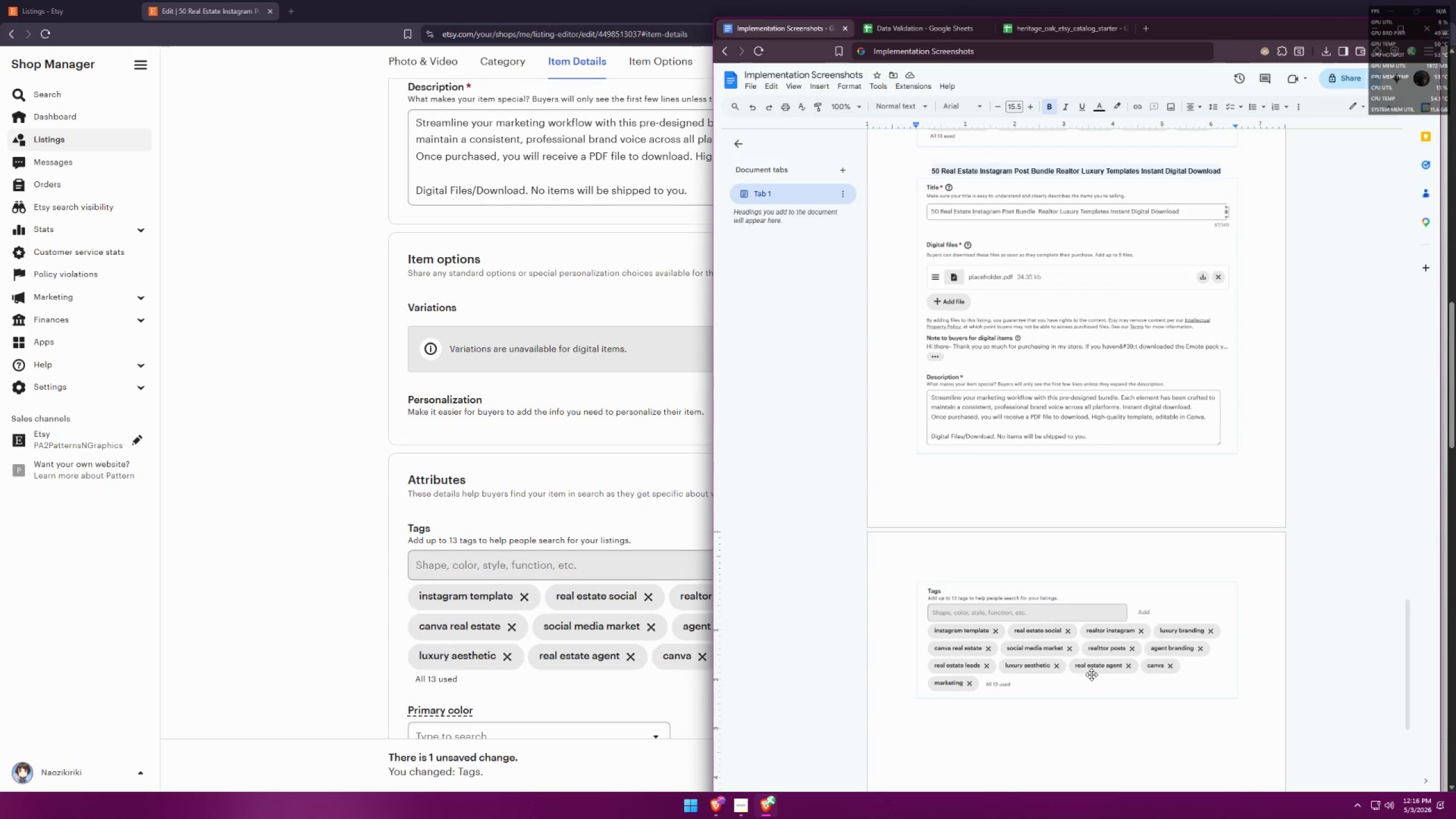 
wait(6.56)
 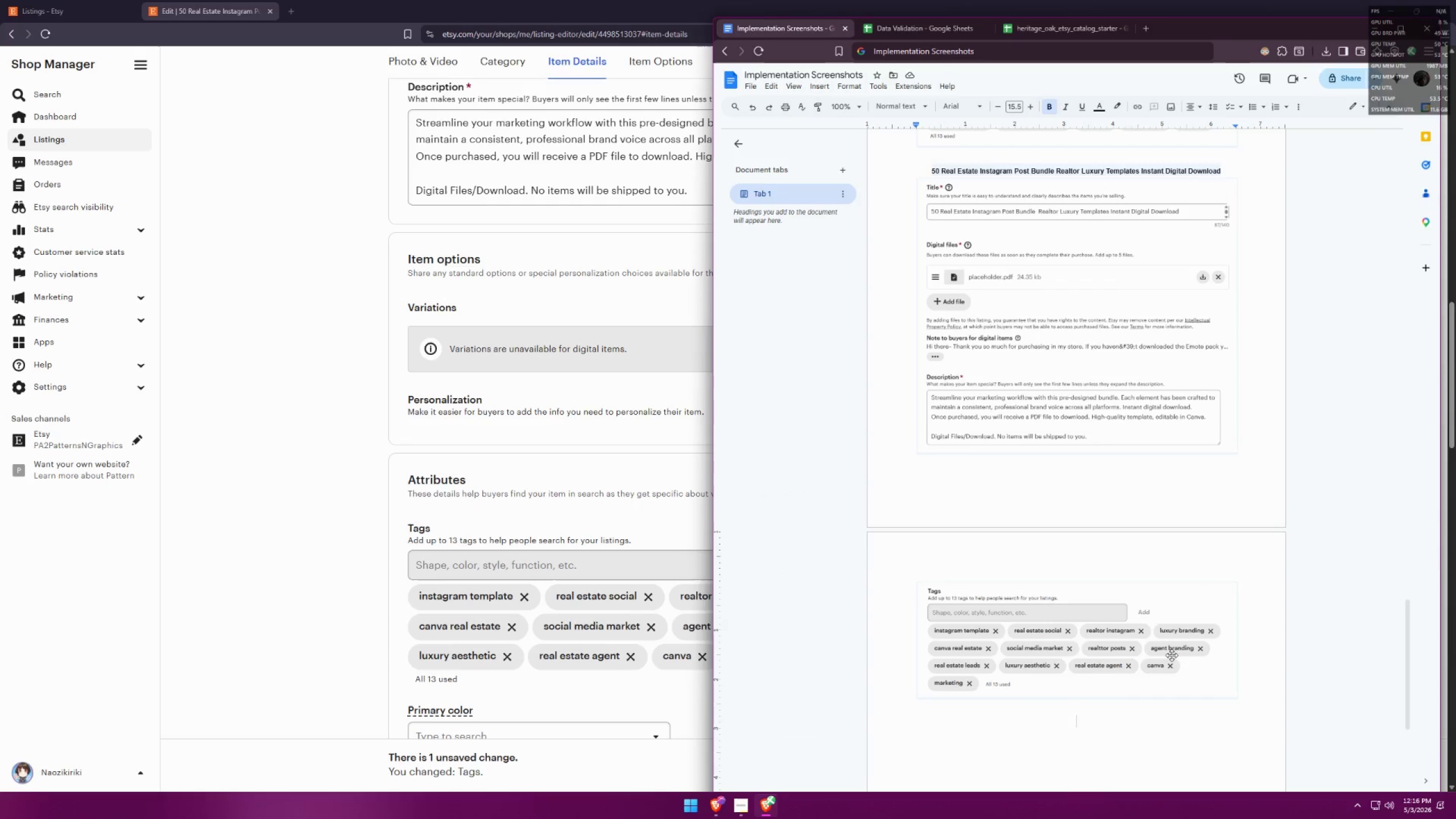 
key(Alt+AltLeft)
 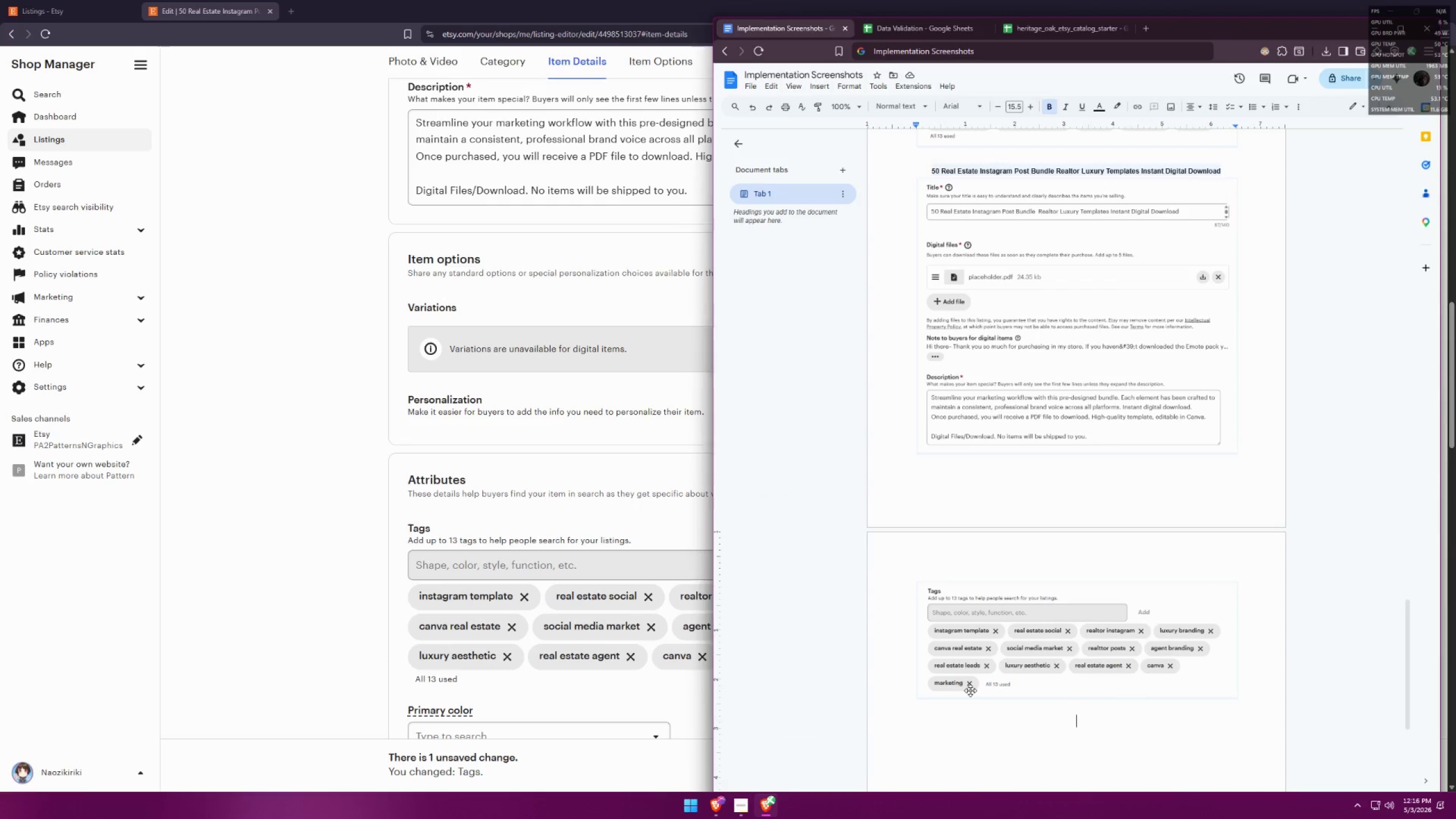 
key(Alt+Tab)
 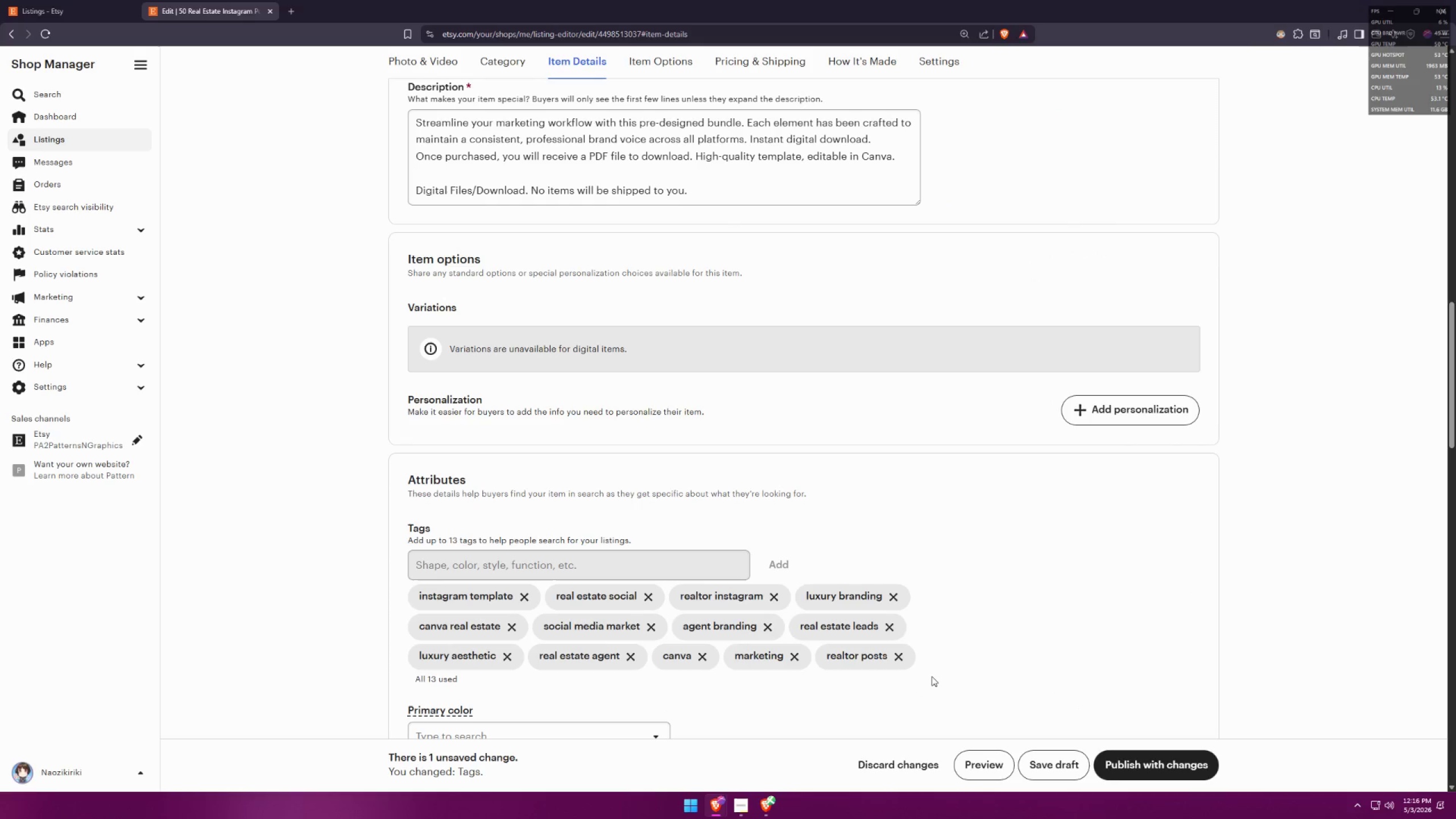 
key(Meta+MetaLeft)
 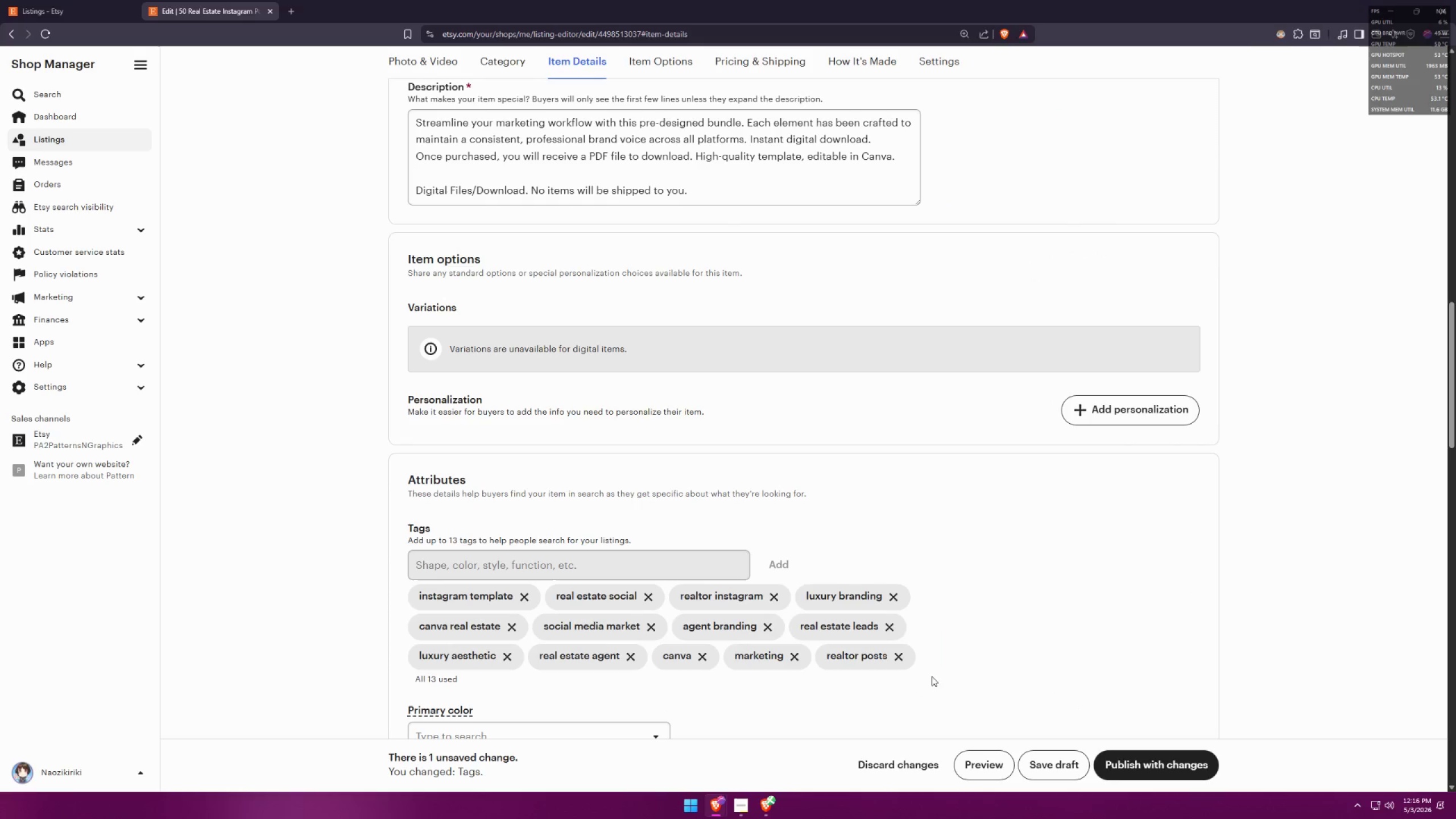 
key(Meta+Shift+ShiftLeft)
 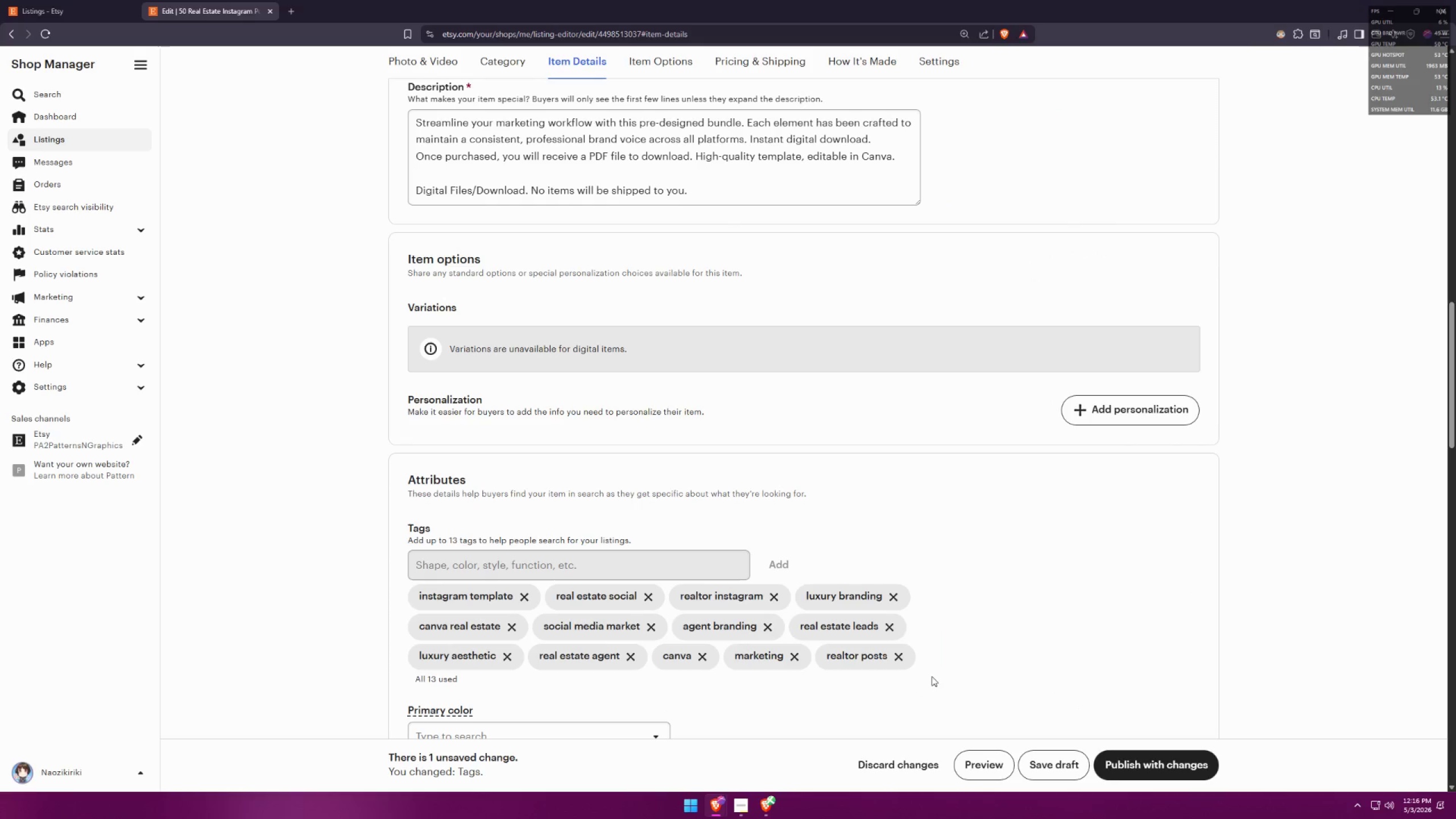 
key(Meta+Shift+S)
 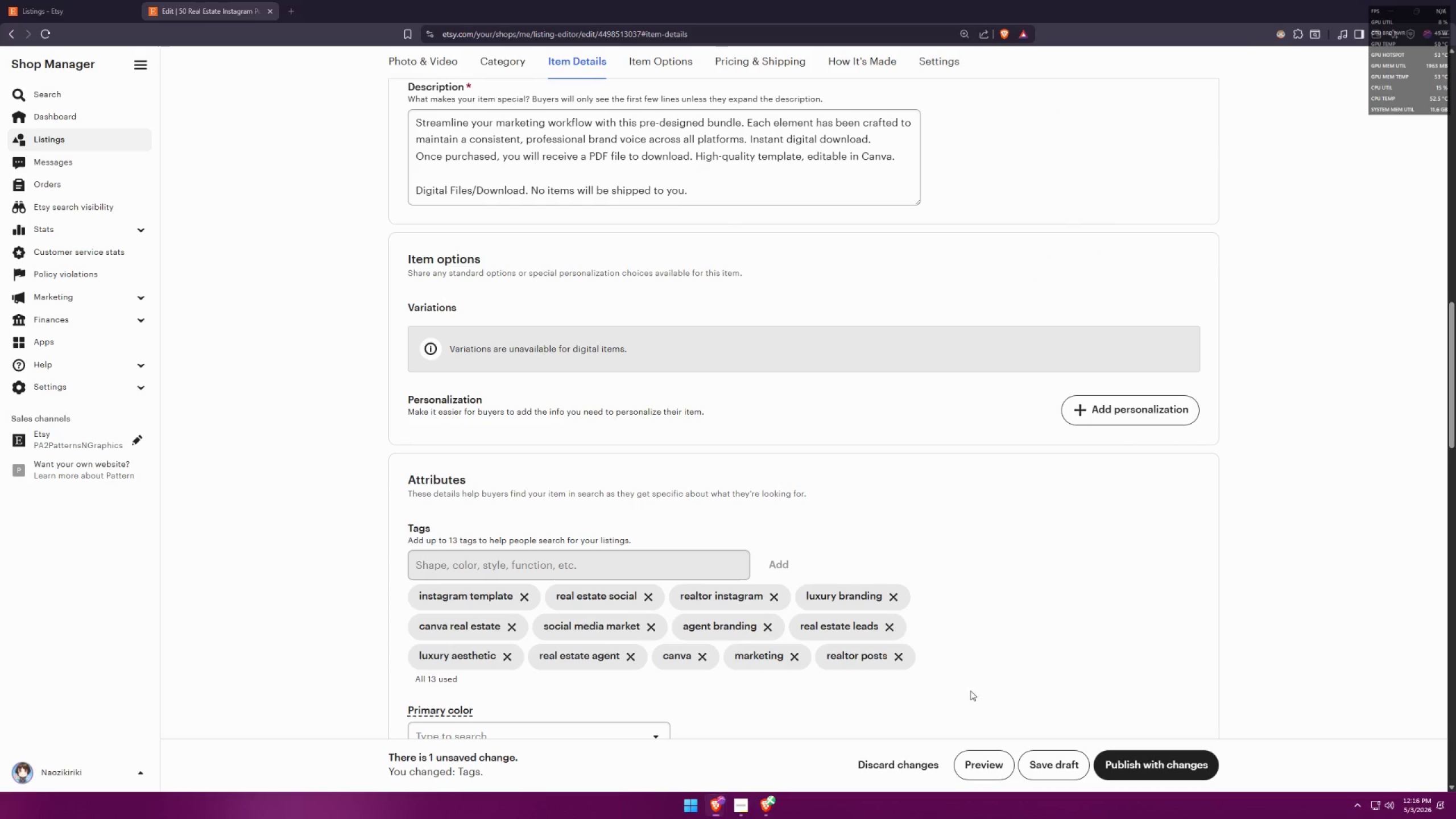 
left_click_drag(start_coordinate=[962, 696], to_coordinate=[398, 506])
 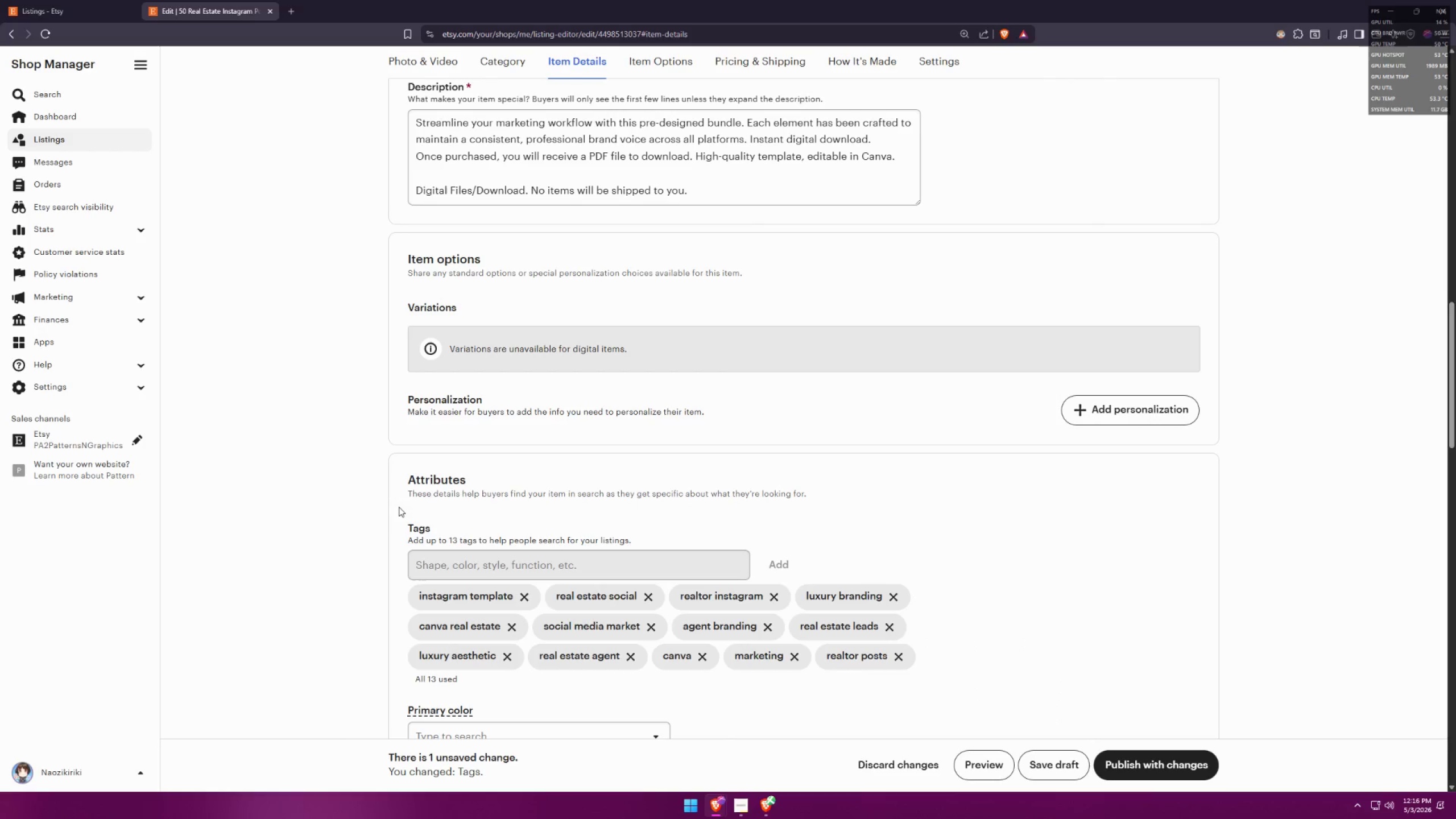 
key(Meta+MetaLeft)
 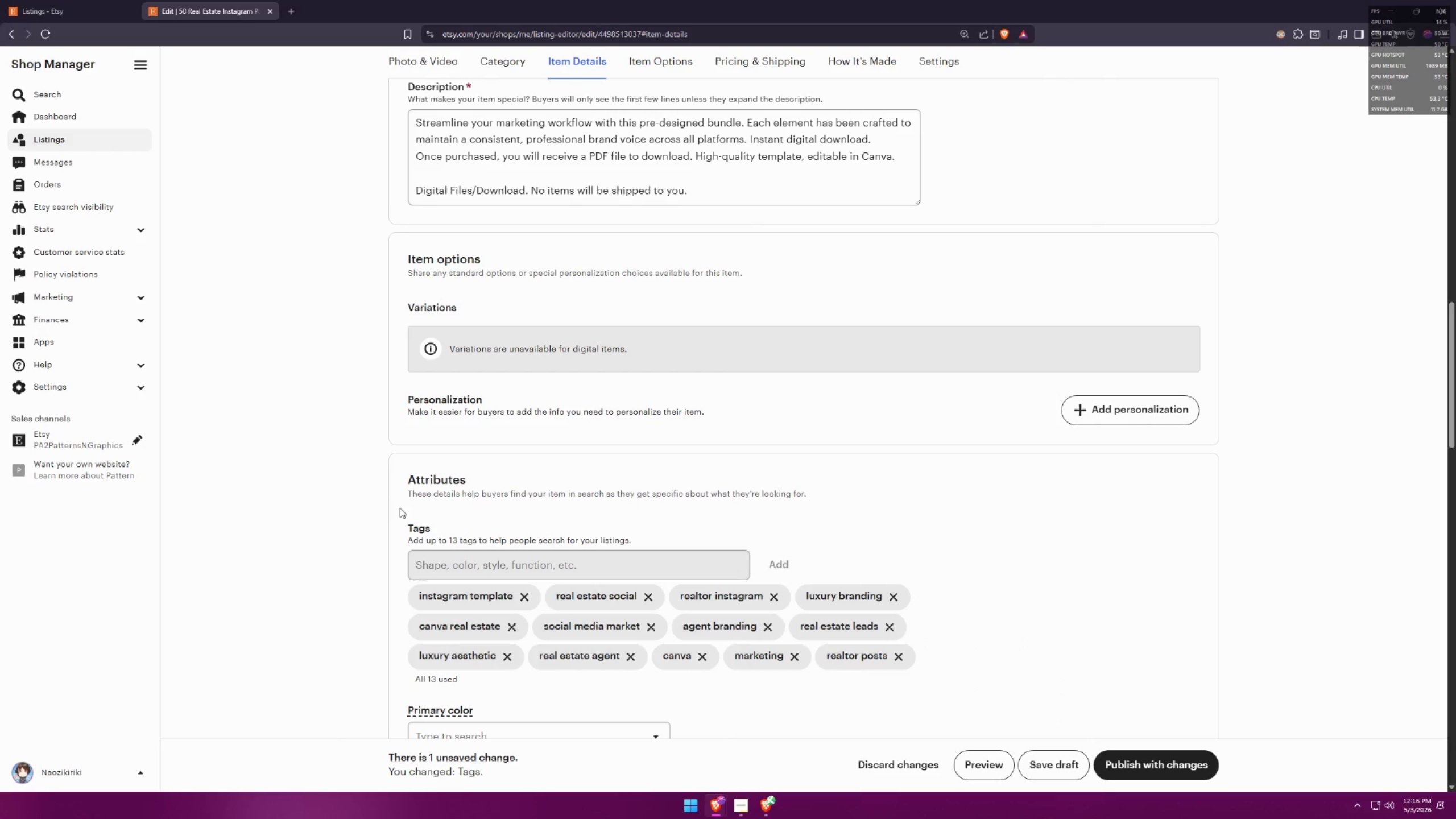 
key(Meta+Shift+ShiftLeft)
 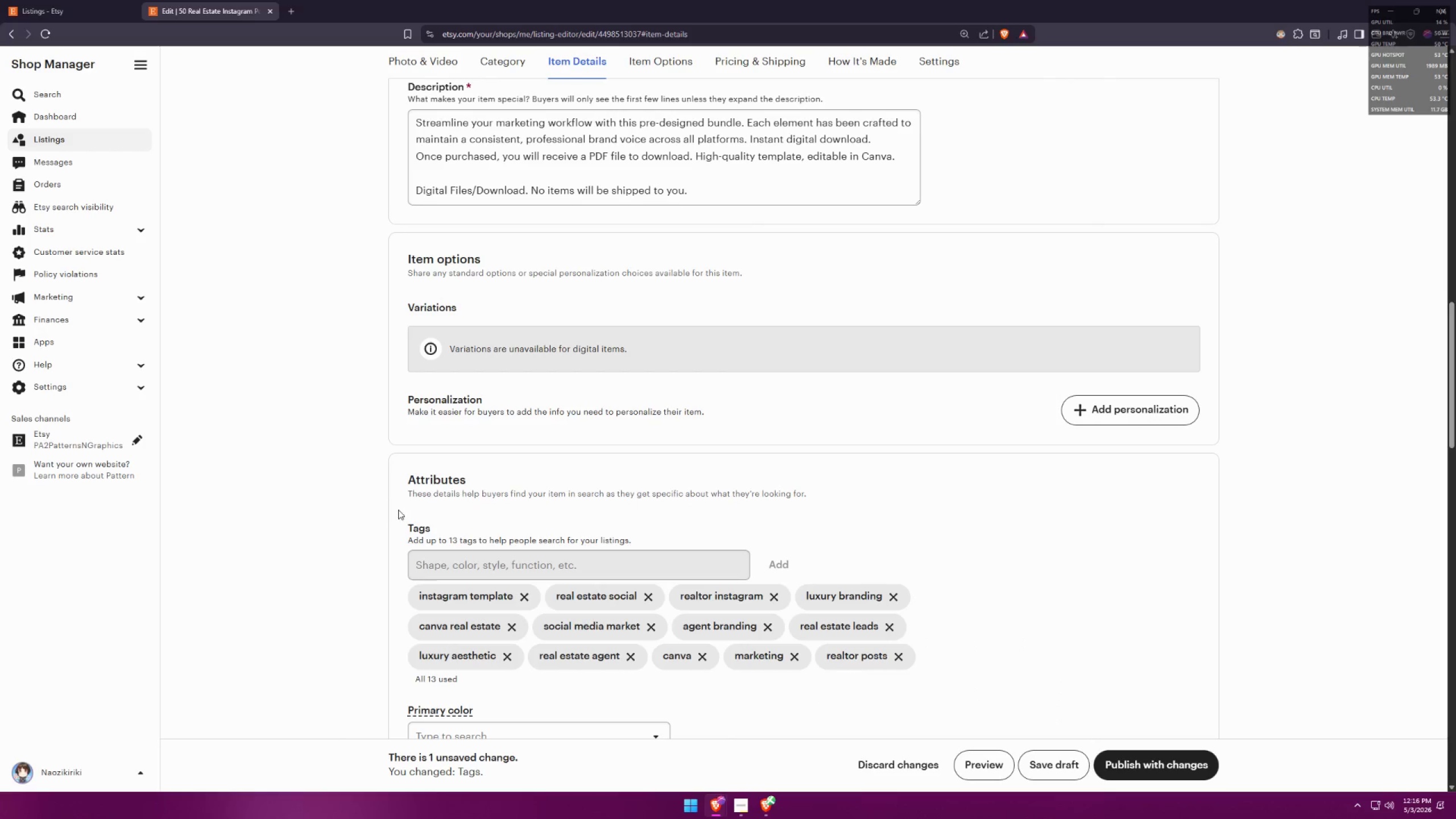 
key(Meta+Shift+S)
 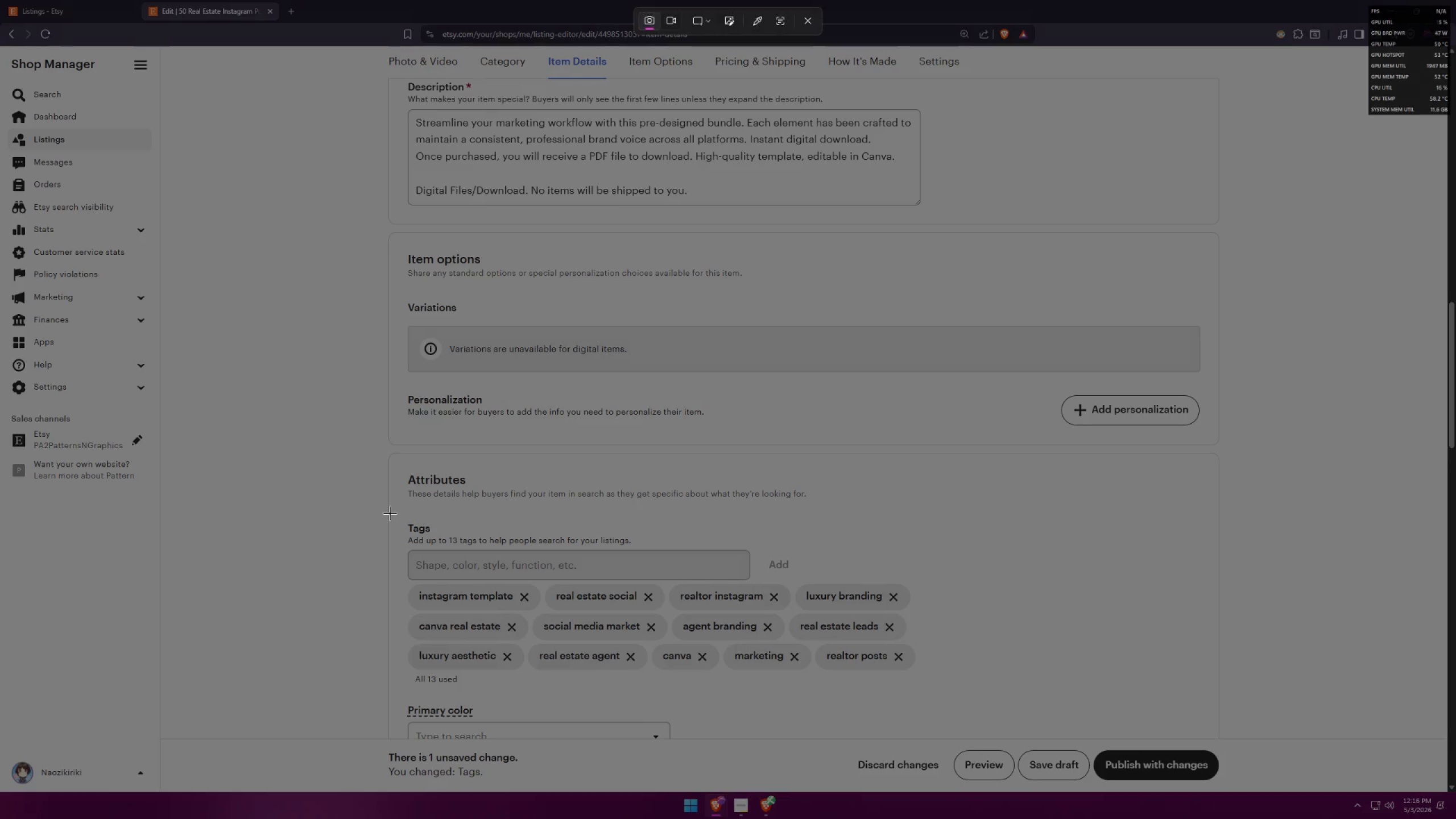 
left_click_drag(start_coordinate=[393, 514], to_coordinate=[945, 694])
 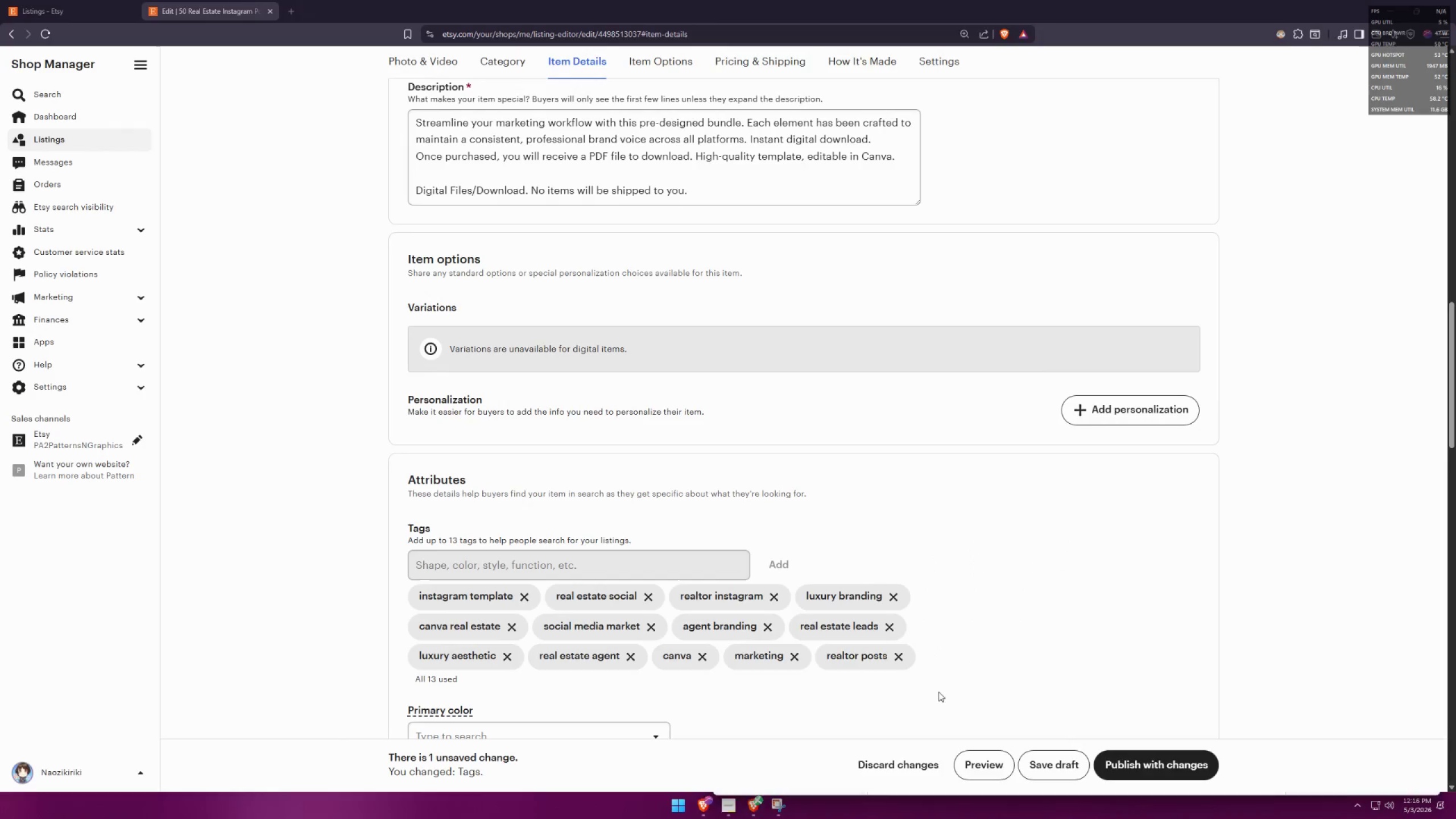 
key(Alt+AltLeft)
 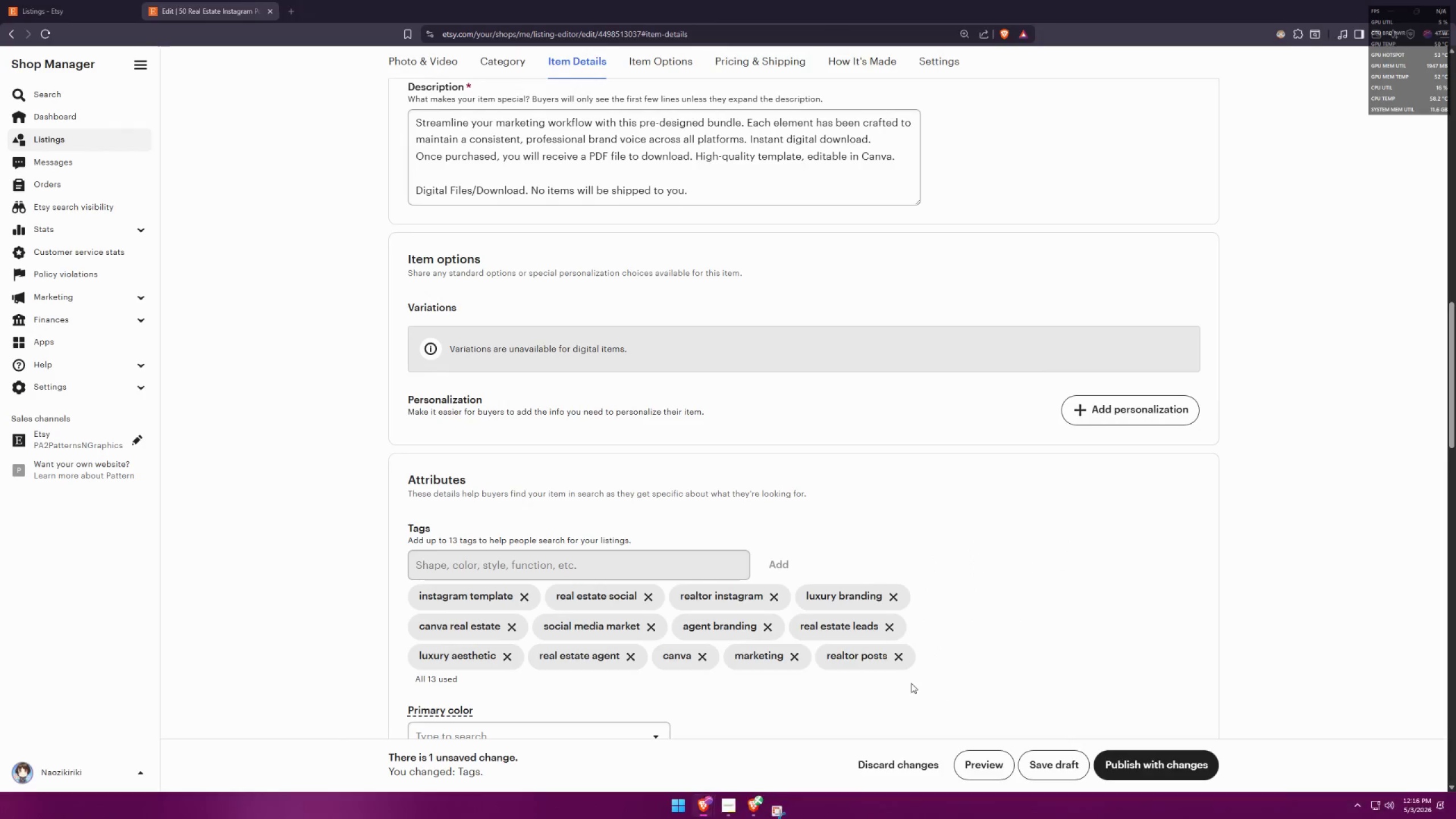 
key(Alt+Tab)
 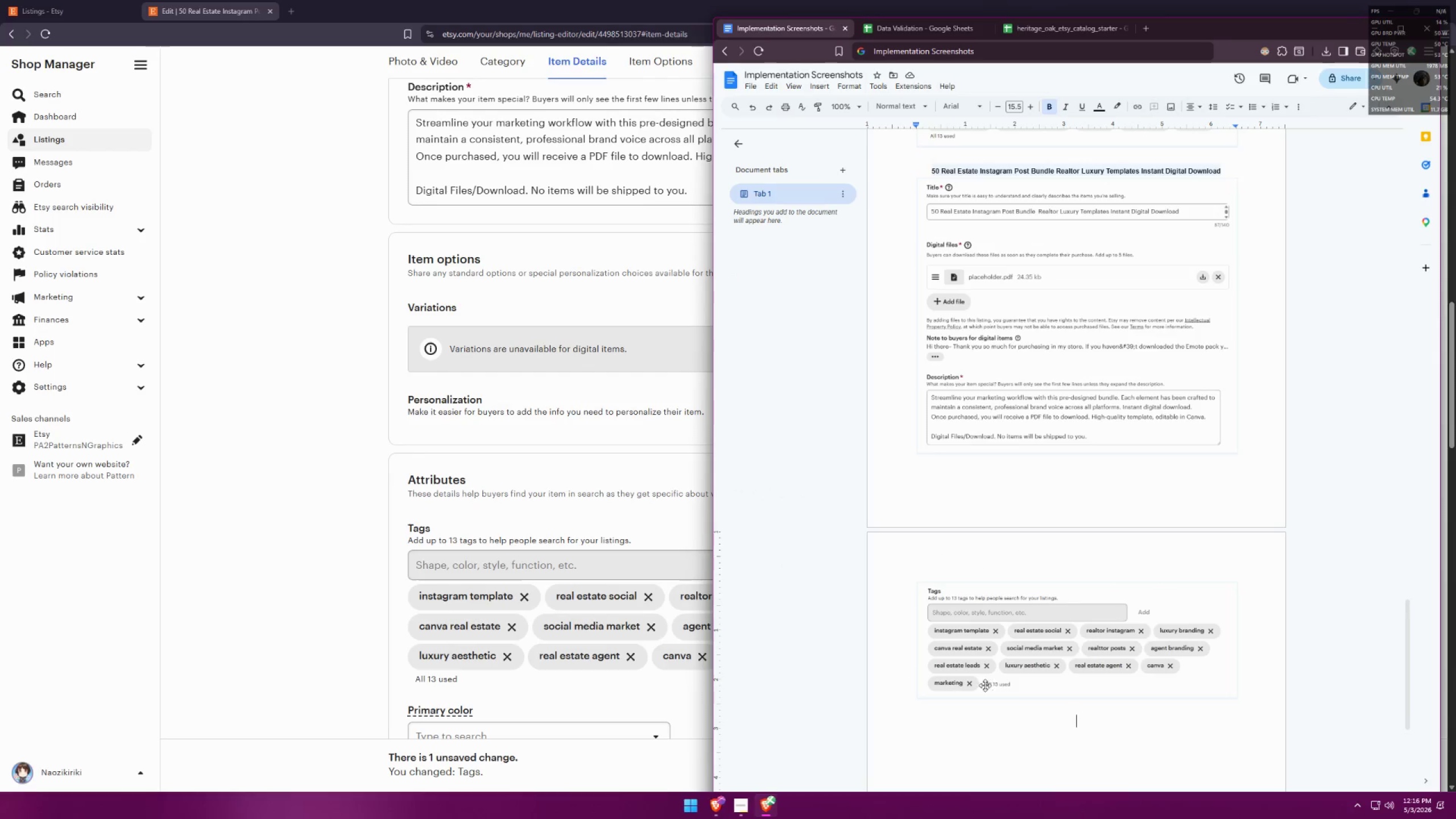 
key(Control+Z)
 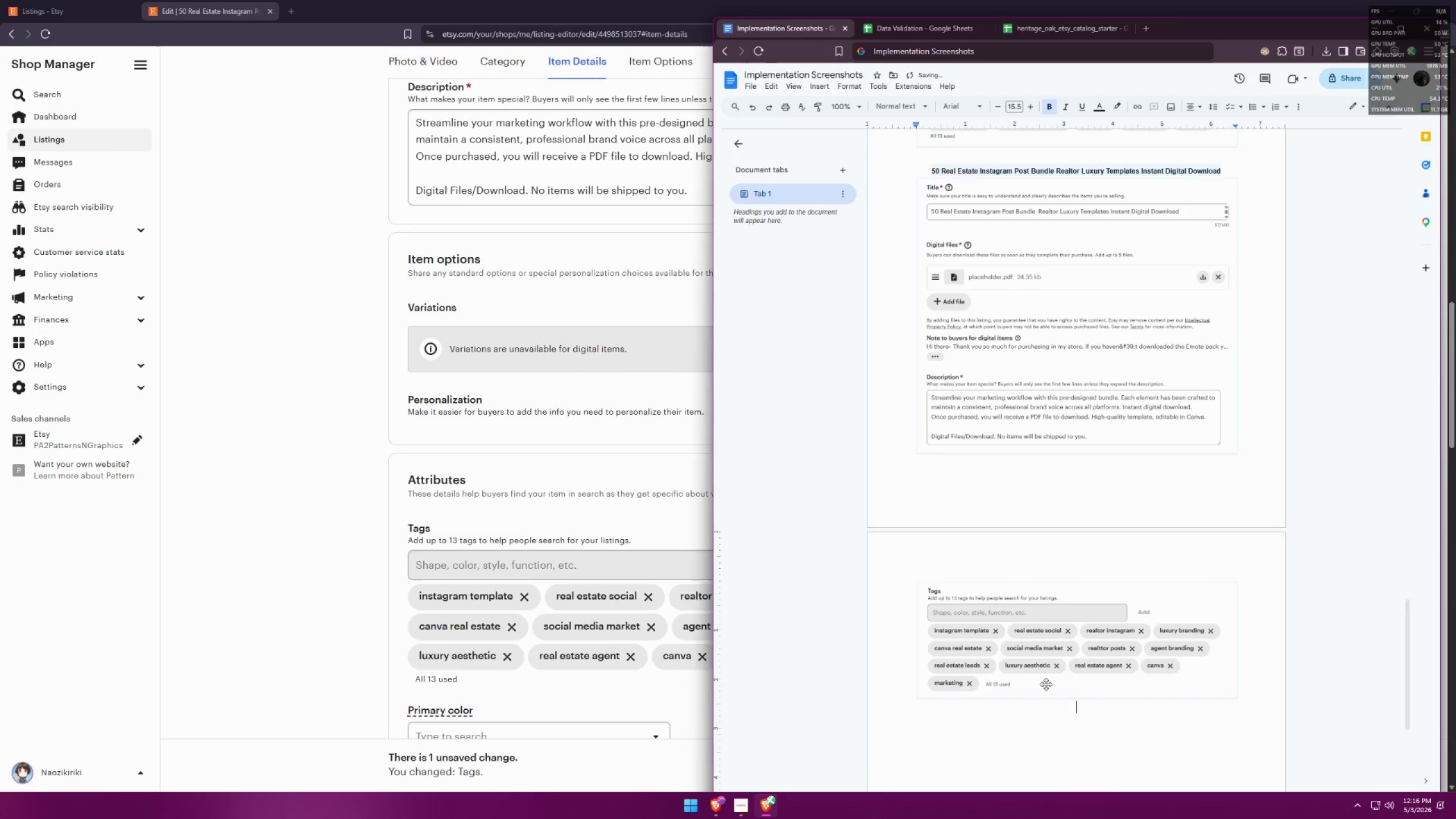 
key(Control+Z)
 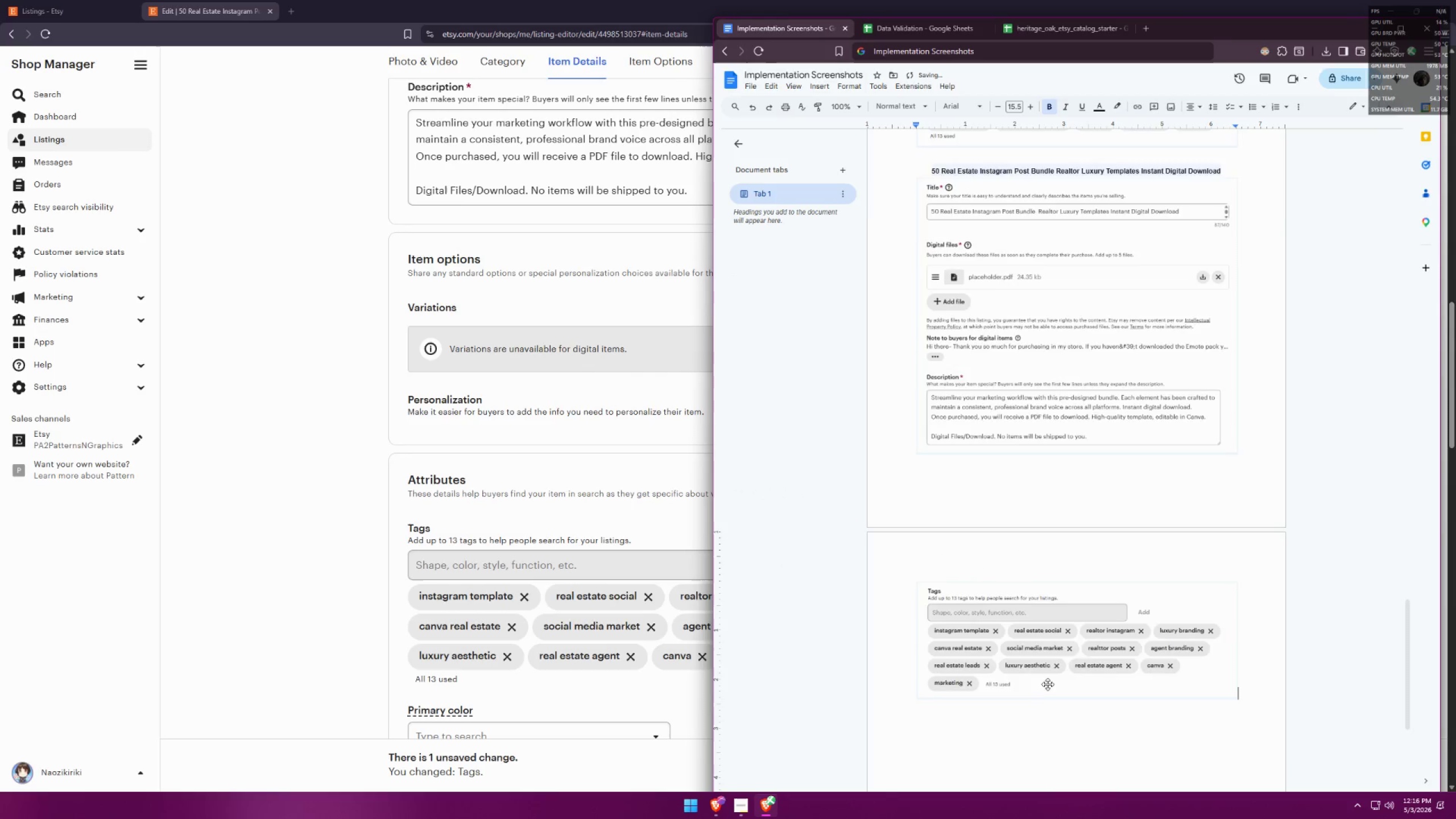 
key(Control+Z)
 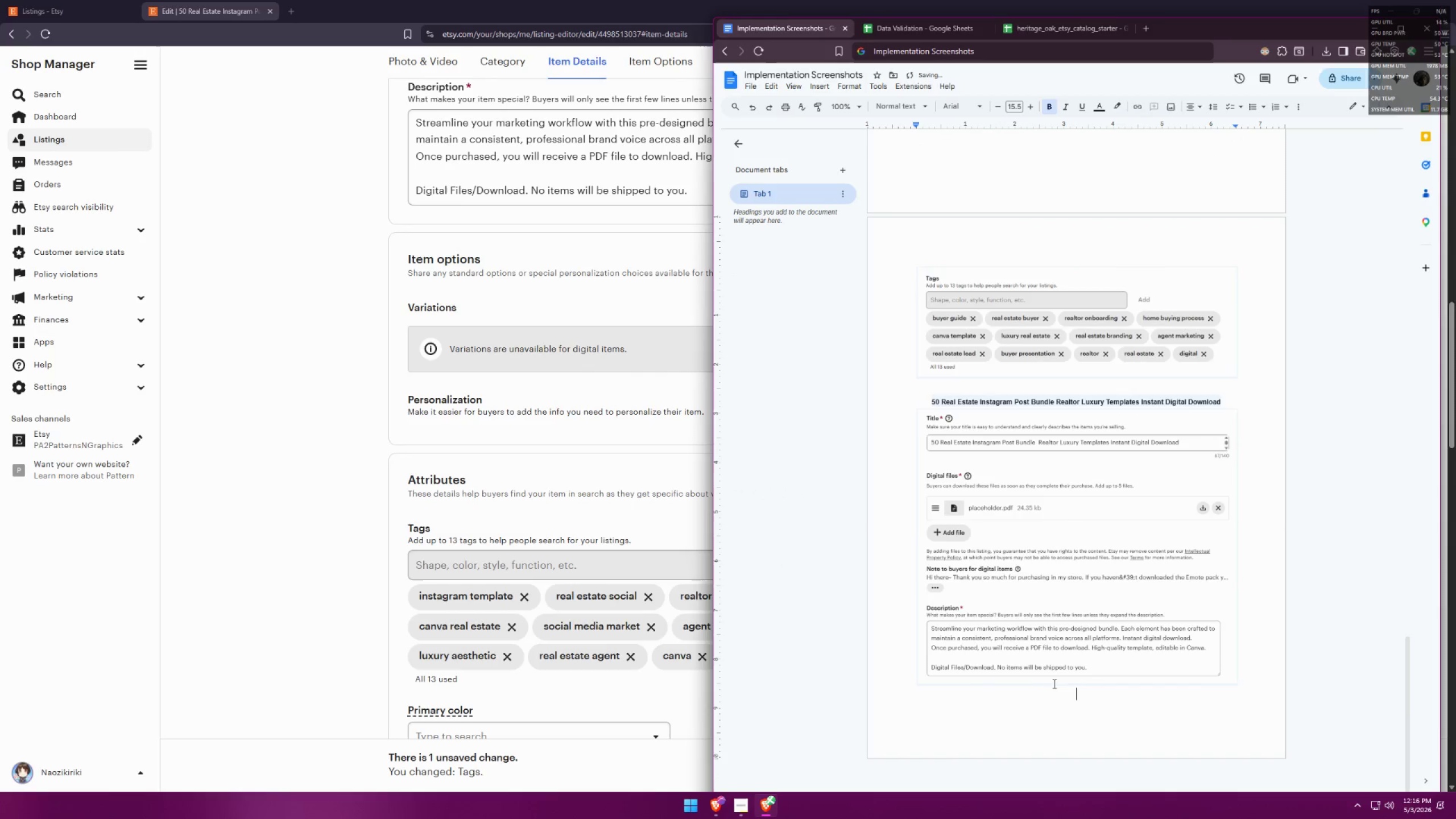 
key(Control+ControlLeft)
 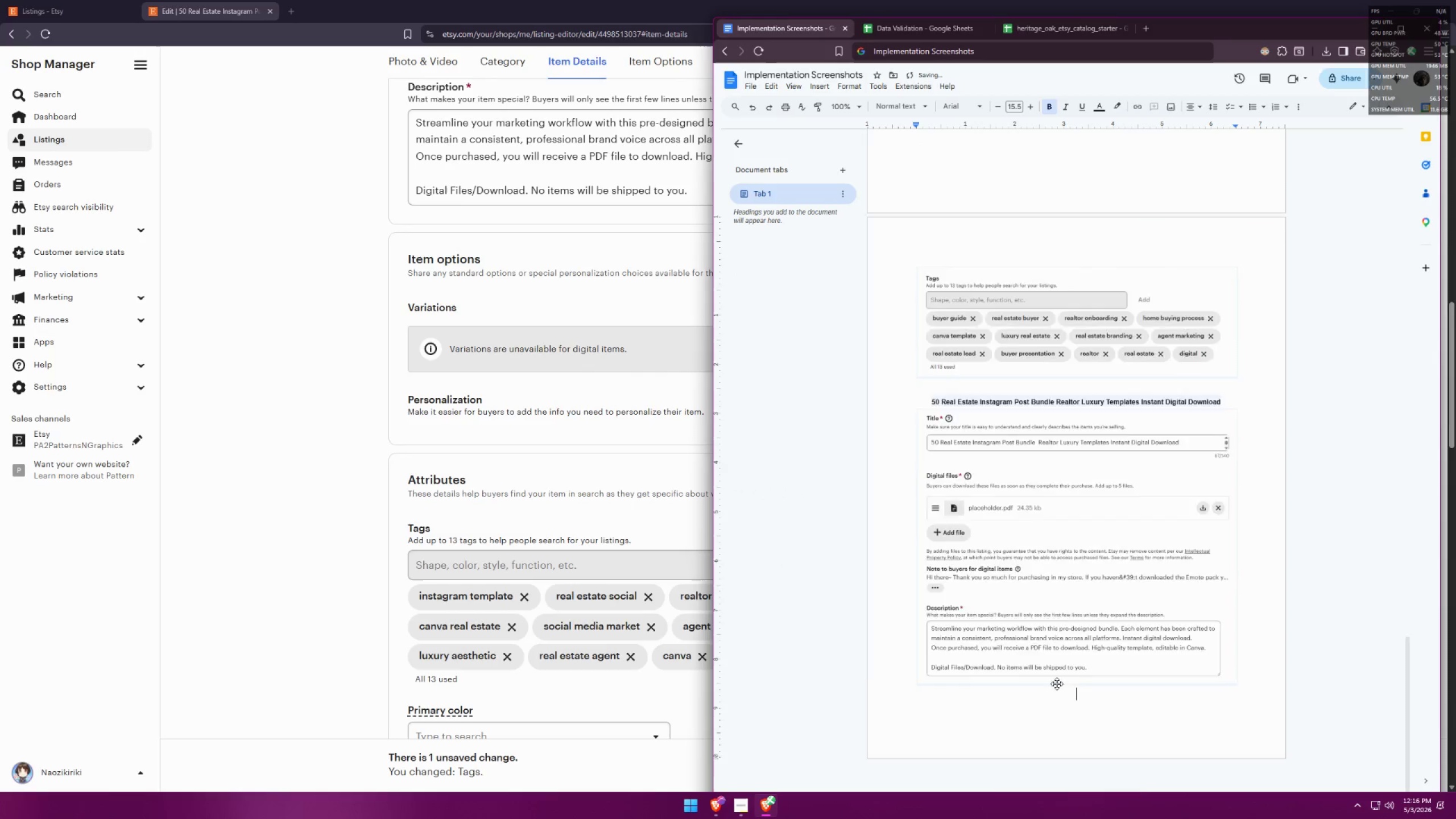 
key(Control+V)
 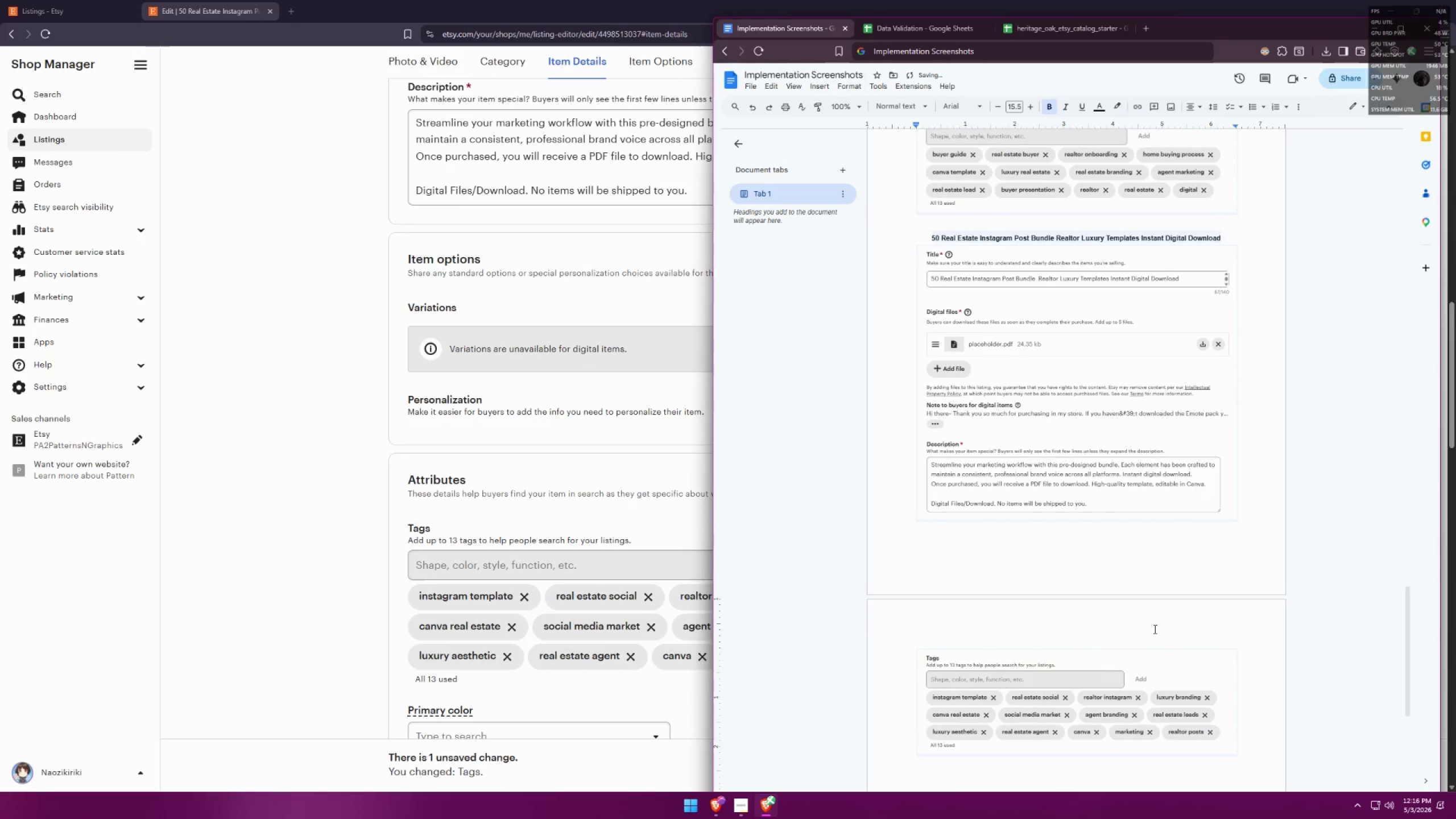 
key(Enter)
 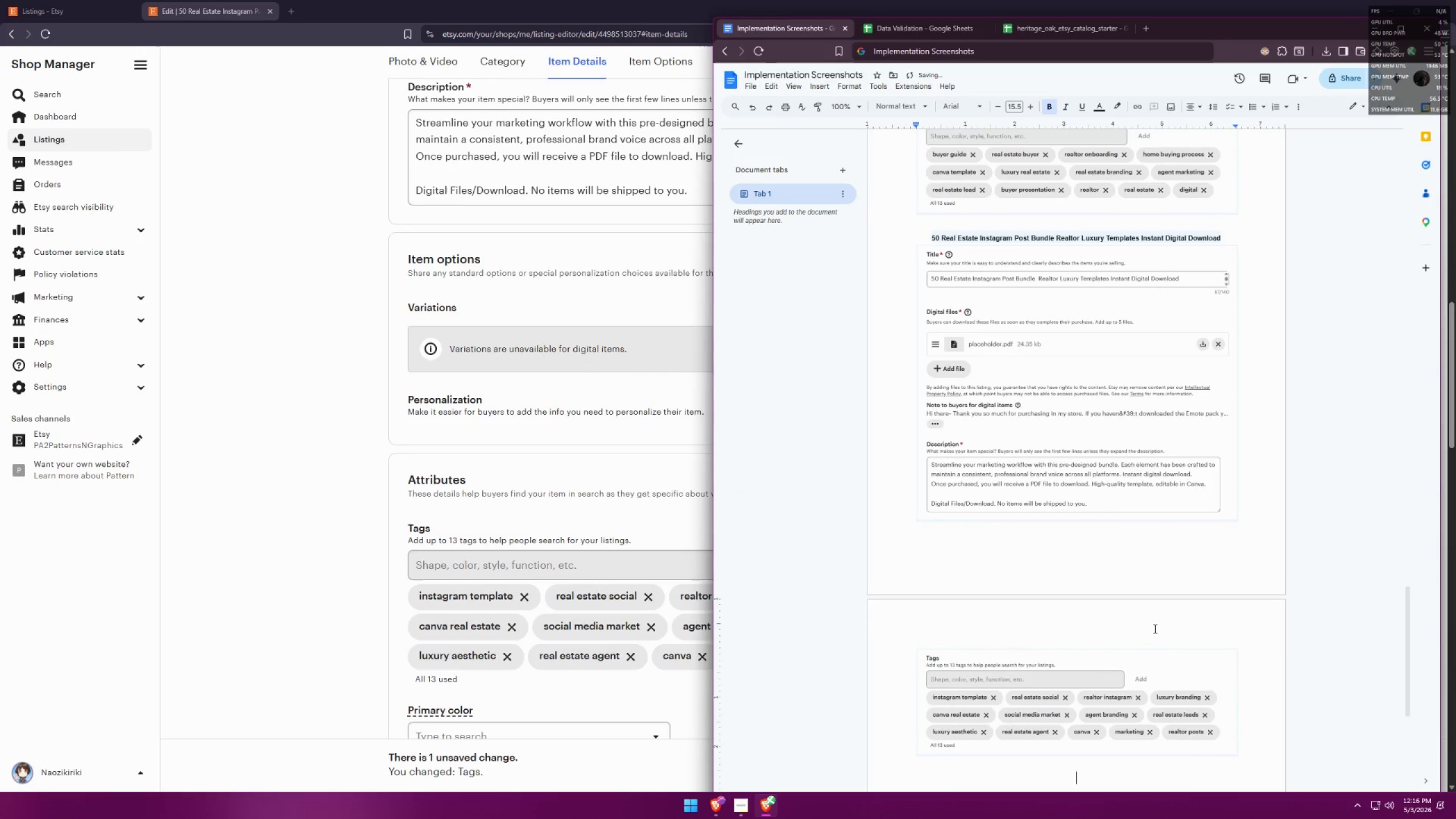 
key(Enter)
 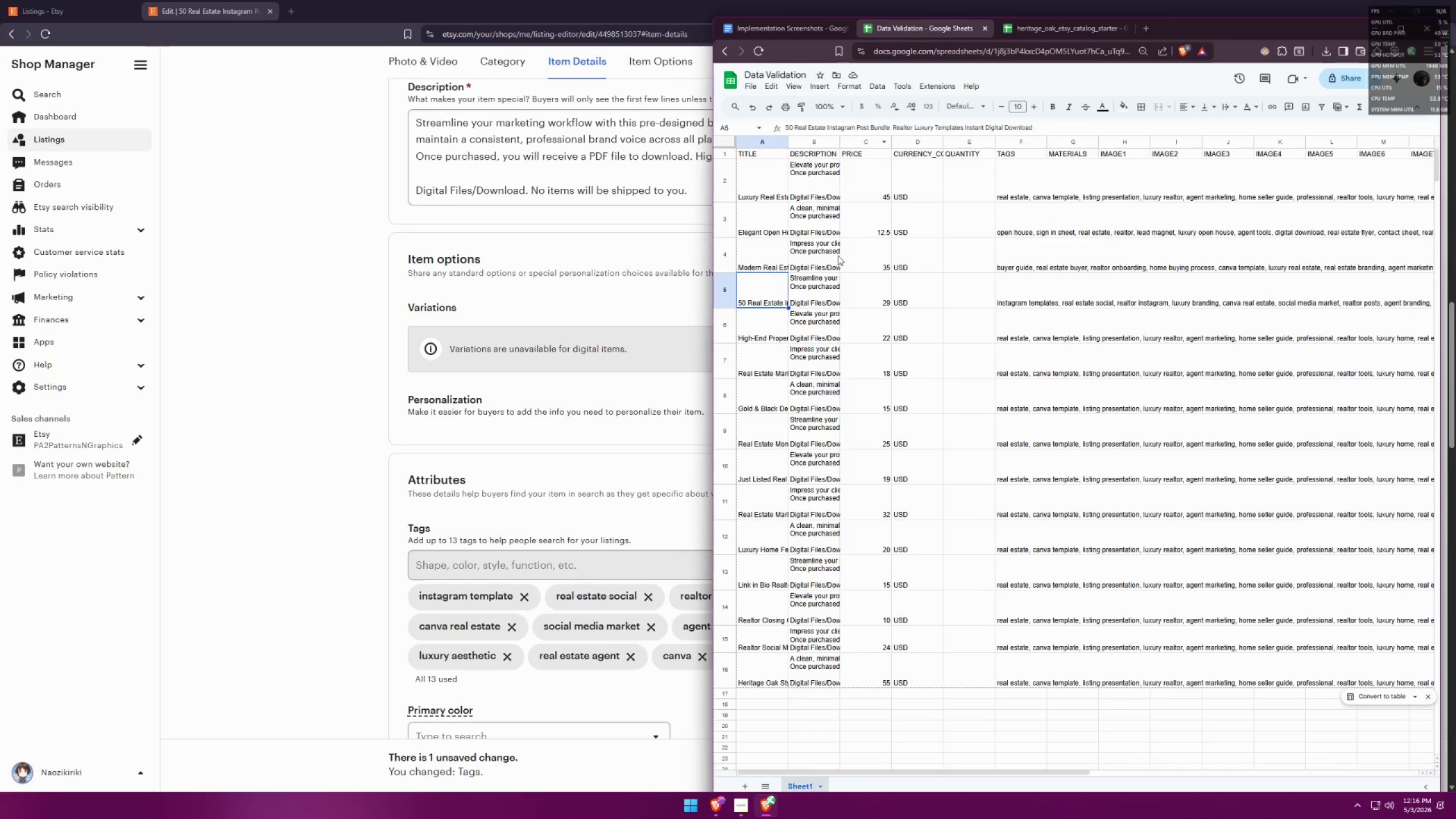 
key(Control+ControlLeft)
 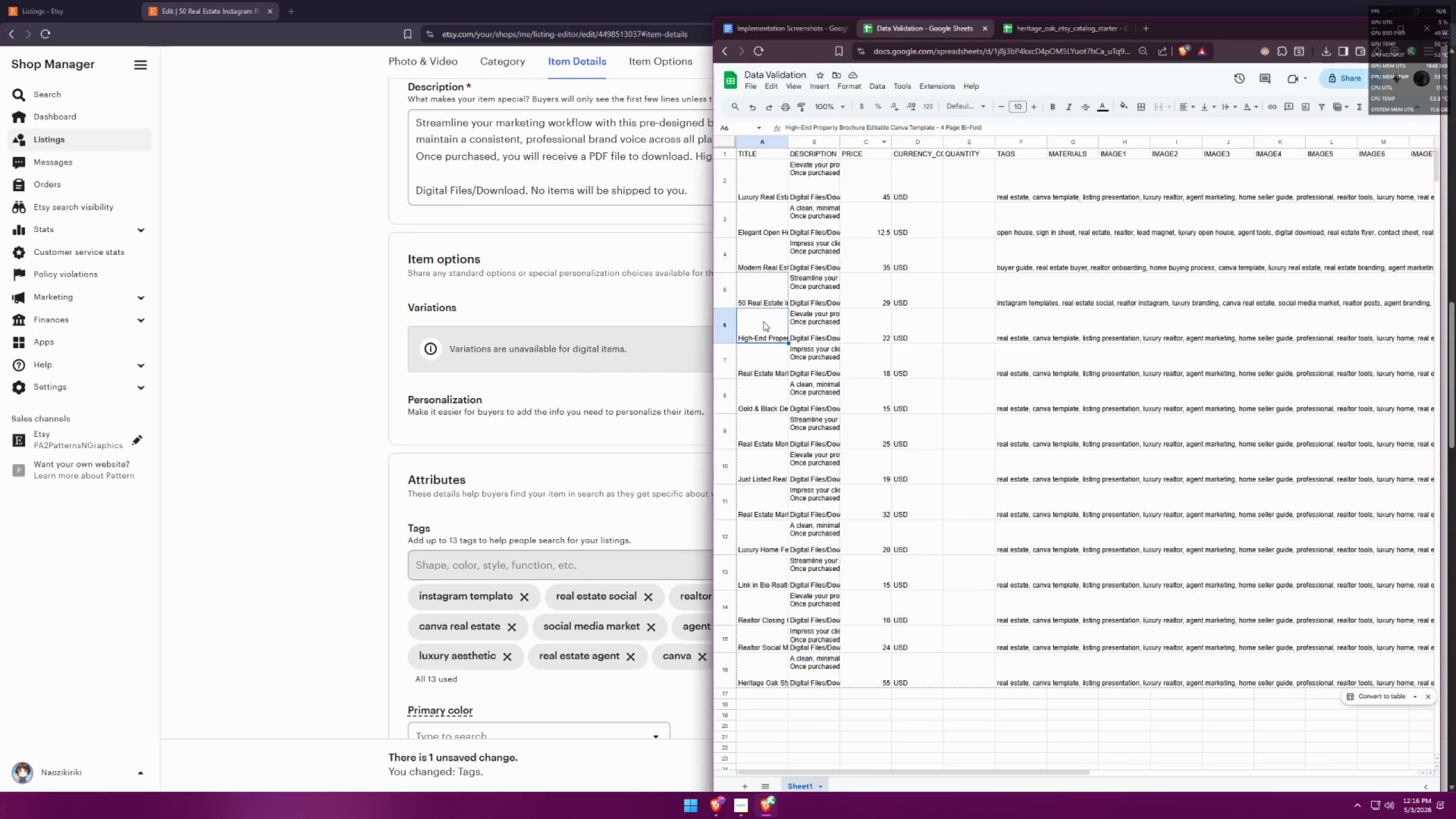 
key(Control+C)
 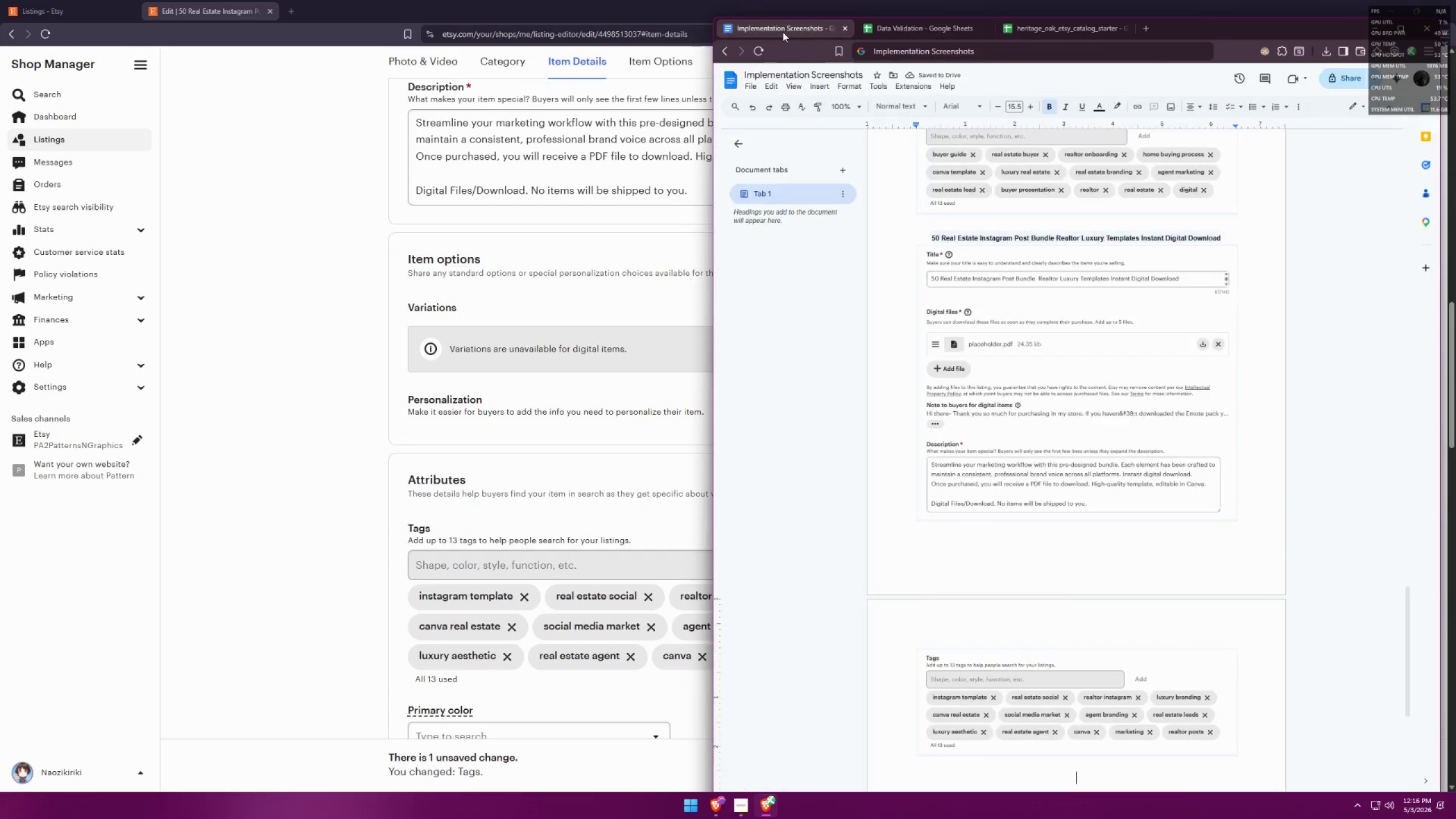 
key(Control+ControlLeft)
 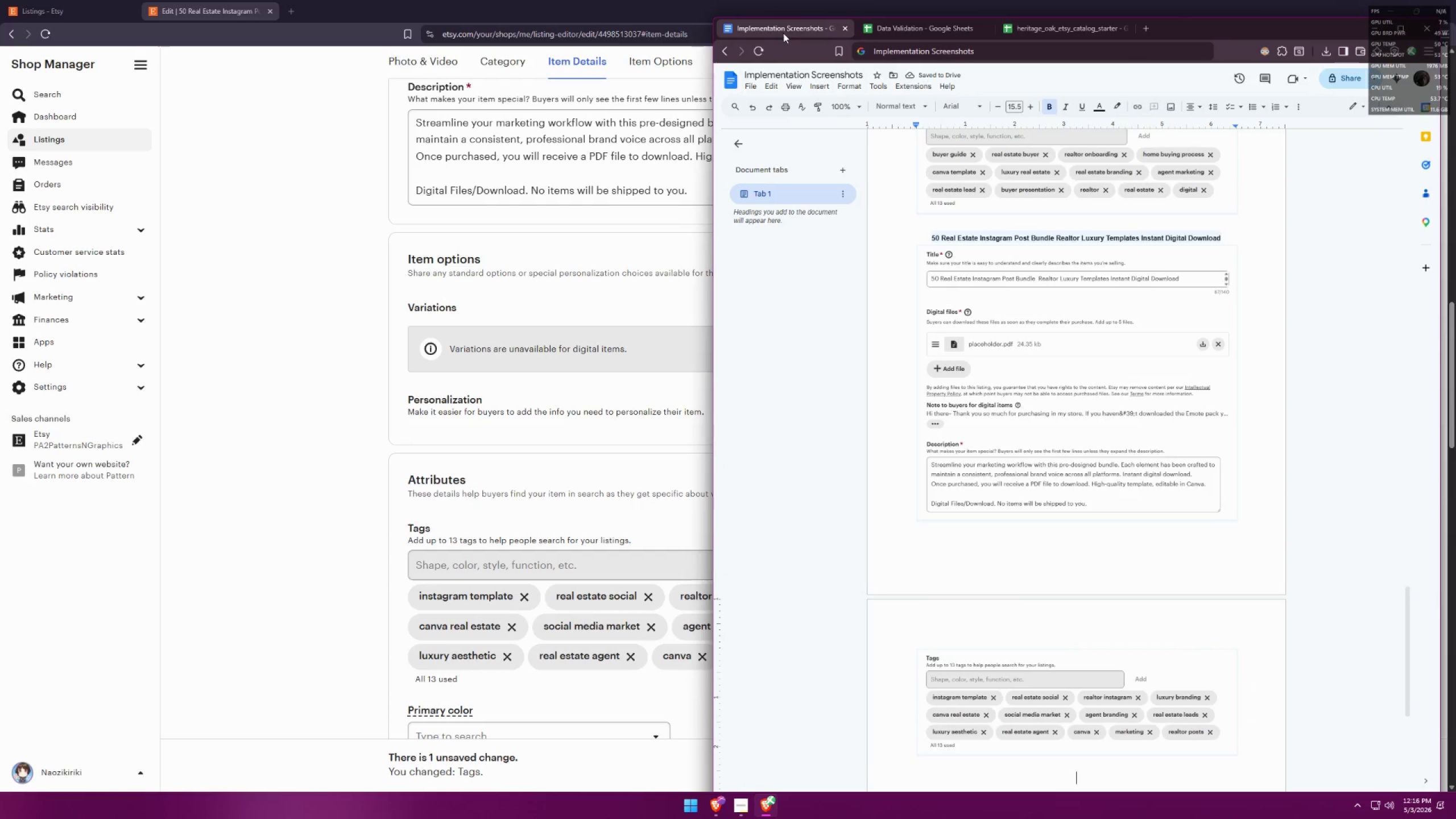 
key(Control+V)
 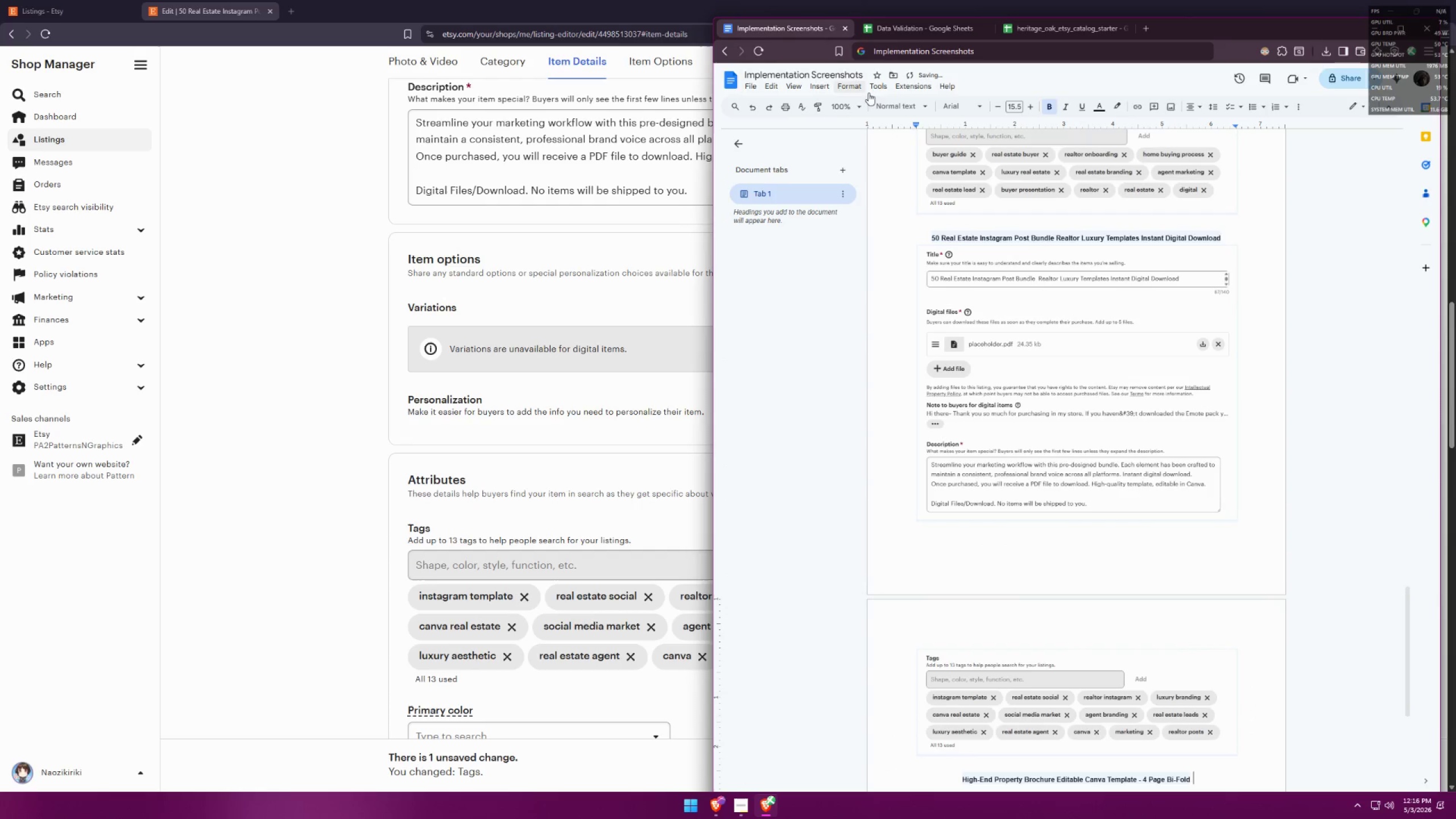 
scroll: coordinate [1031, 245], scroll_direction: down, amount: 3.0
 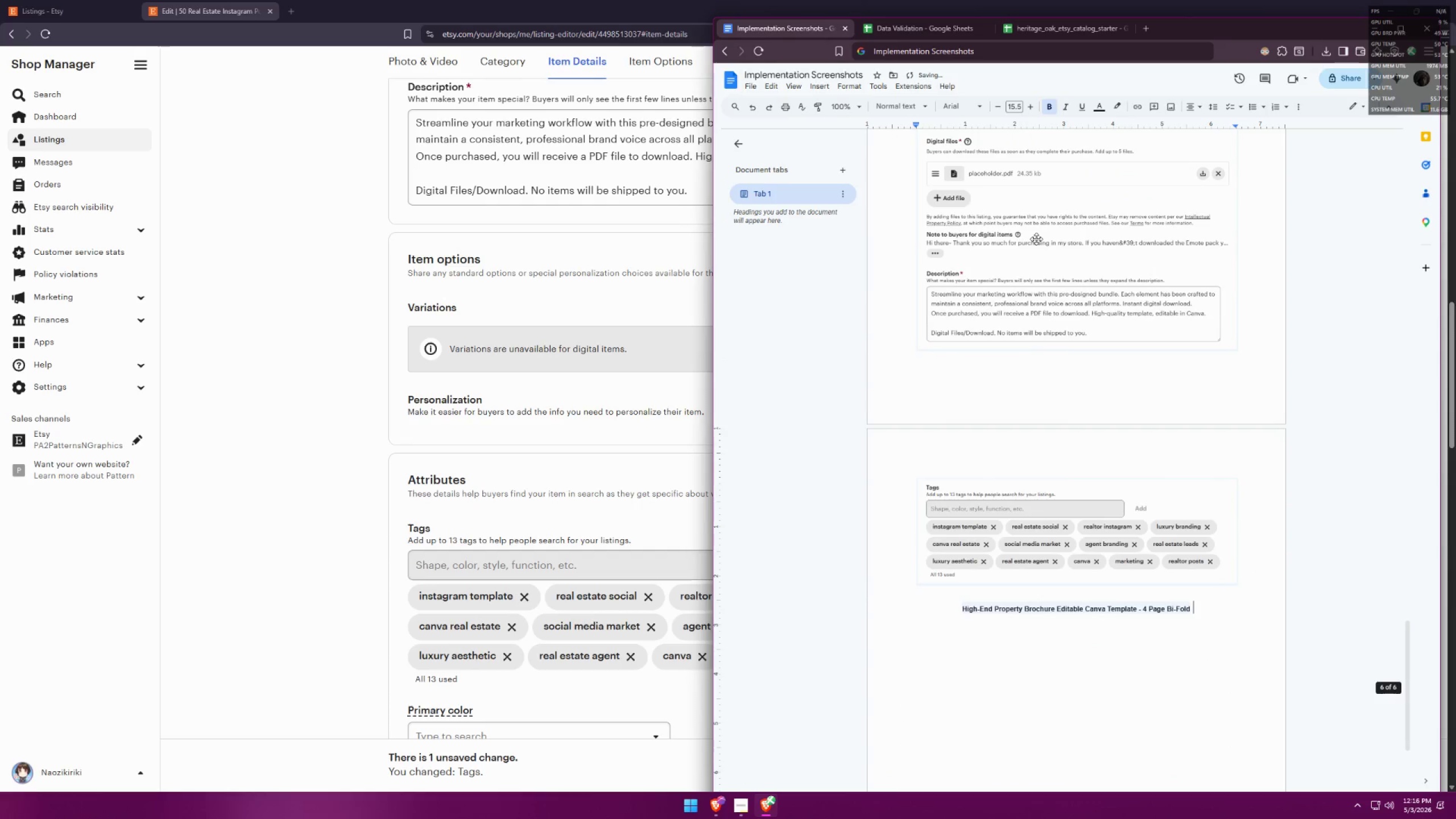 
key(Enter)
 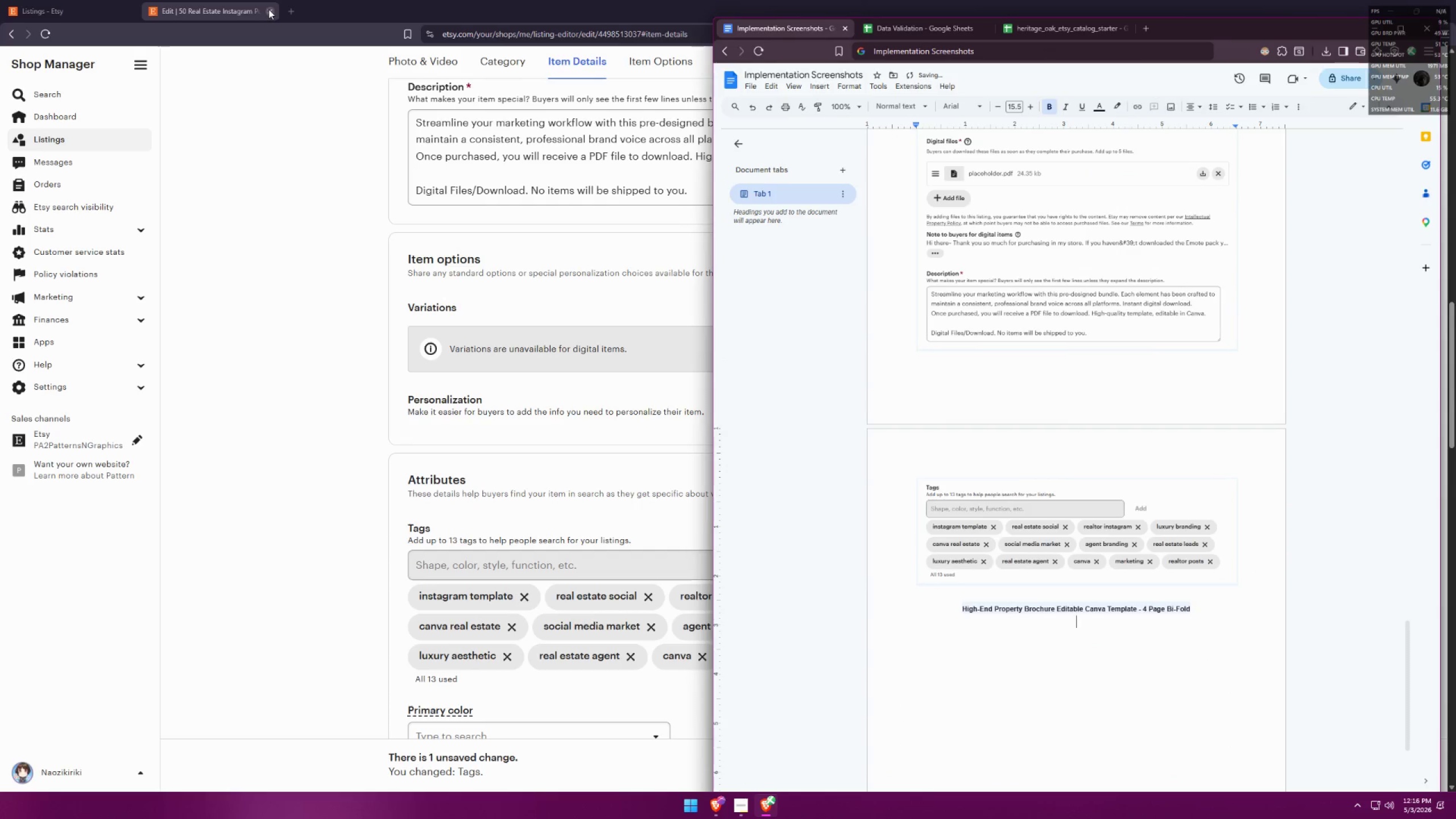 
left_click([268, 9])
 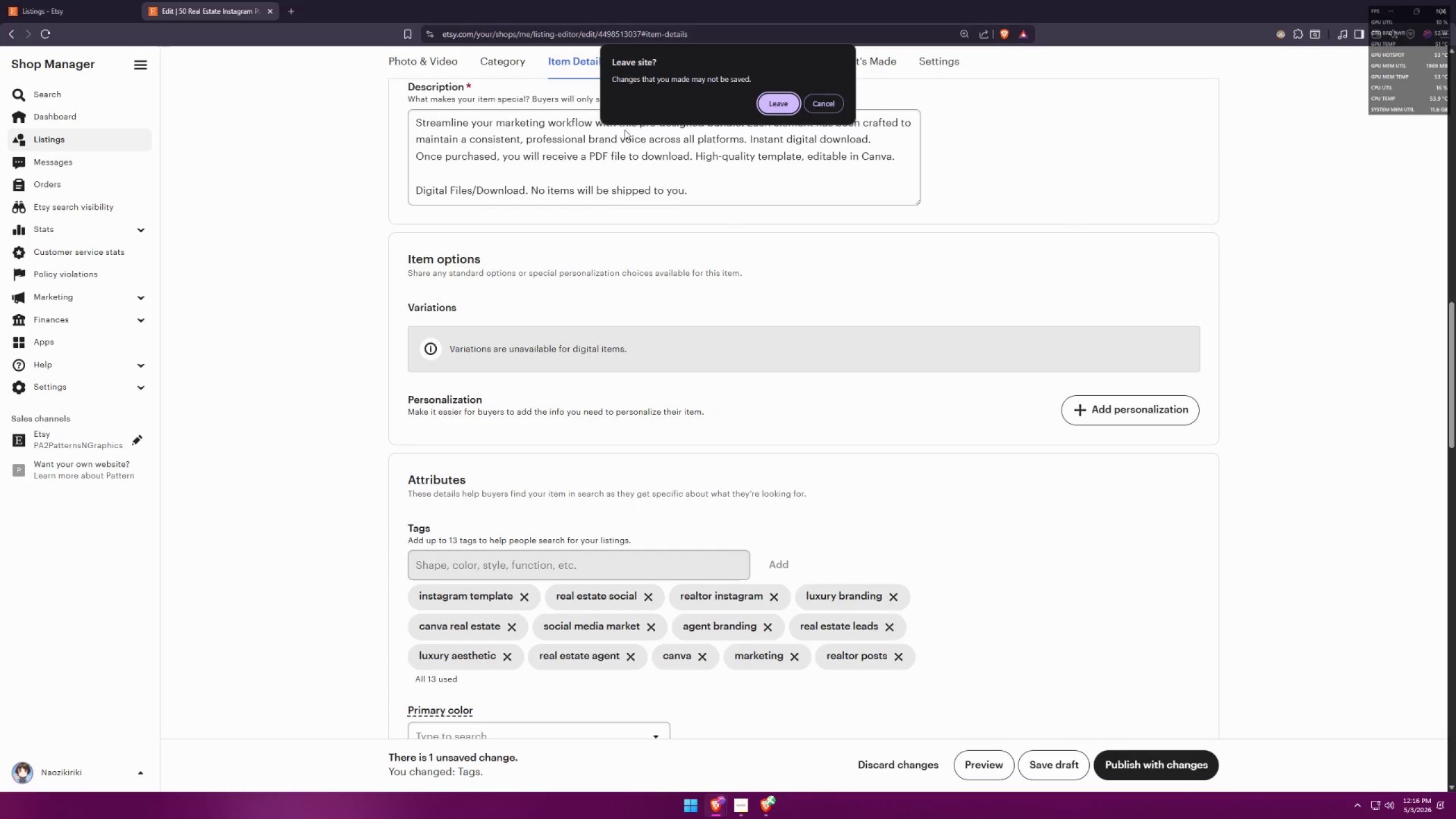 
left_click([833, 106])
 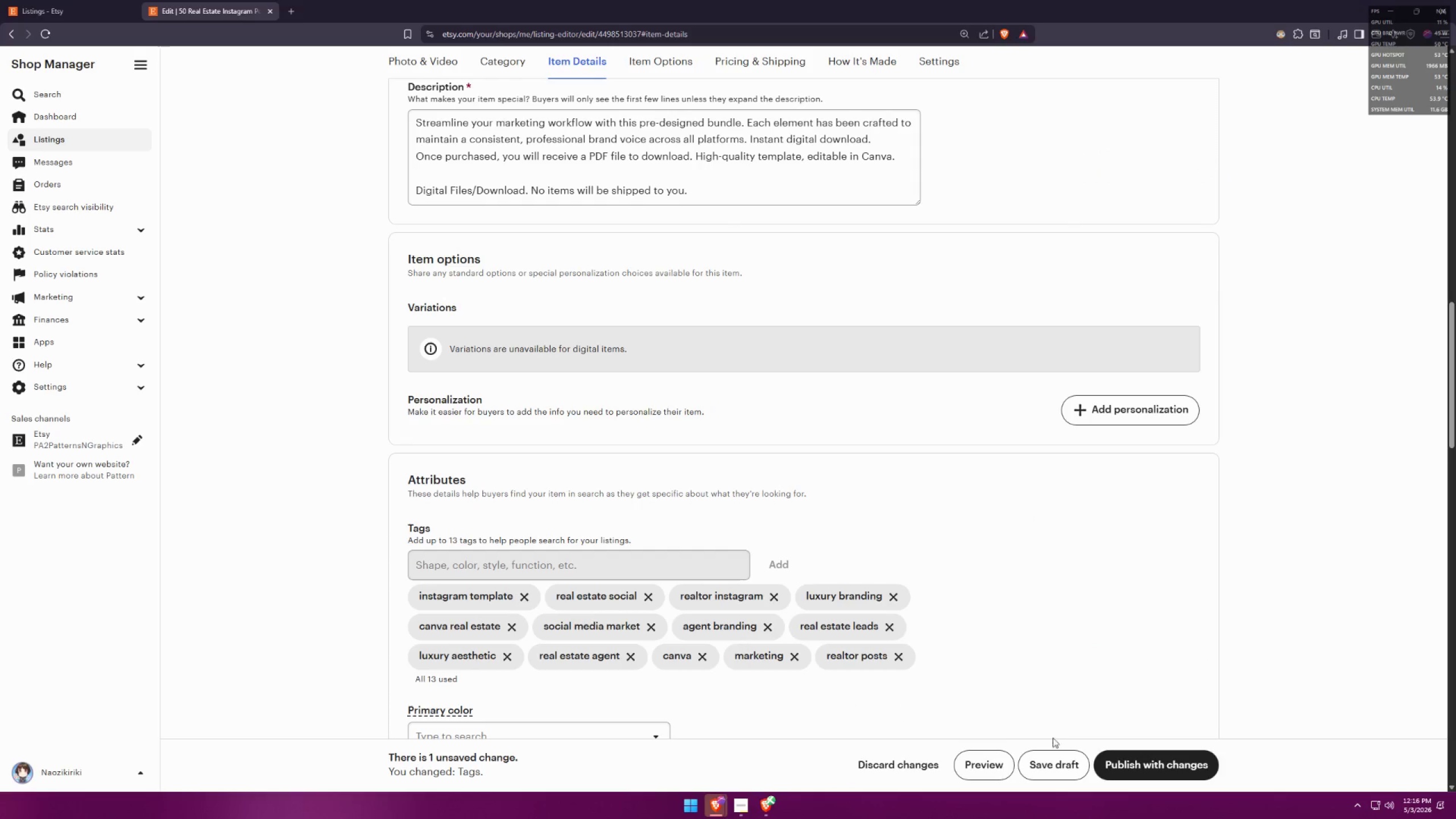 
left_click([1050, 764])
 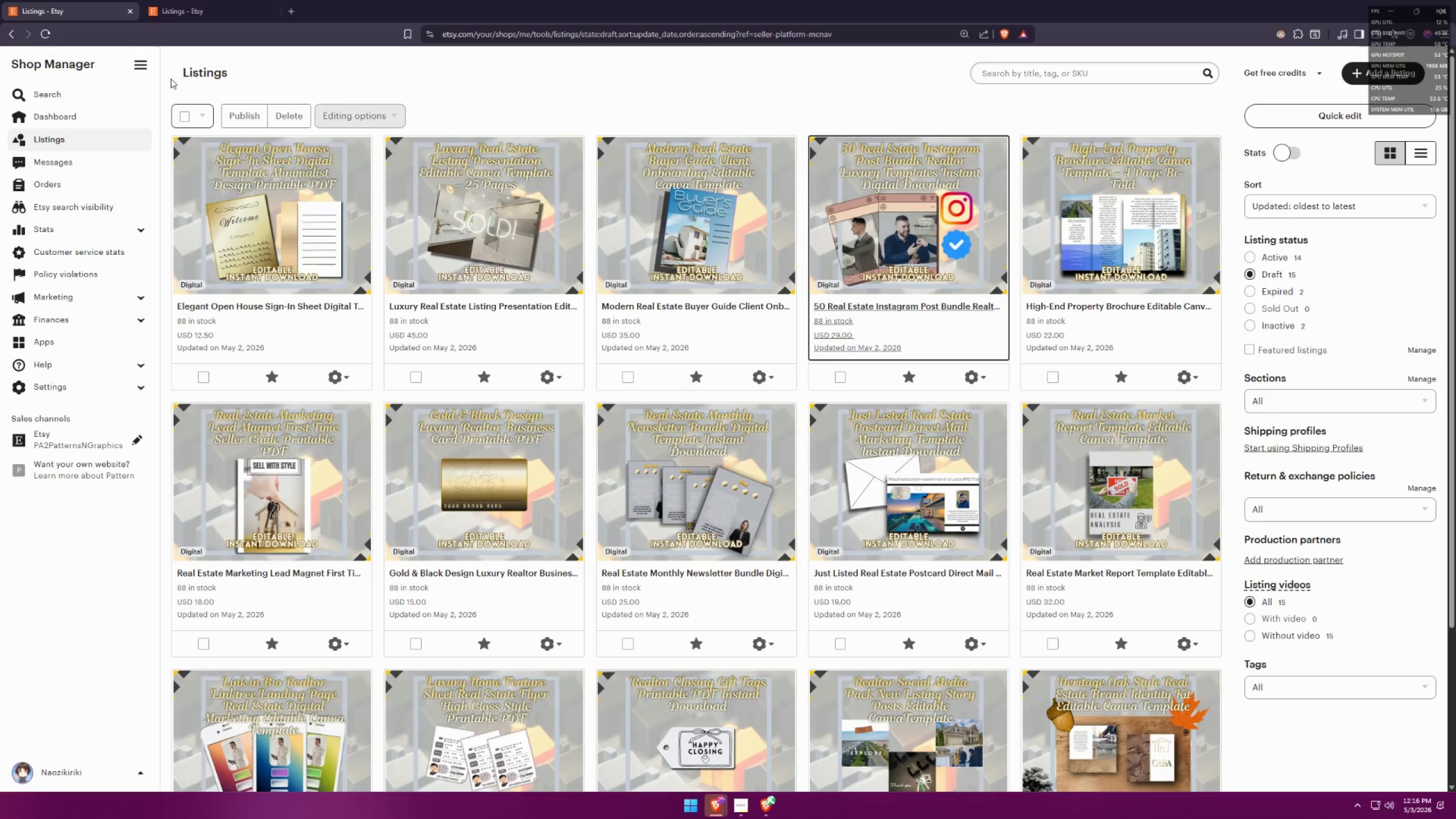 
middle_click([1056, 311])
 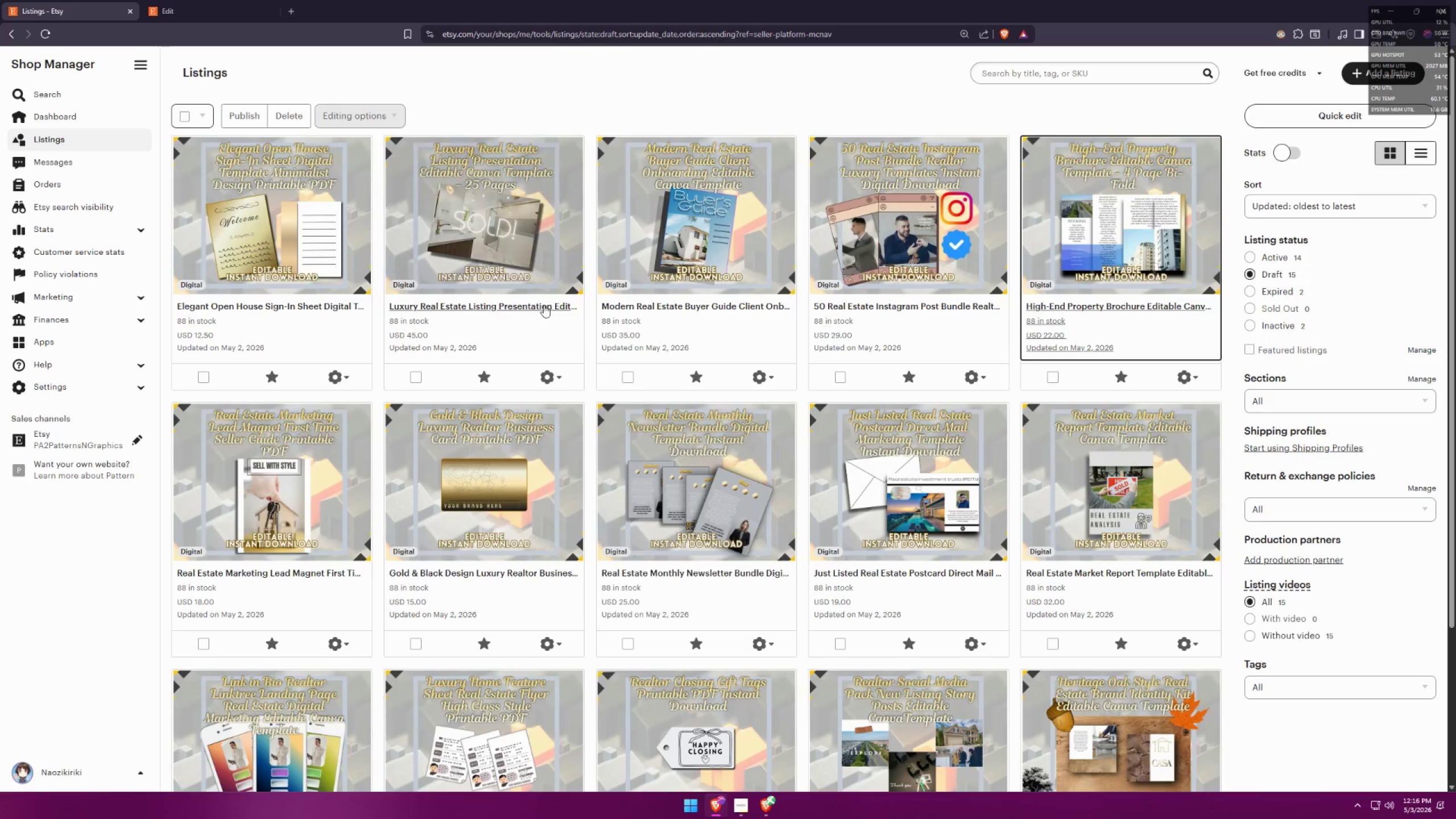 
key(Meta+MetaLeft)
 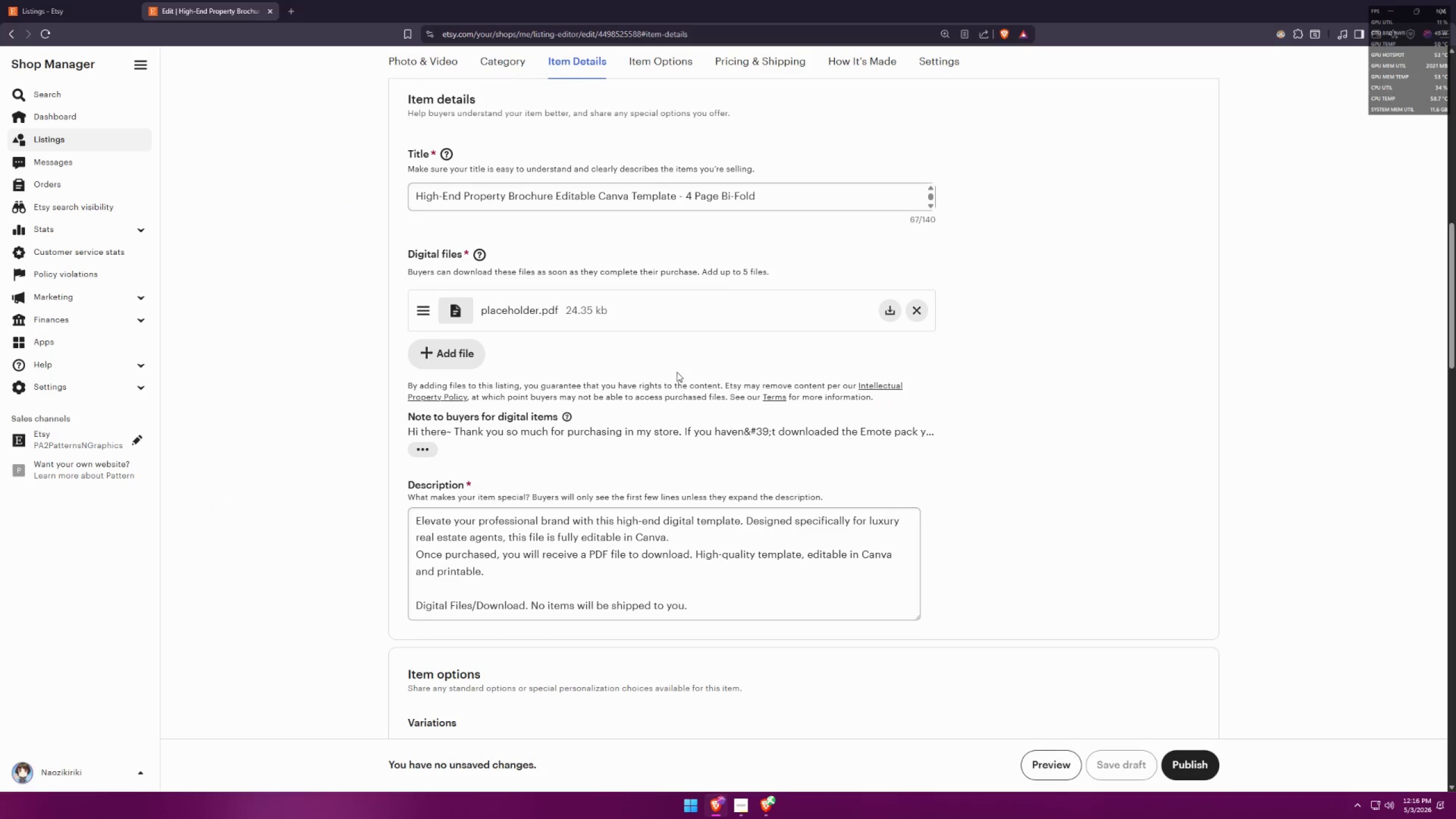 
key(Meta+Shift+ShiftLeft)
 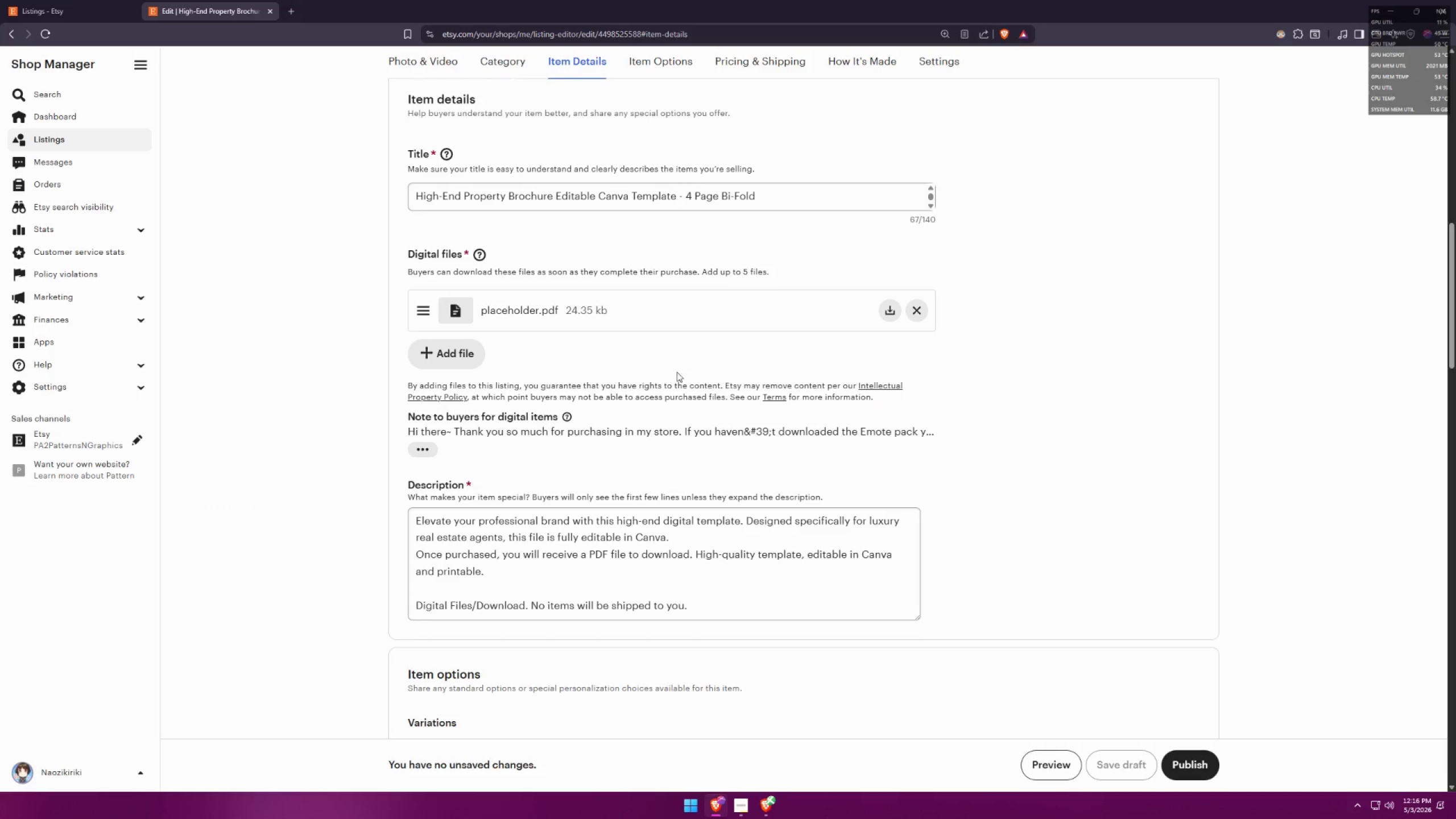 
key(Meta+Shift+S)
 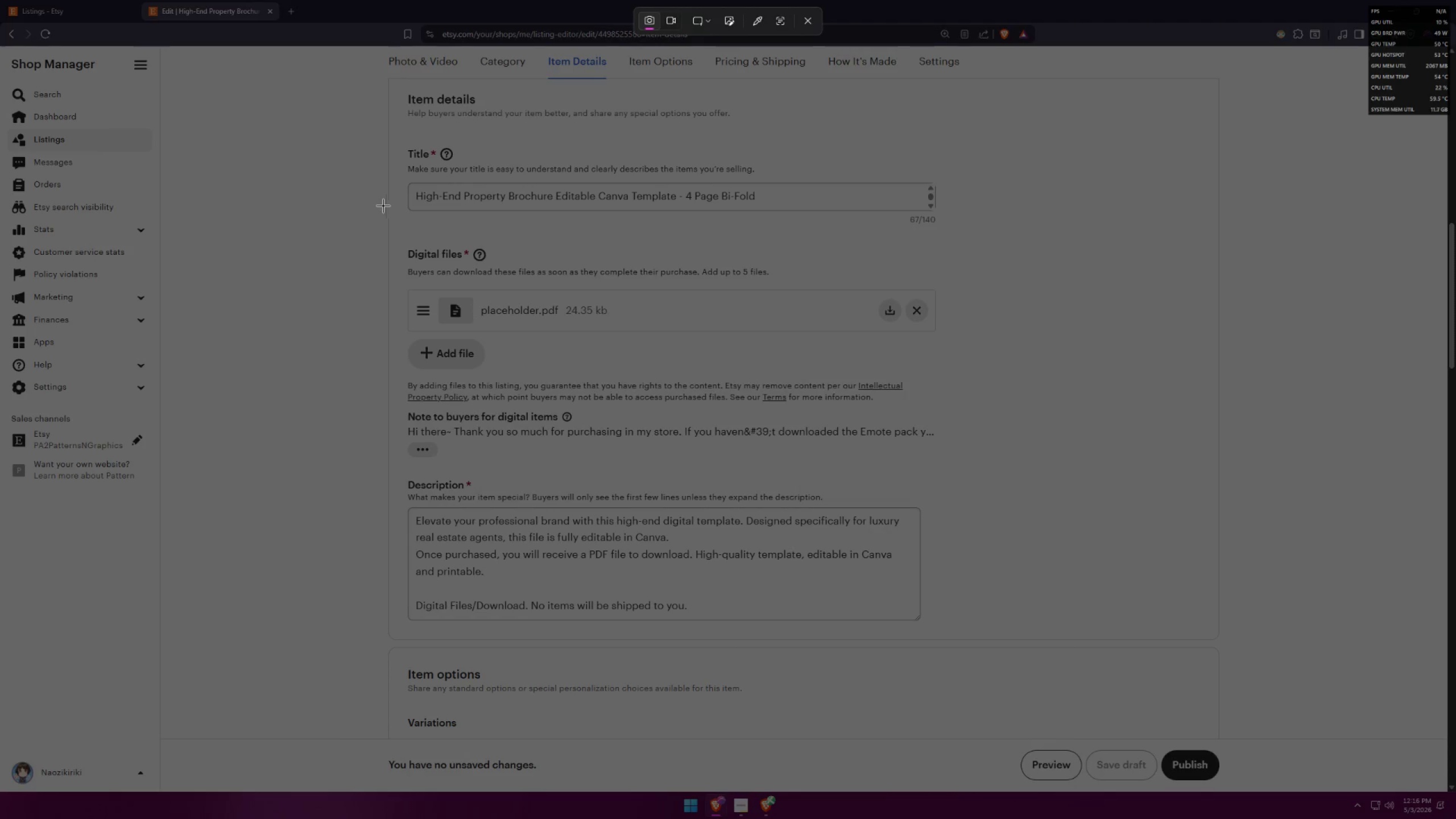 
scroll: coordinate [708, 400], scroll_direction: down, amount: 15.0
 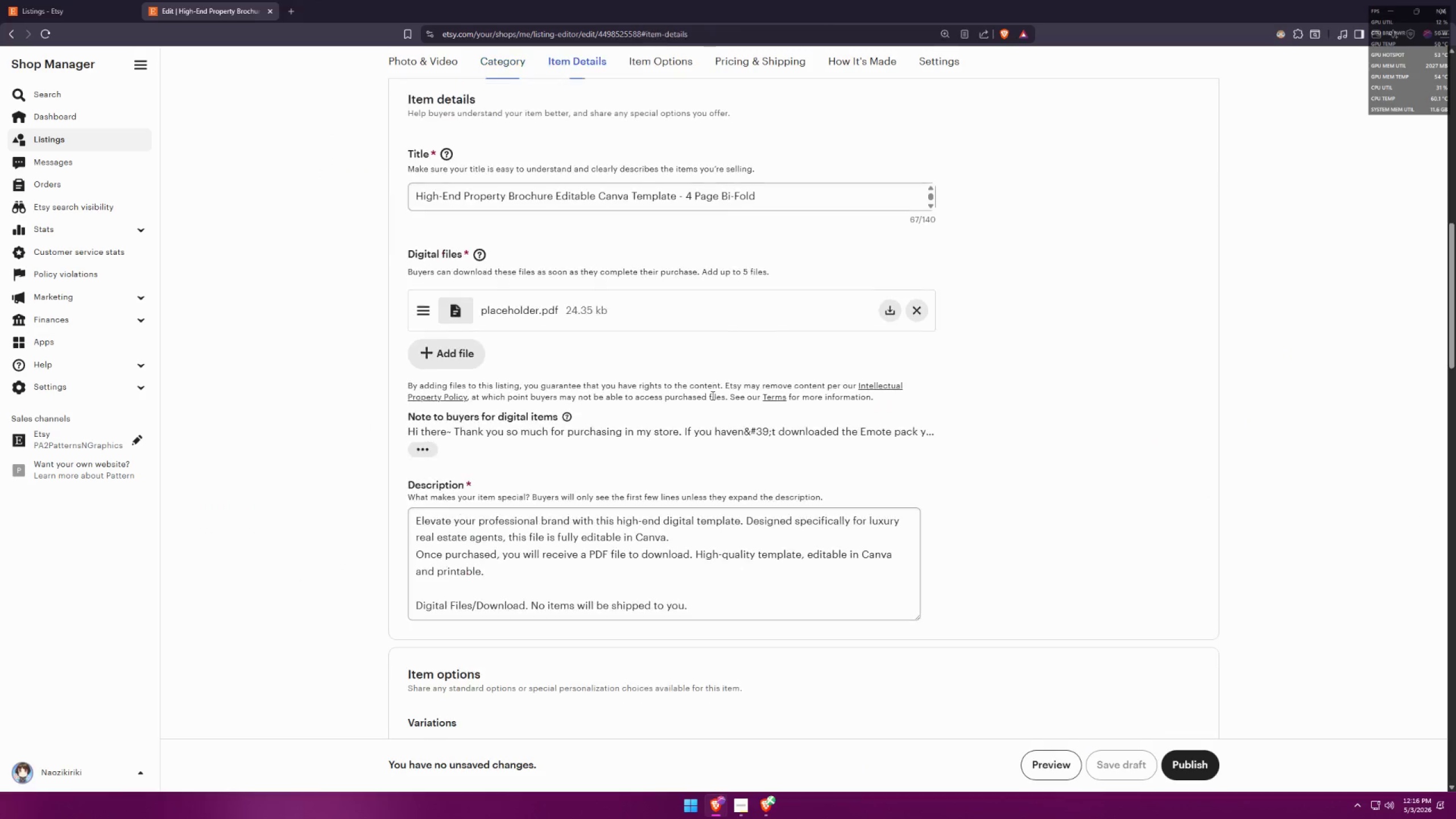 
left_click_drag(start_coordinate=[393, 83], to_coordinate=[962, 634])
 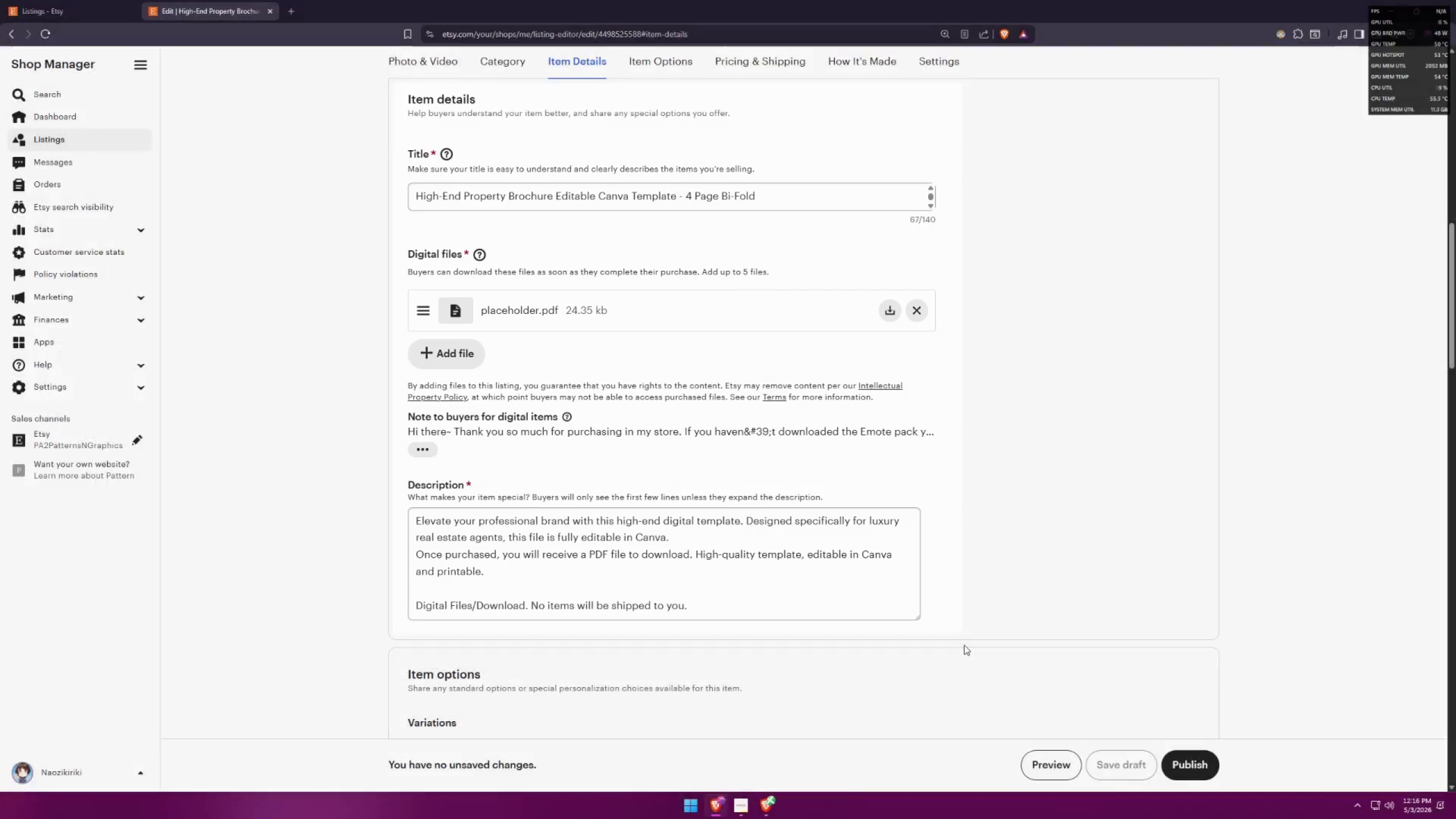 
key(Alt+AltLeft)
 